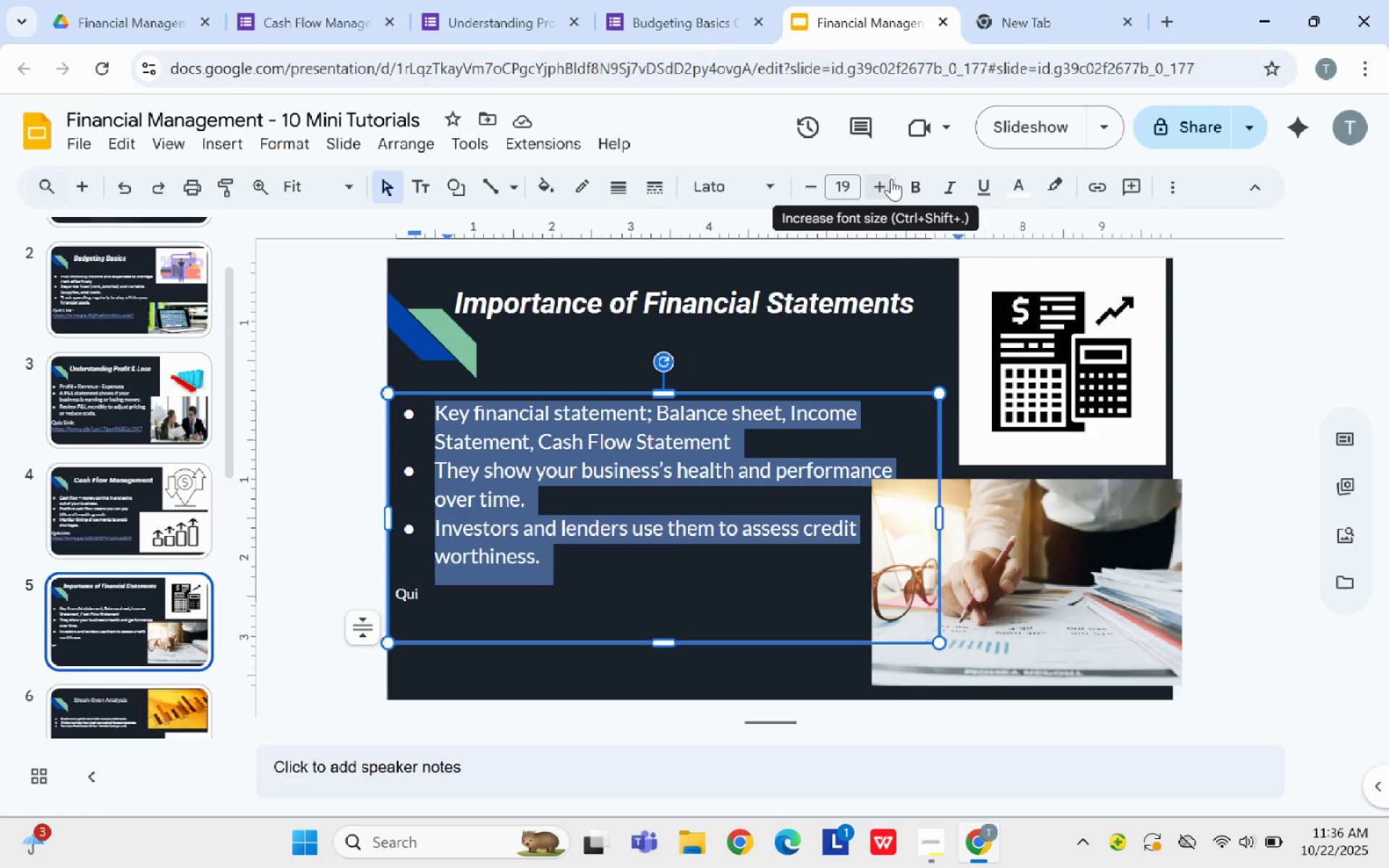 
left_click([891, 179])
 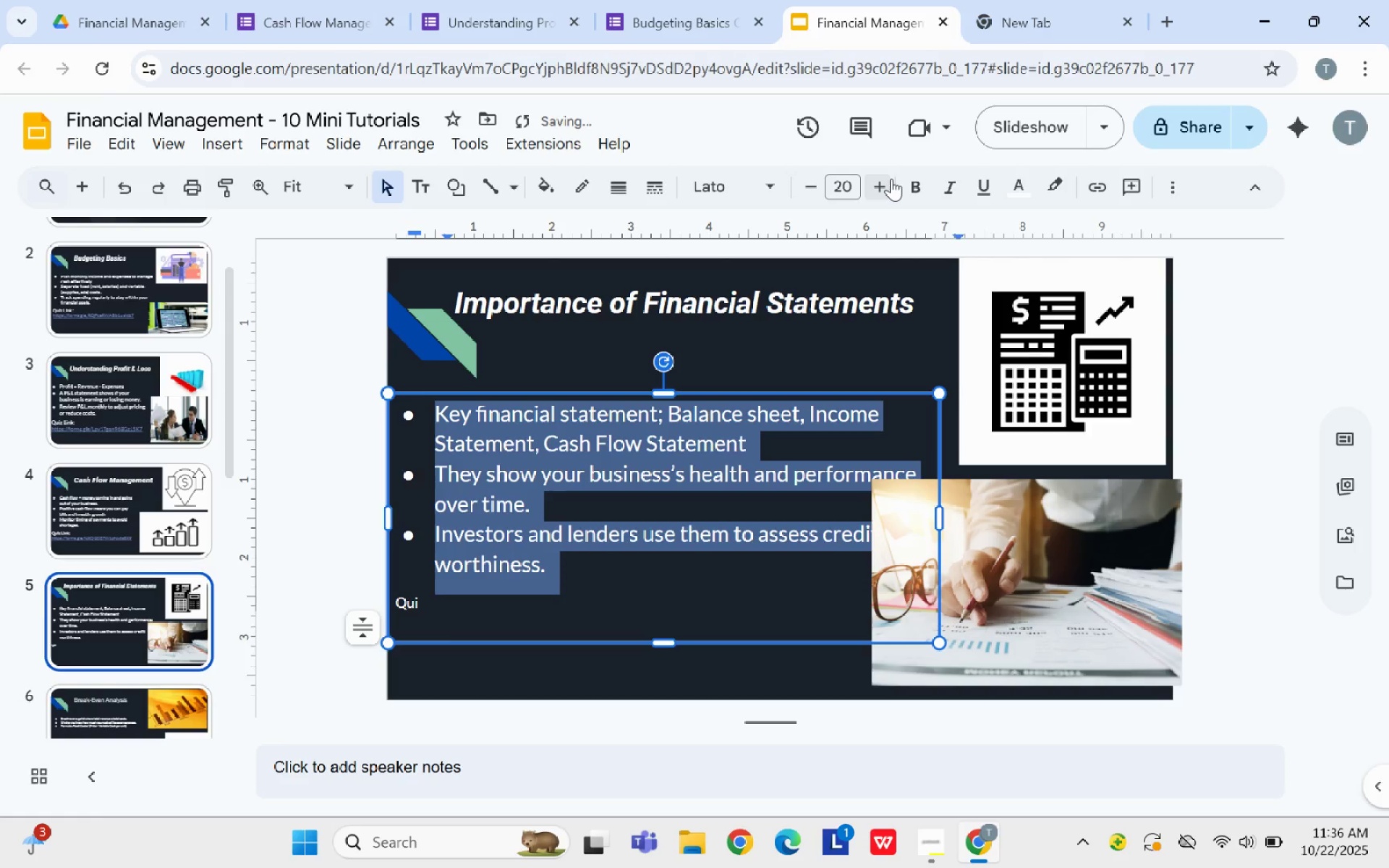 
left_click([891, 179])
 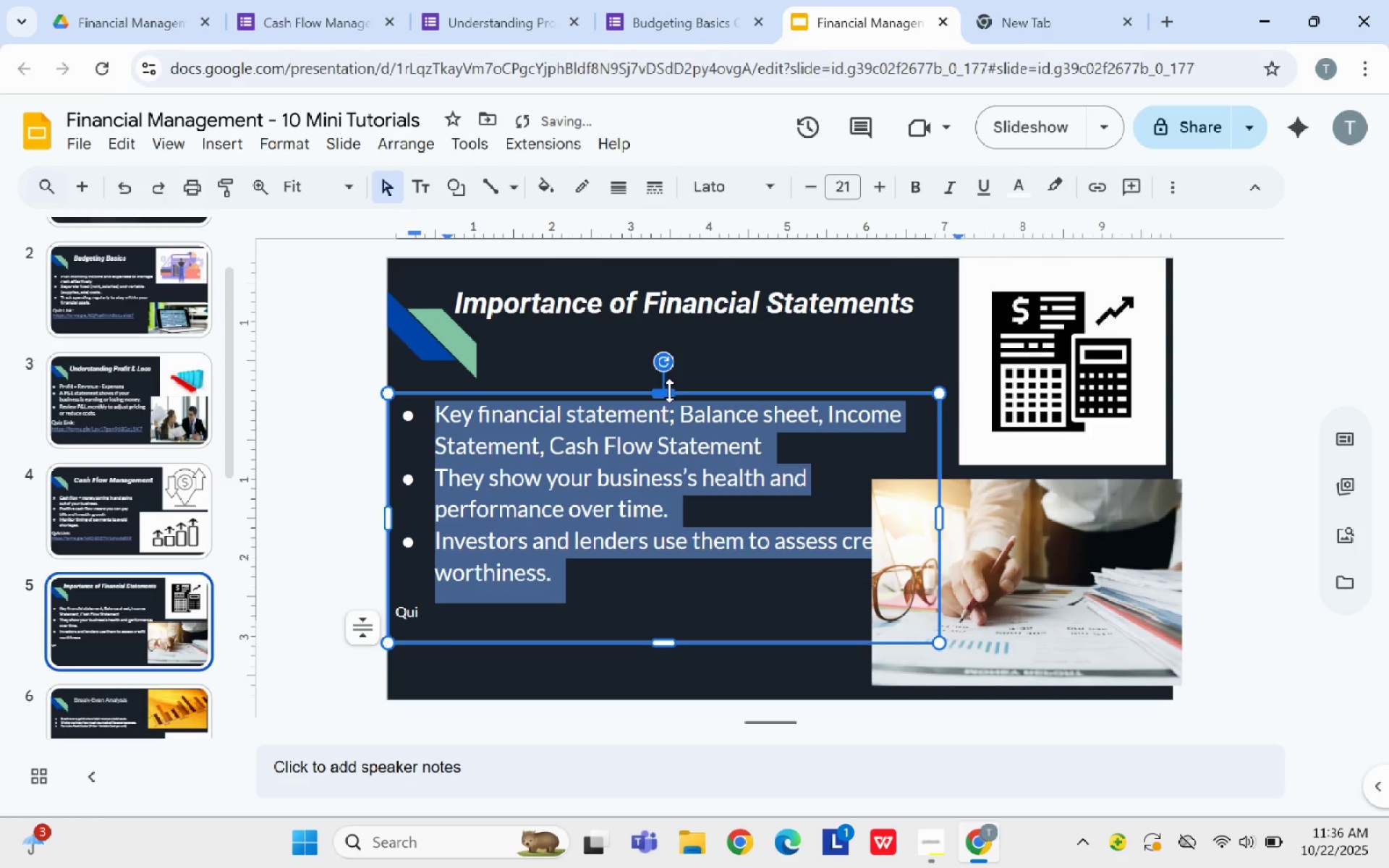 
left_click_drag(start_coordinate=[668, 391], to_coordinate=[666, 367])
 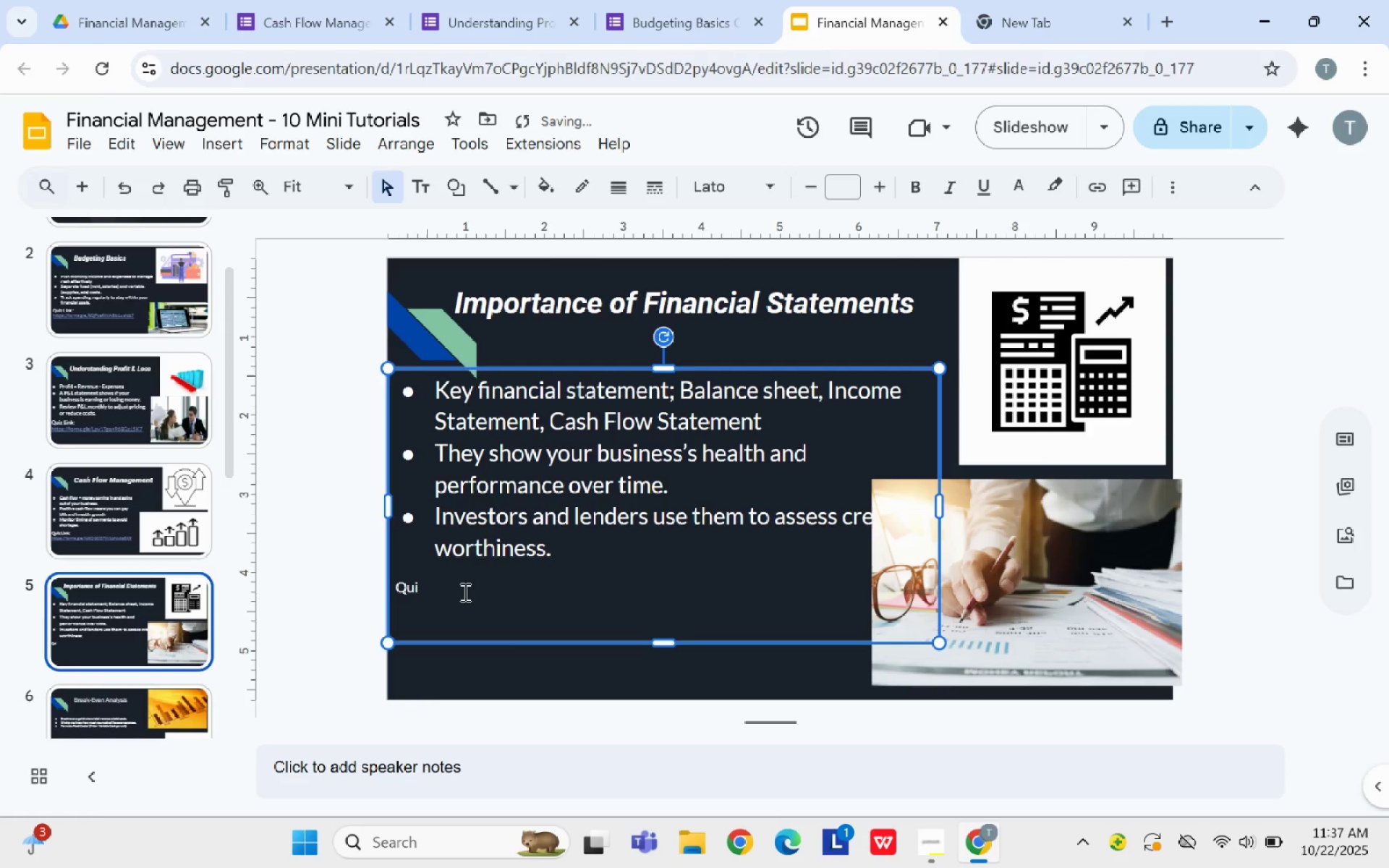 
left_click([444, 592])
 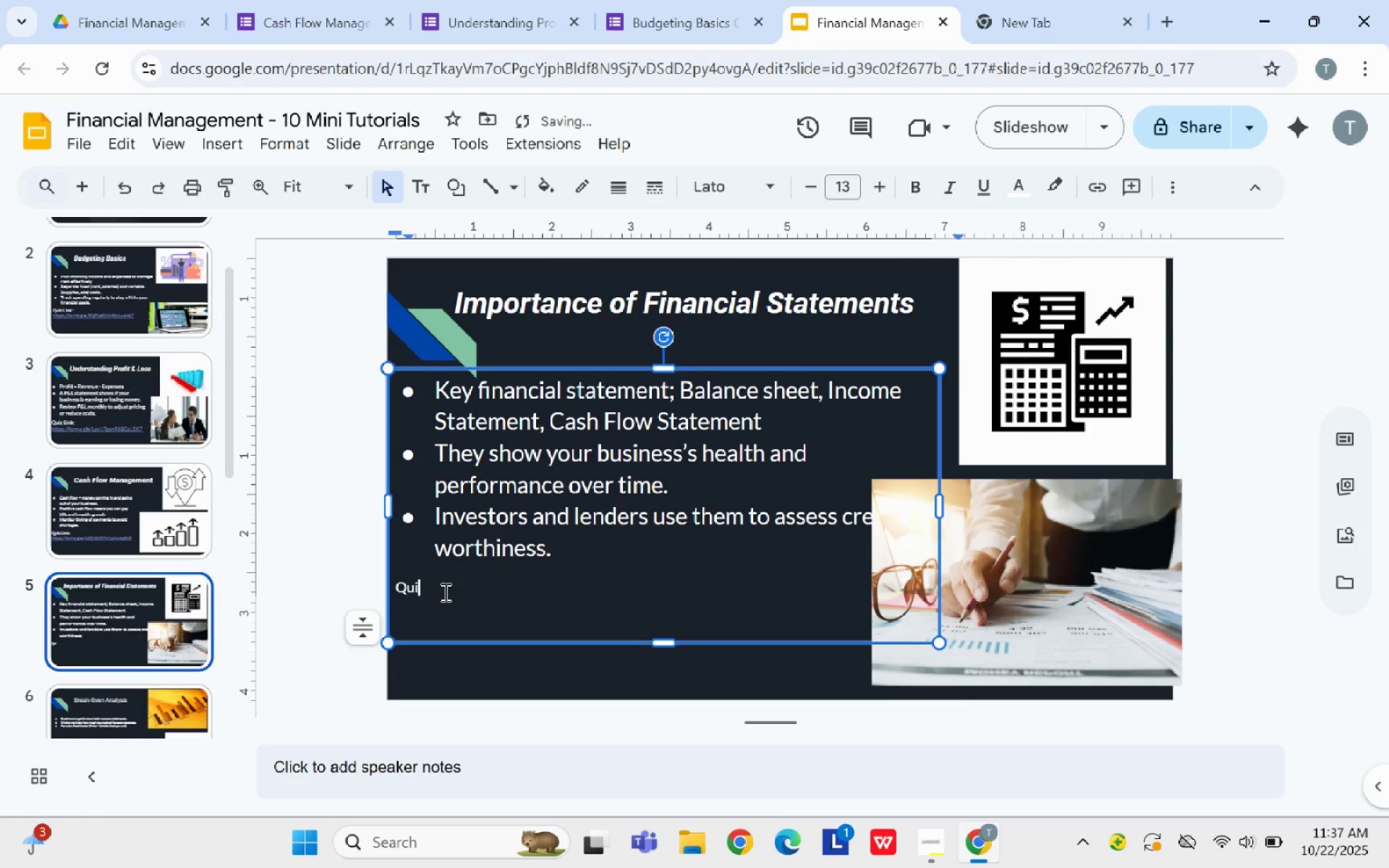 
key(Backspace)
 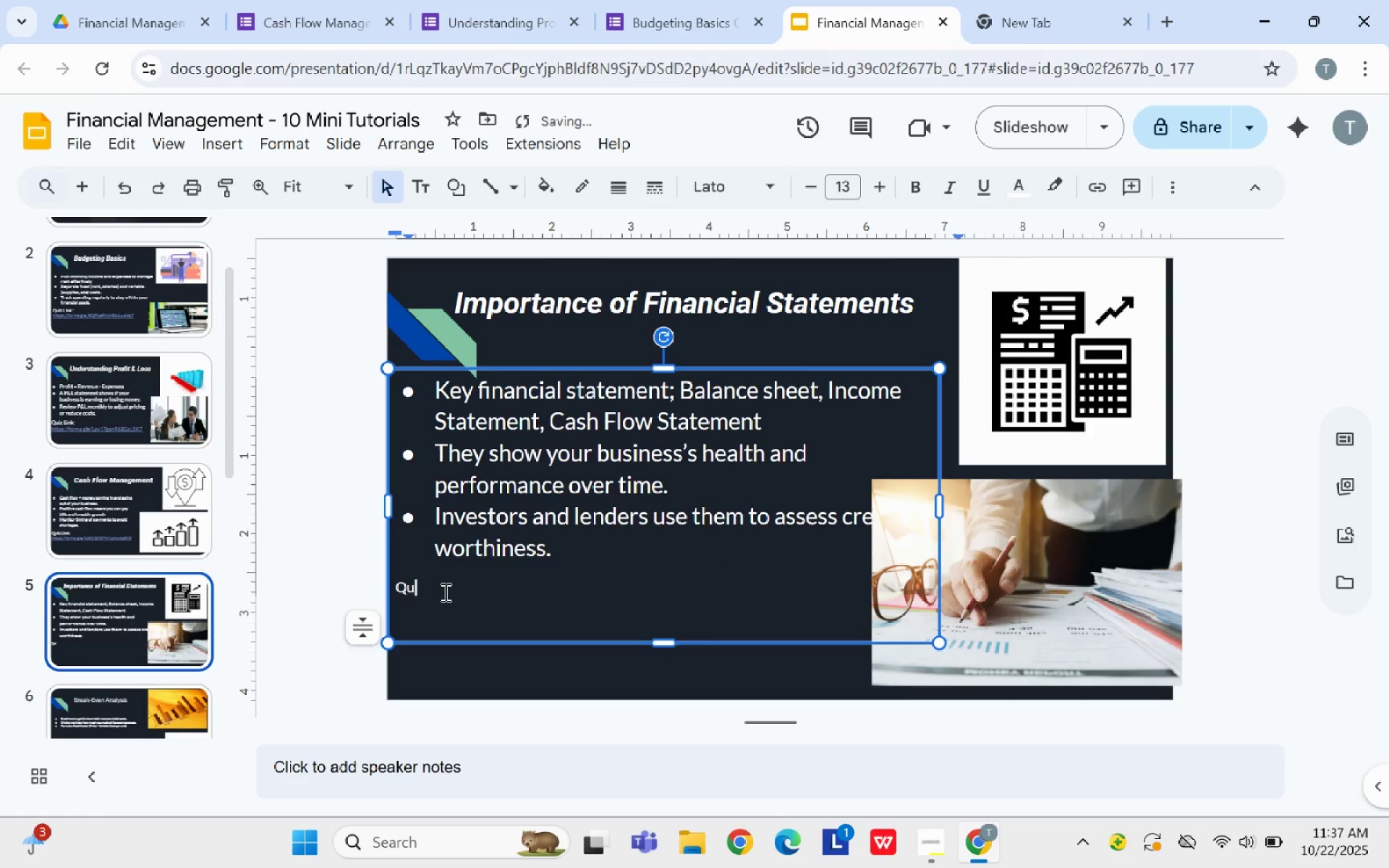 
key(Backspace)
 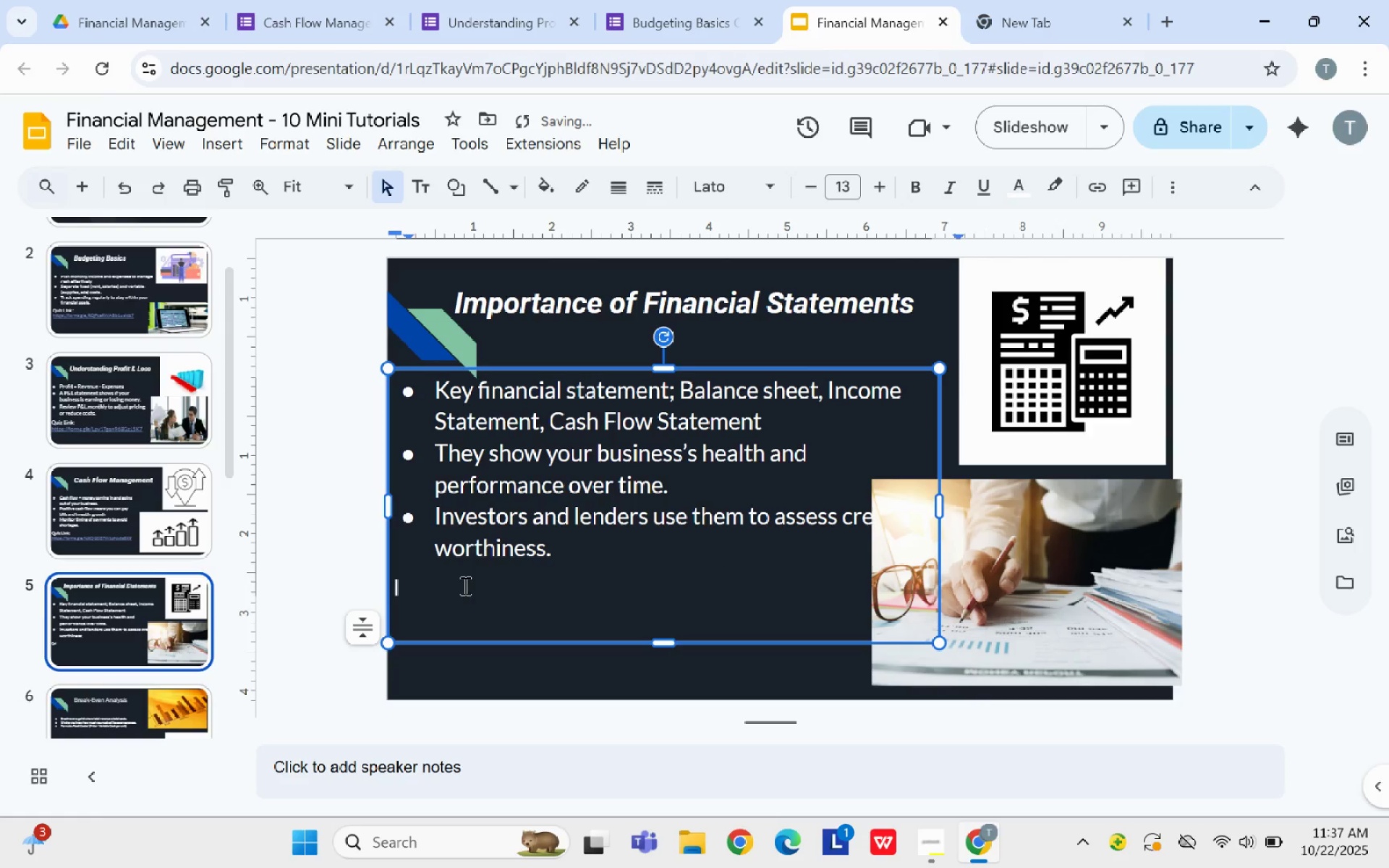 
key(Backspace)
 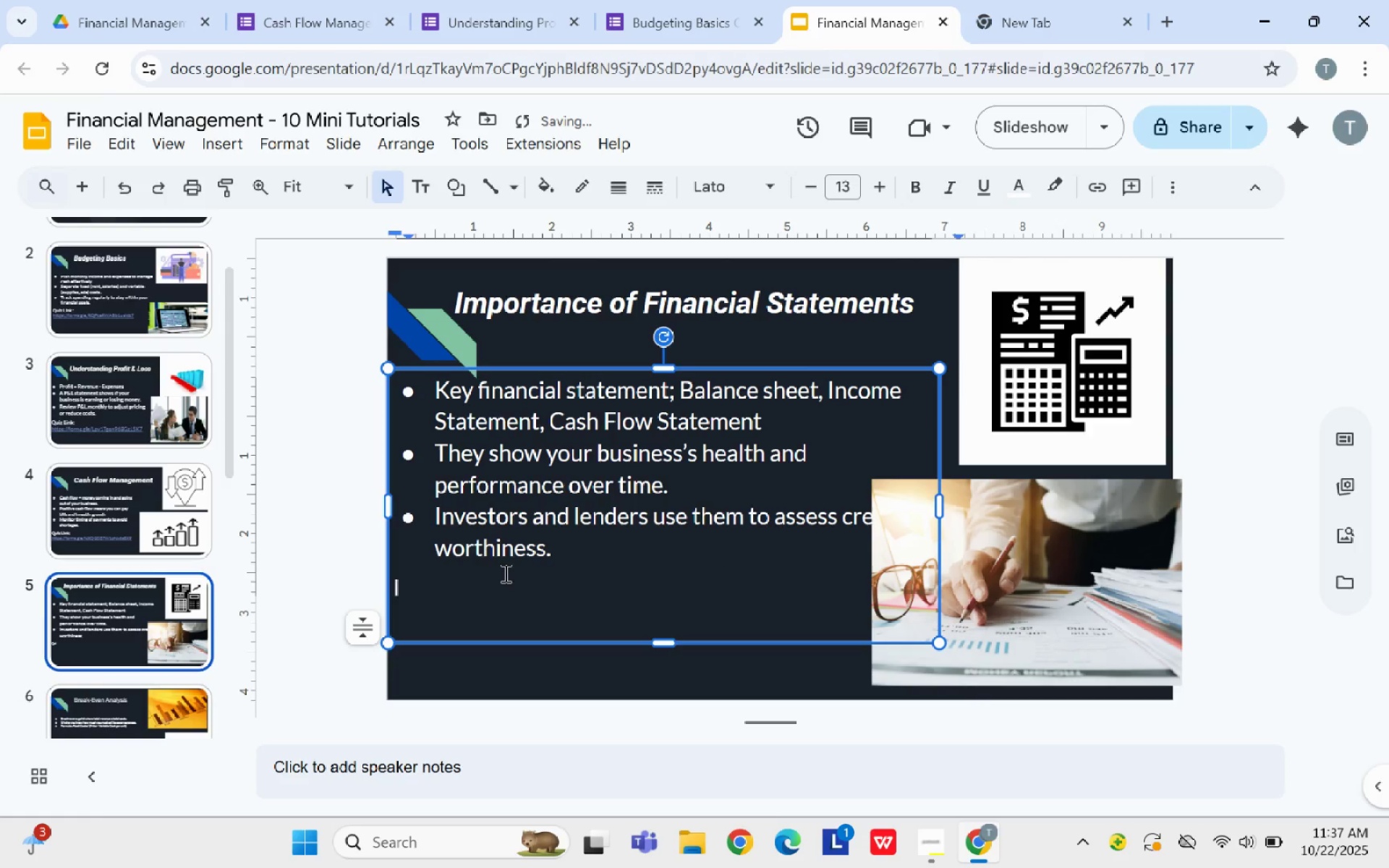 
key(Backspace)
 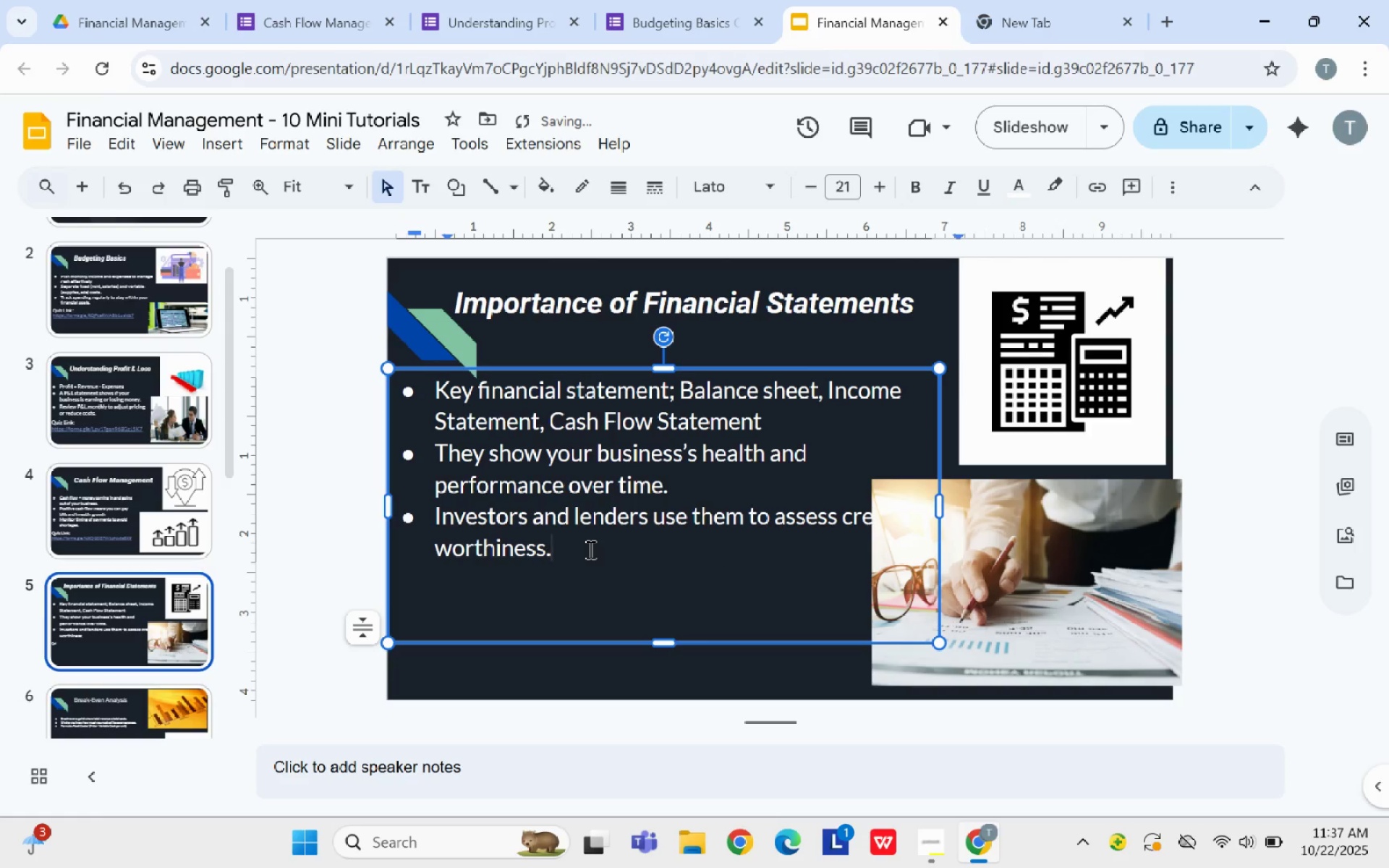 
key(Enter)
 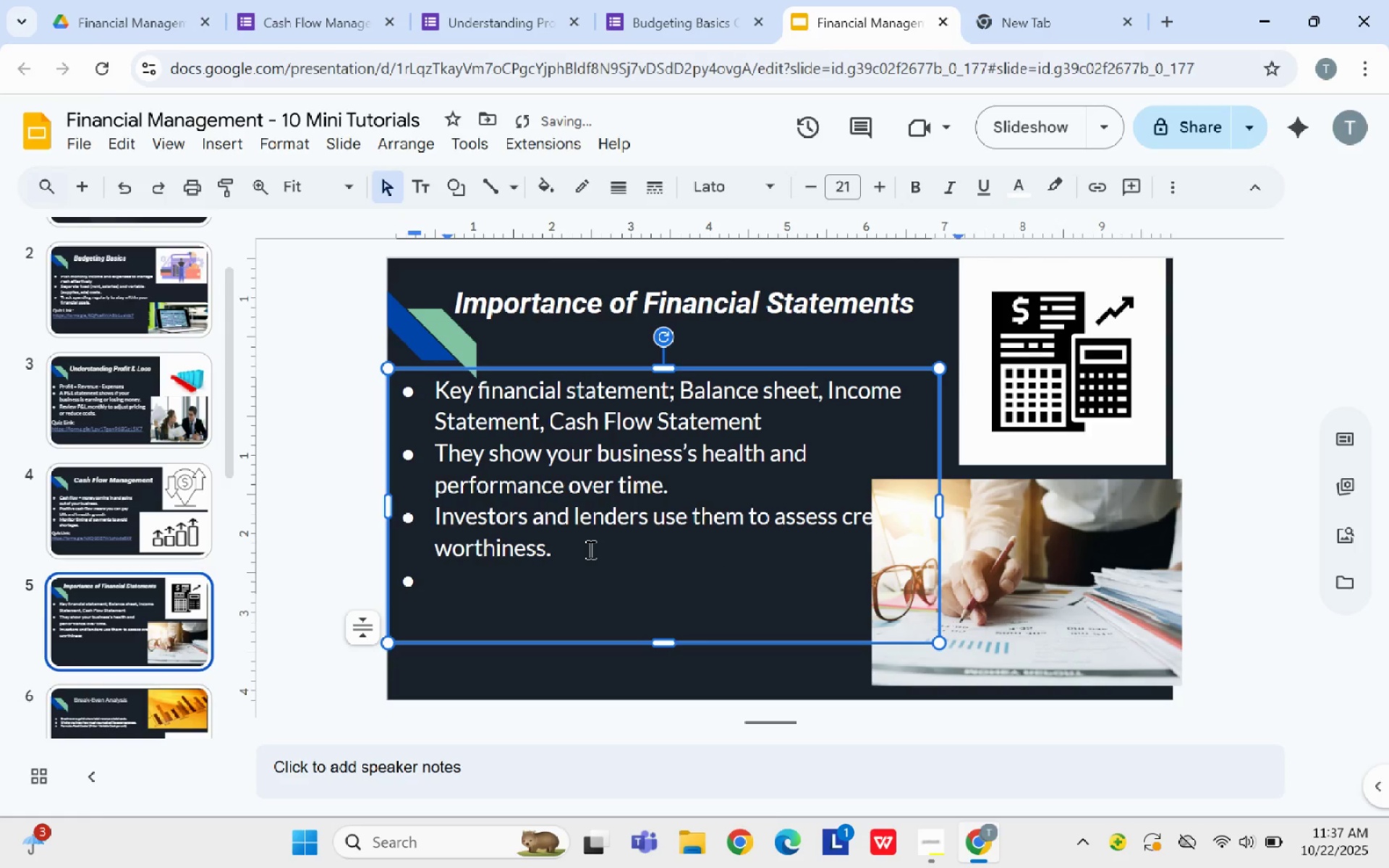 
key(Backspace)
key(Backspace)
type(qui)
key(Backspace)
key(Backspace)
key(Backspace)
type(Quiz Lon)
key(Backspace)
key(Backspace)
type(ink: )
 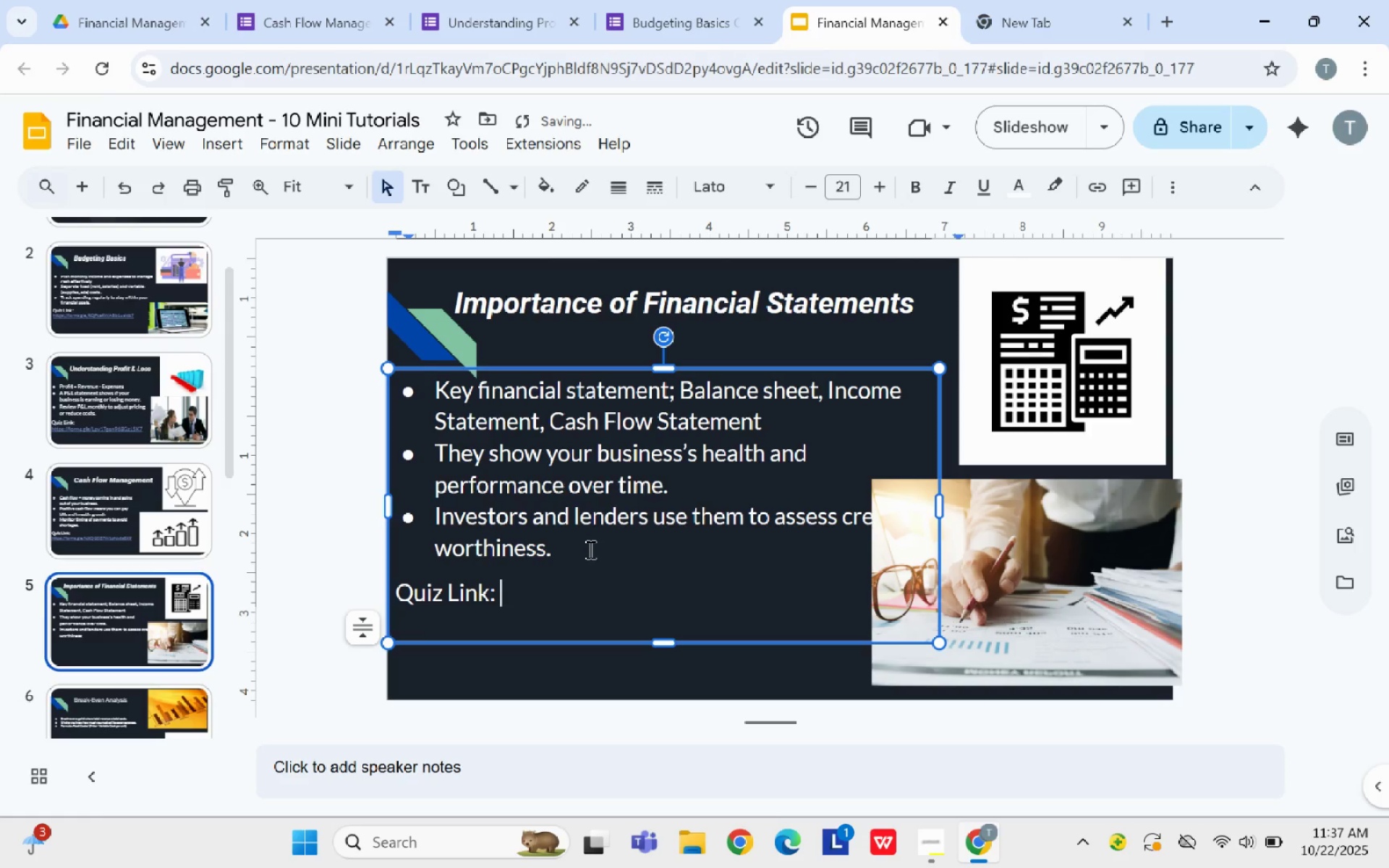 
scroll: coordinate [112, 511], scroll_direction: down, amount: 1.0
 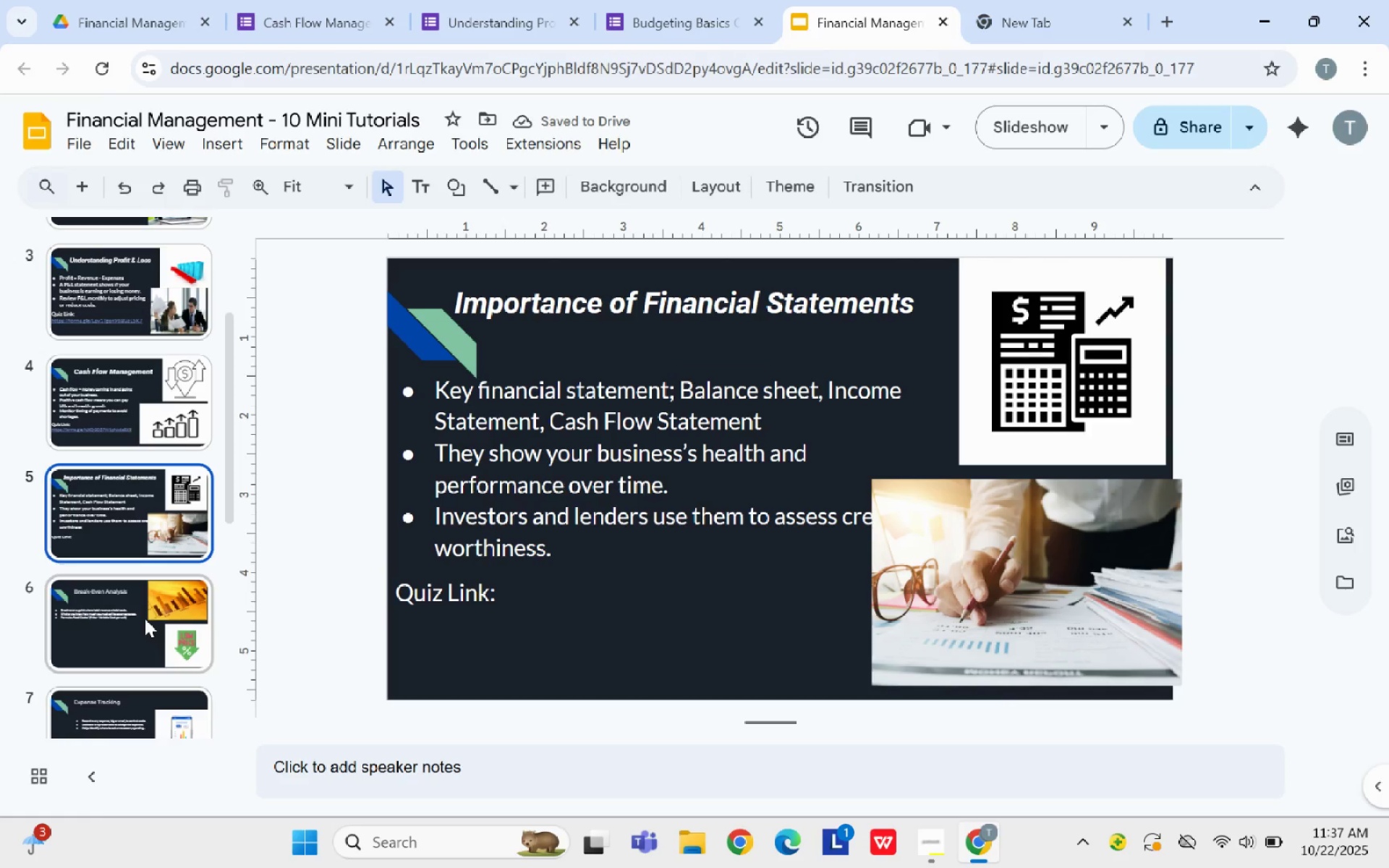 
left_click([145, 618])
 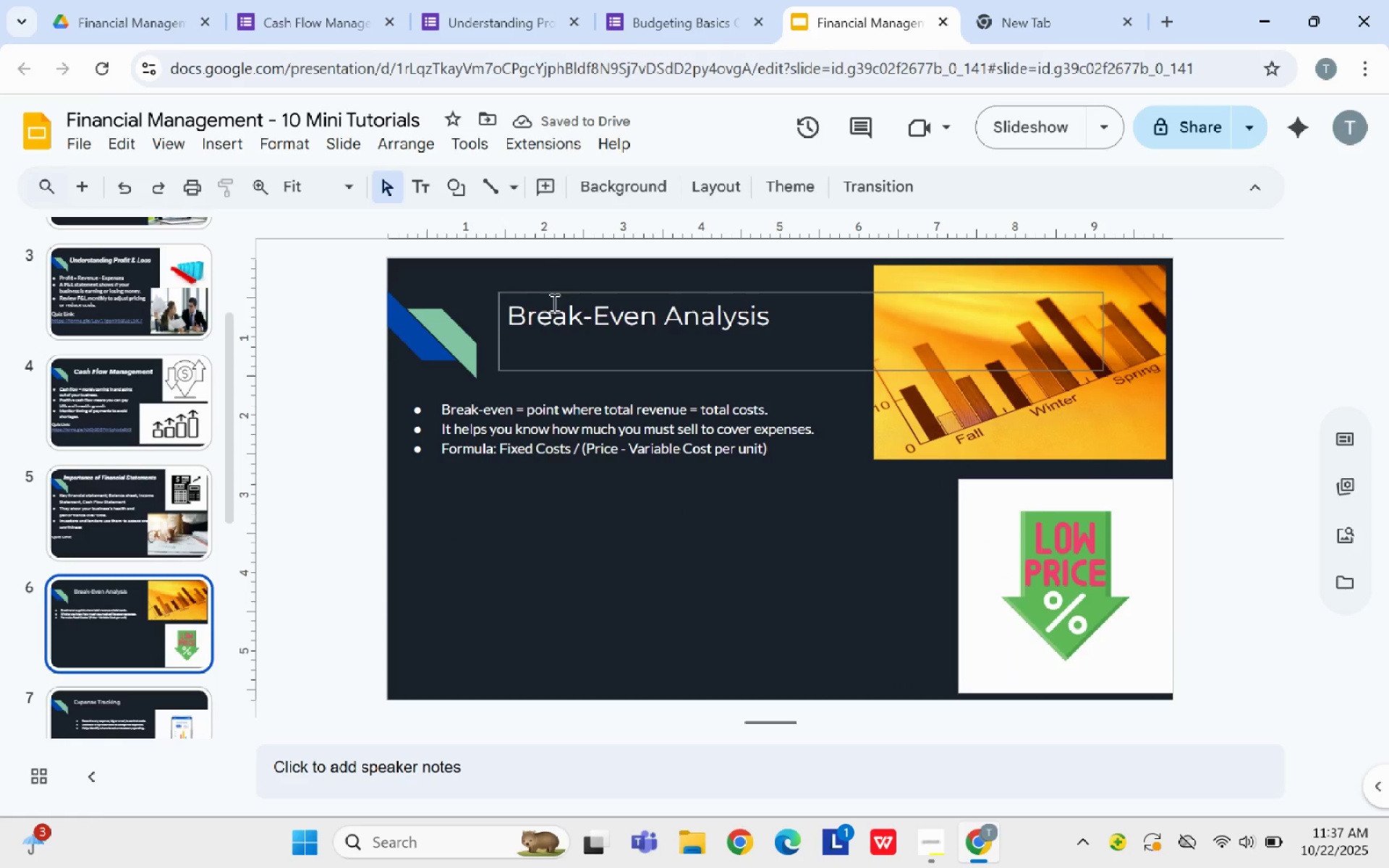 
left_click([553, 303])
 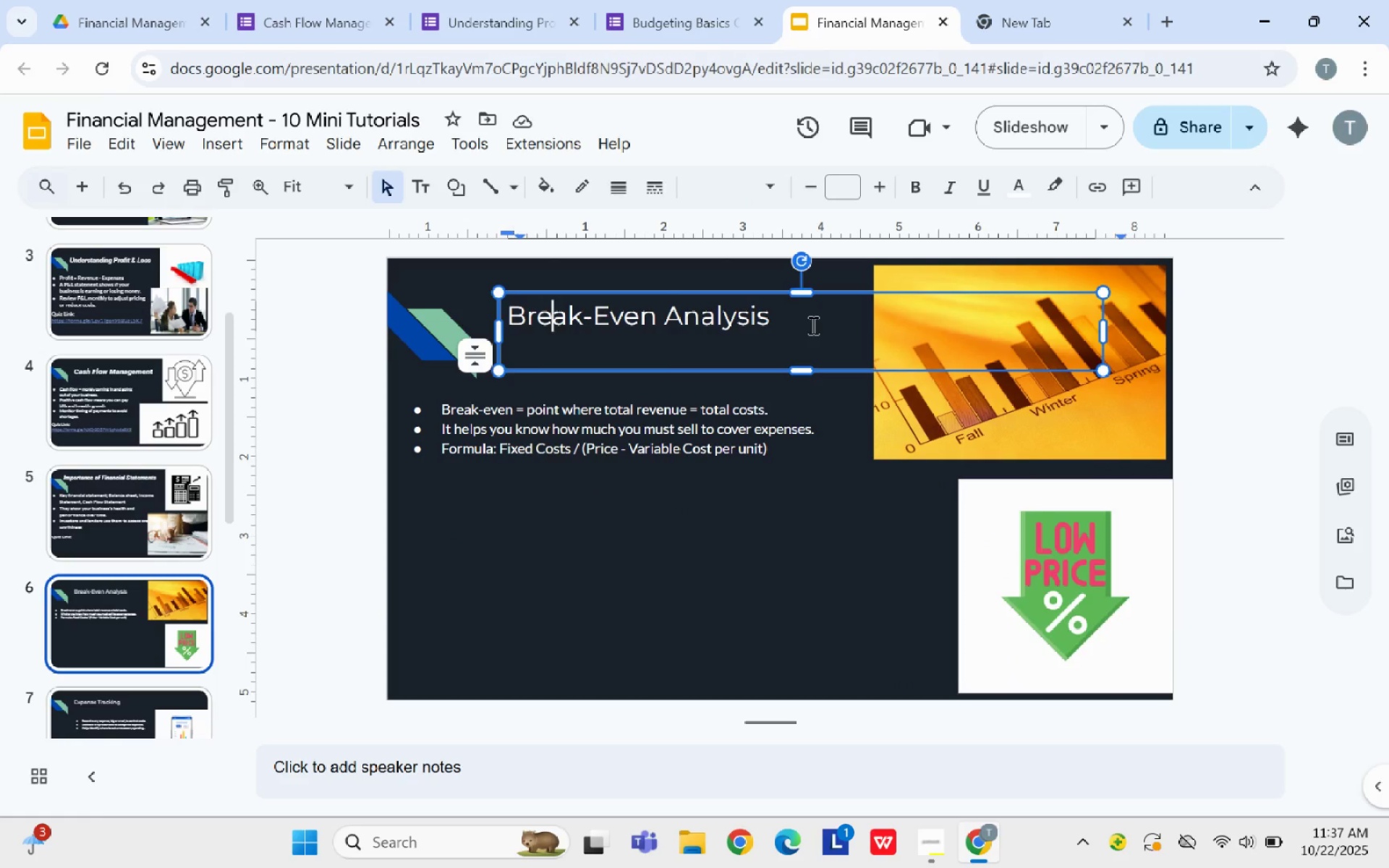 
left_click_drag(start_coordinate=[812, 322], to_coordinate=[491, 319])
 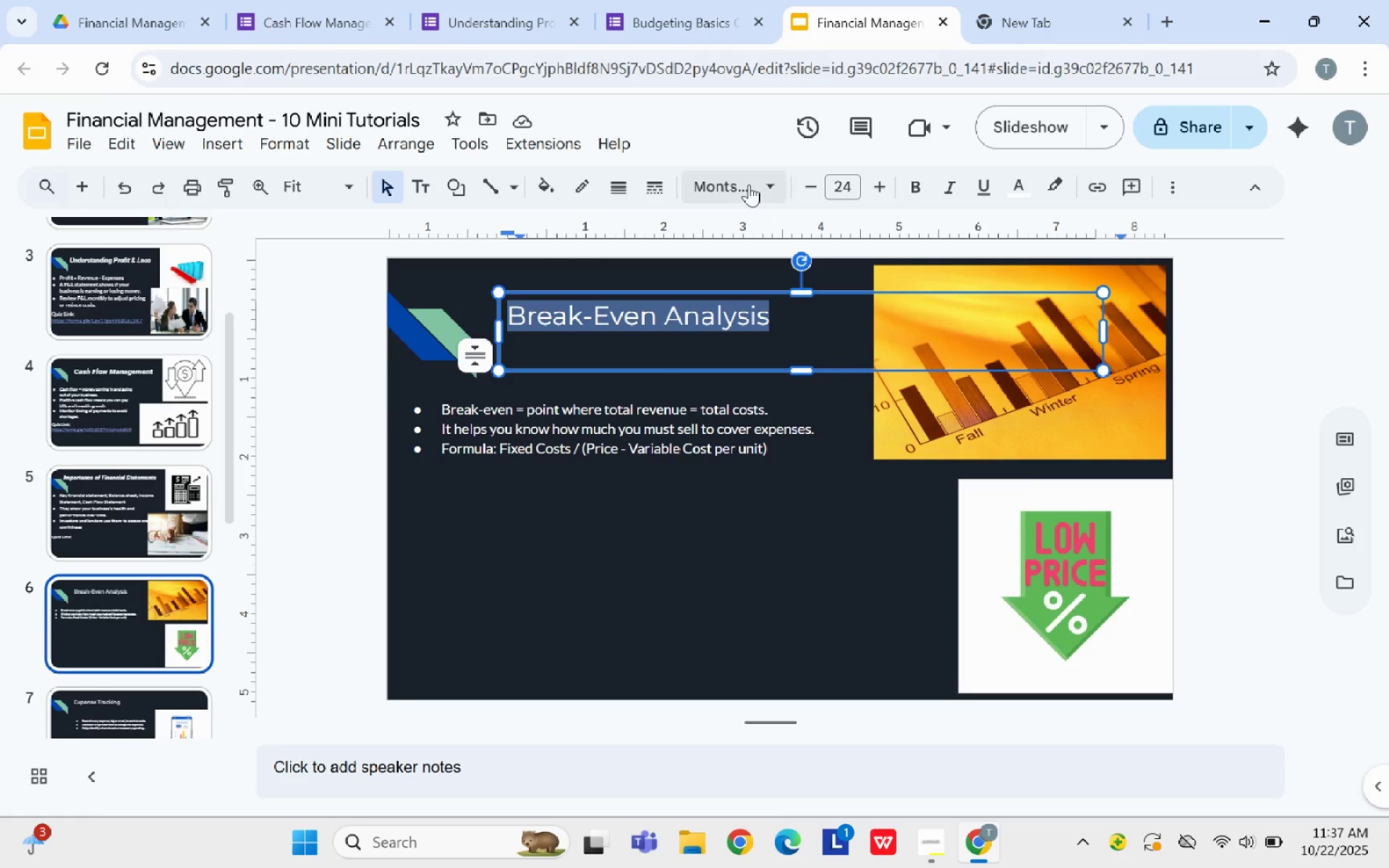 
left_click([749, 184])
 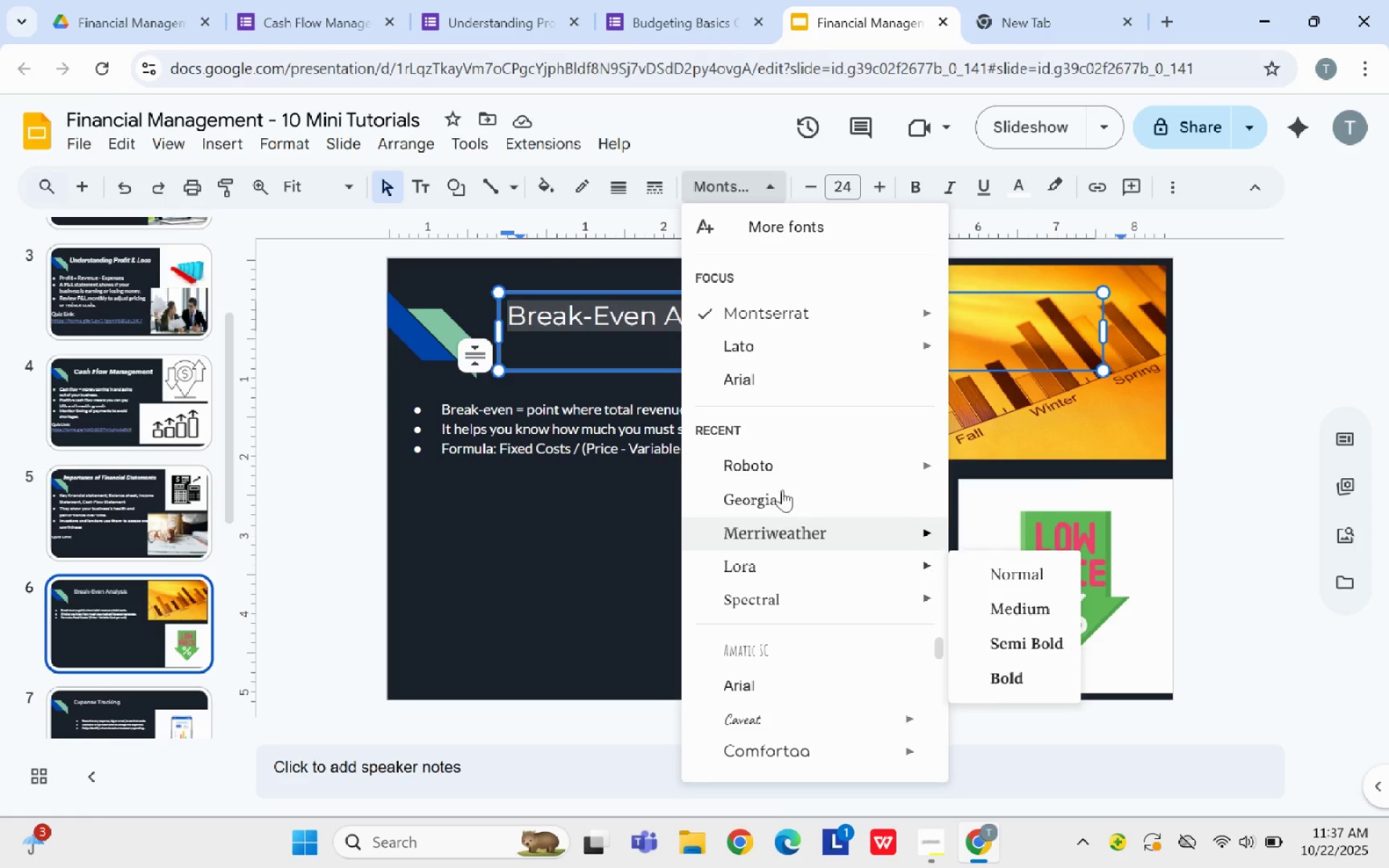 
left_click([778, 456])
 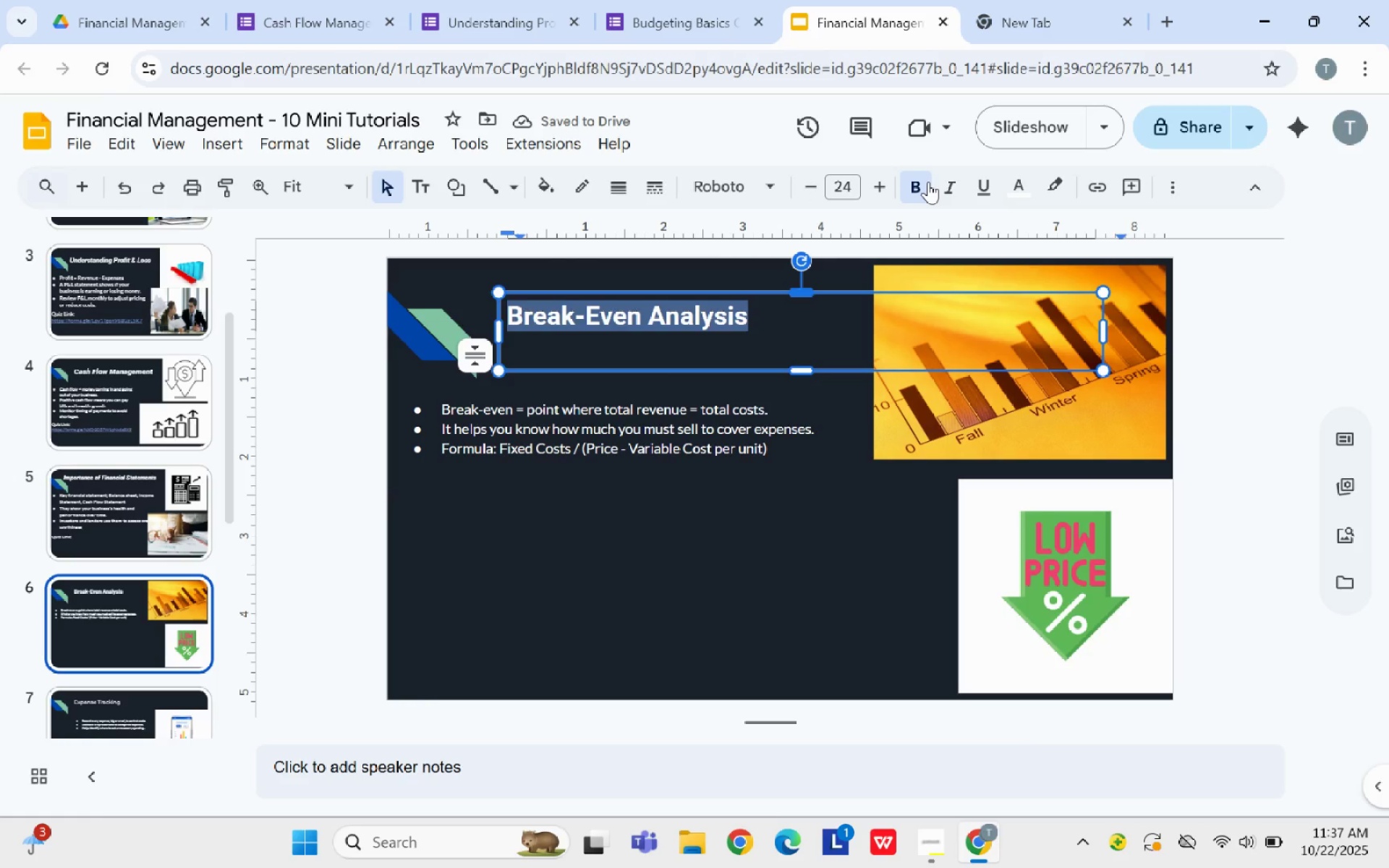 
wait(11.24)
 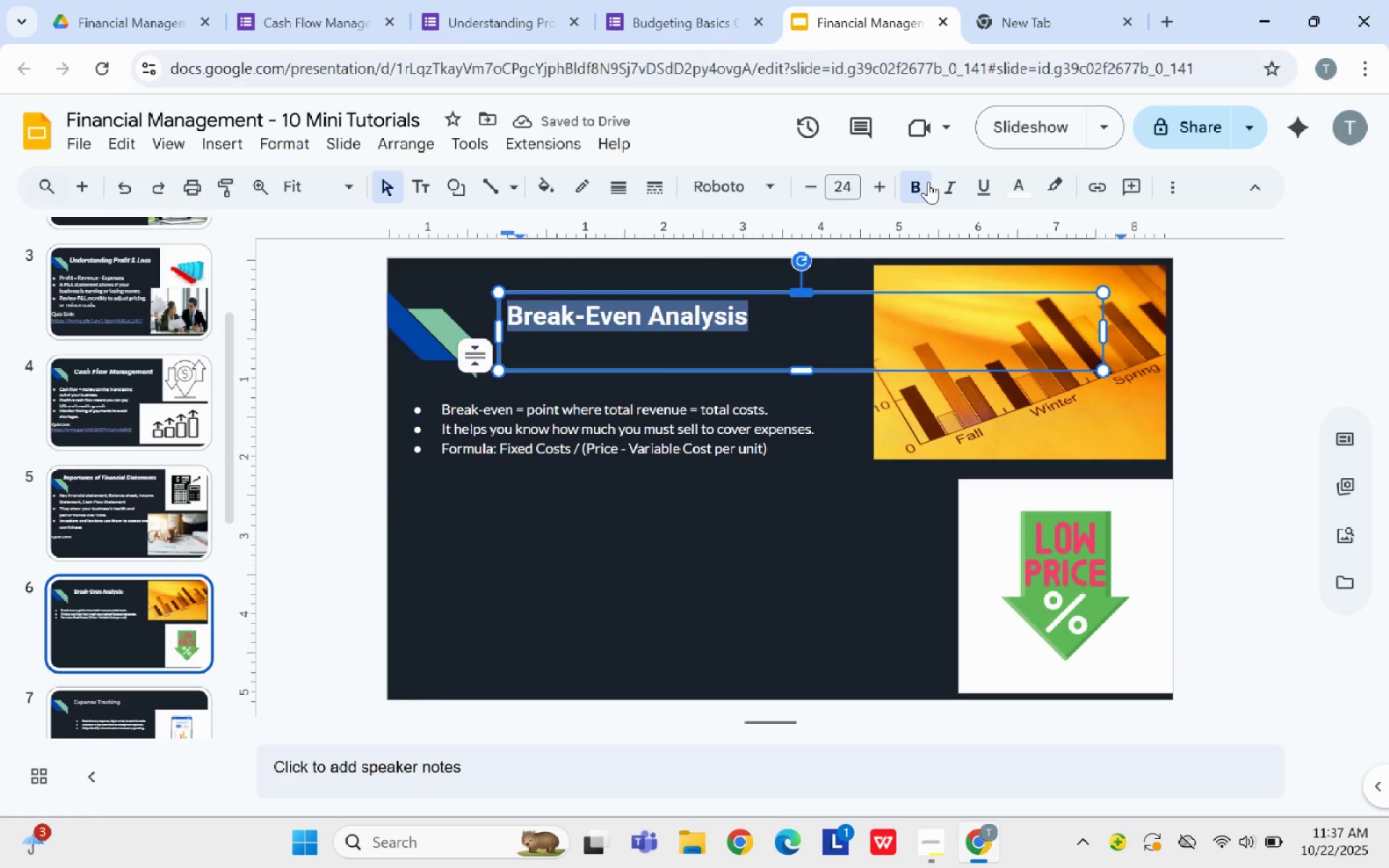 
double_click([876, 174])
 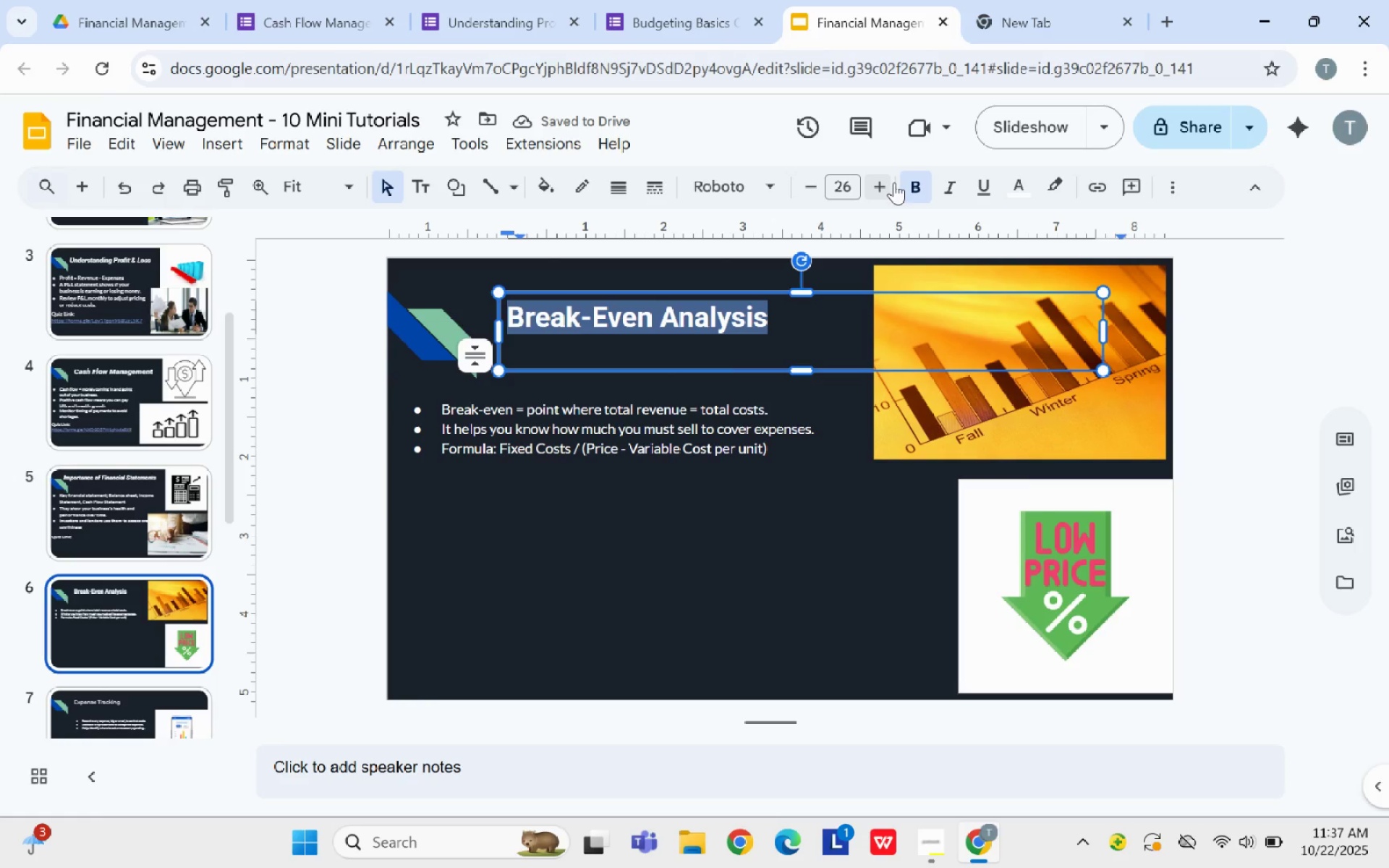 
left_click([879, 189])
 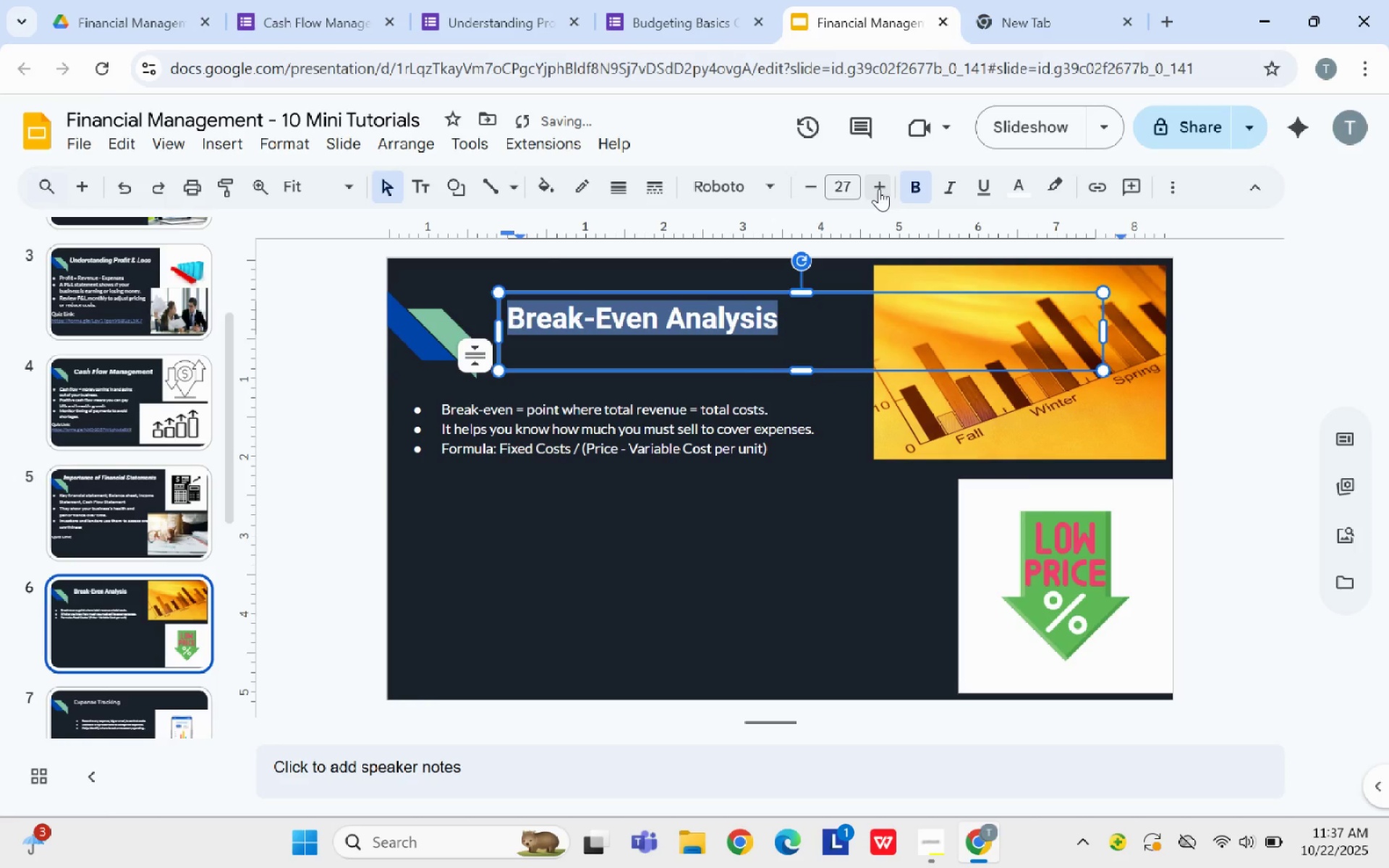 
left_click([879, 189])
 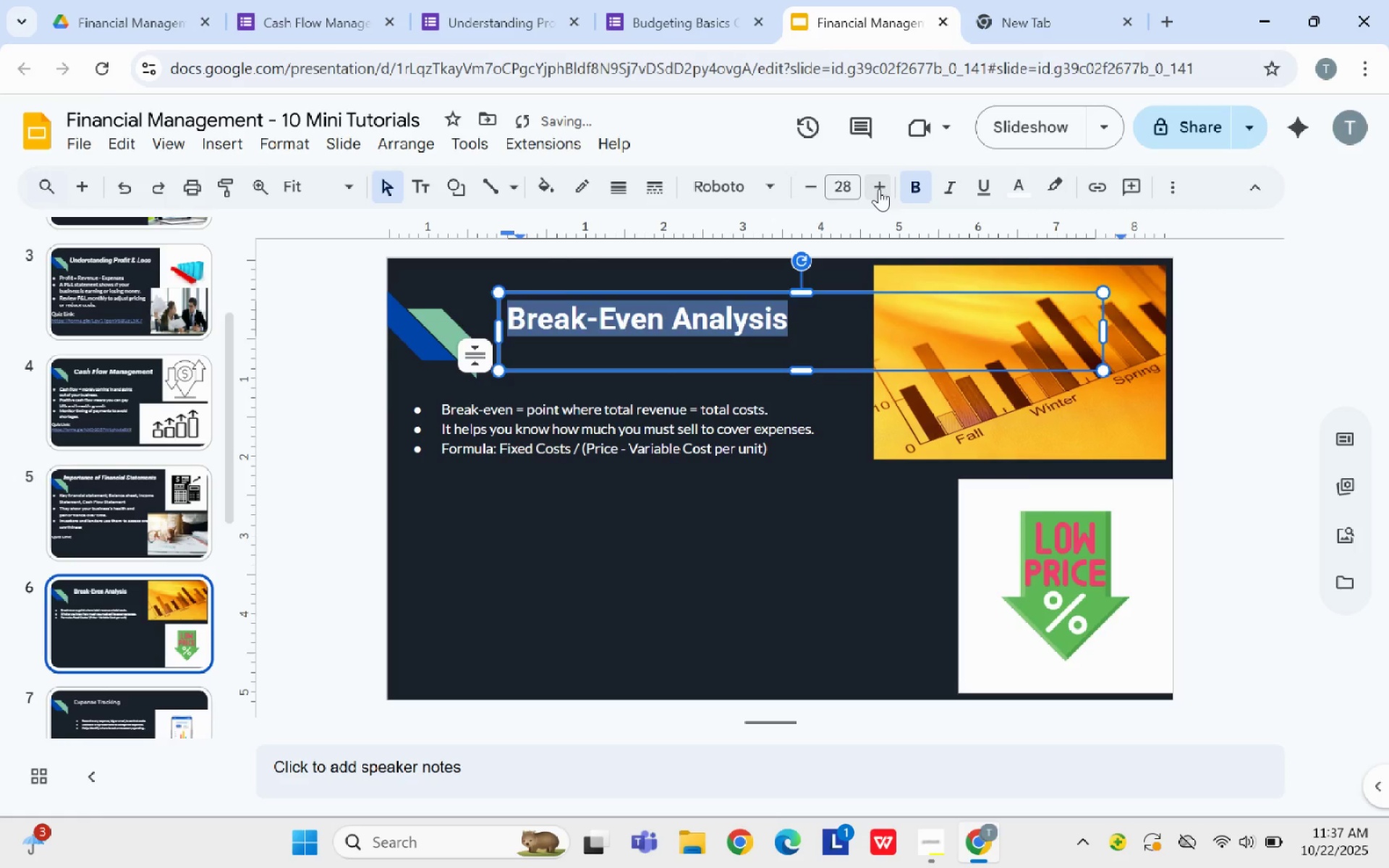 
left_click([879, 189])
 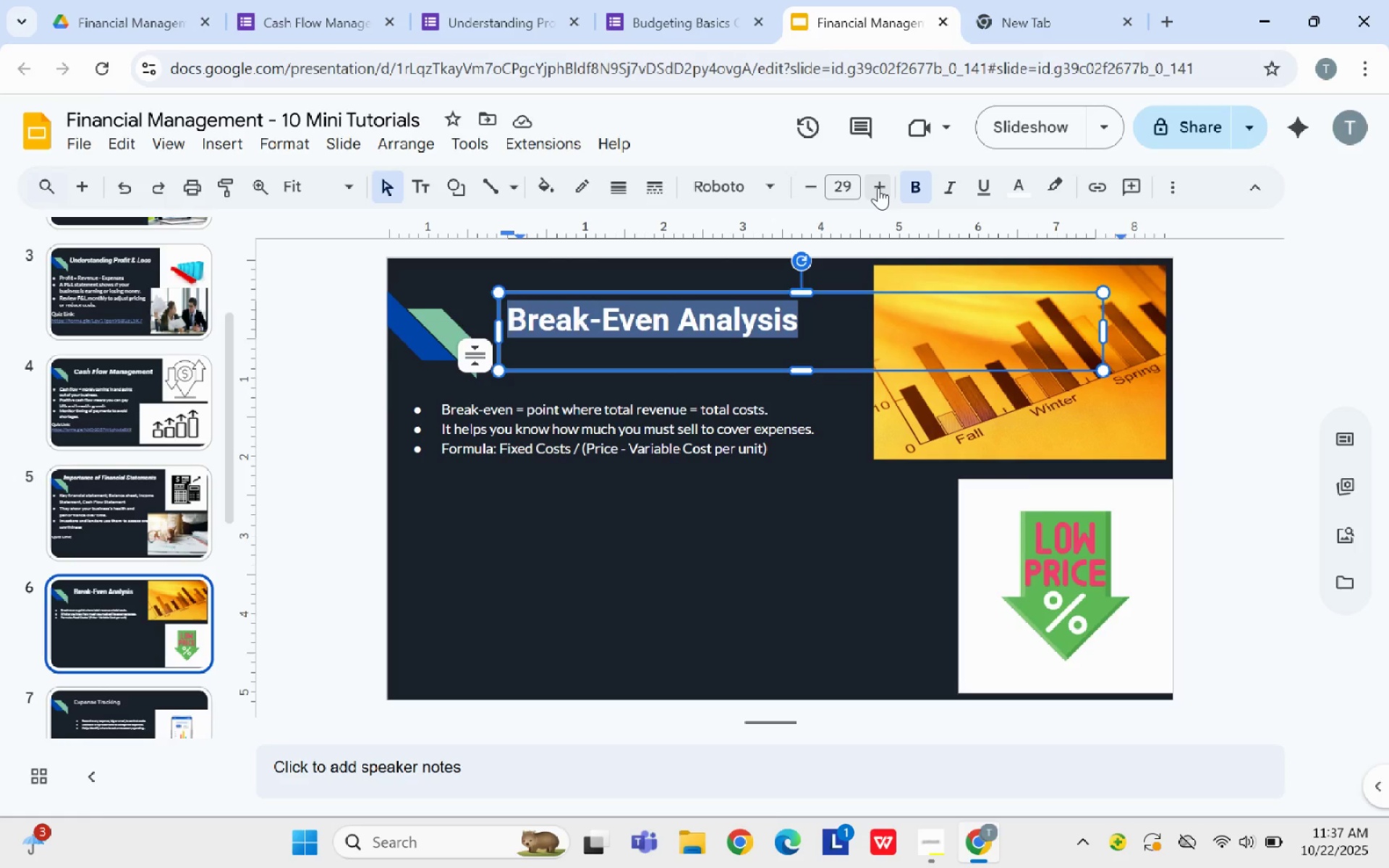 
wait(13.18)
 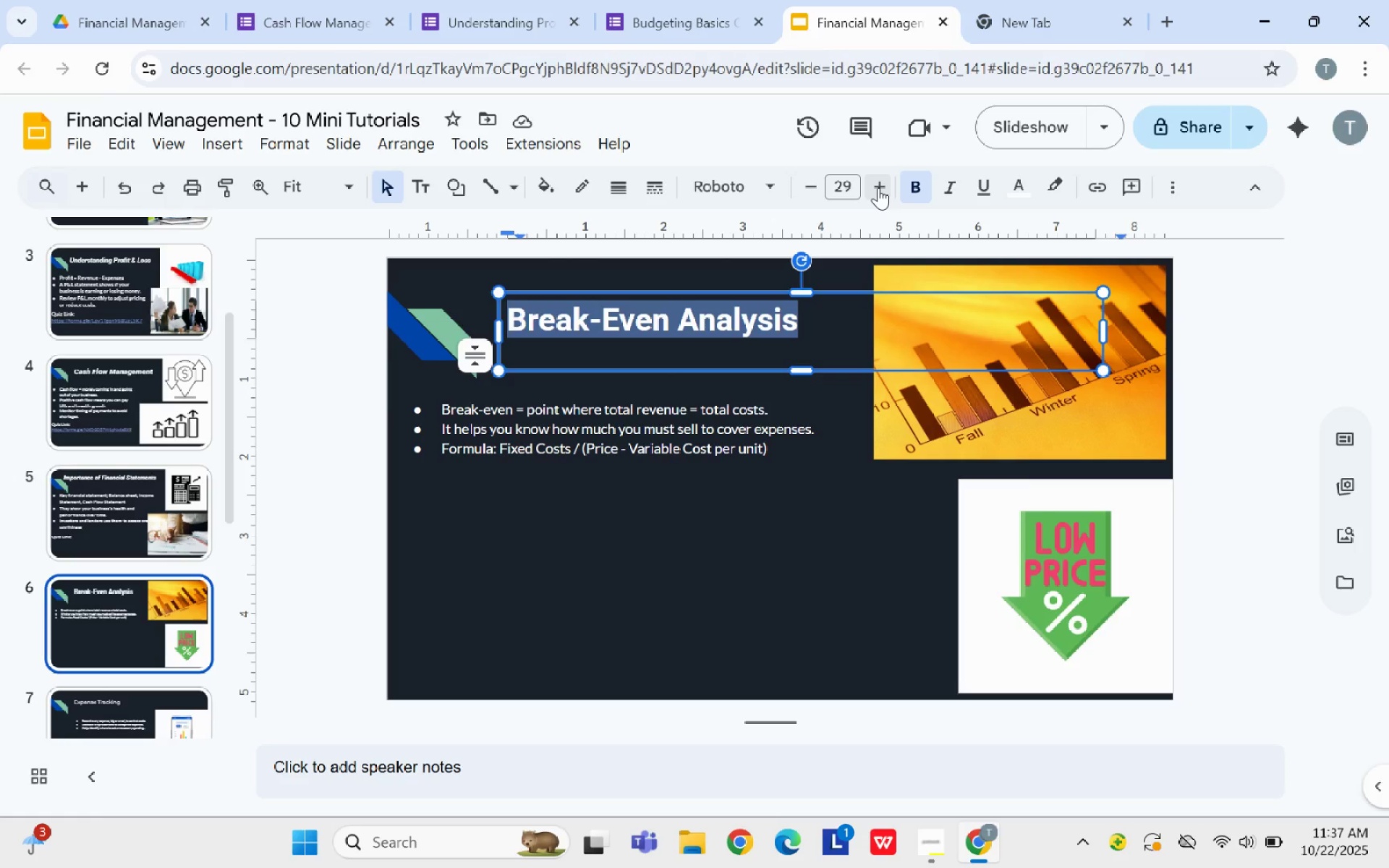 
left_click([870, 182])
 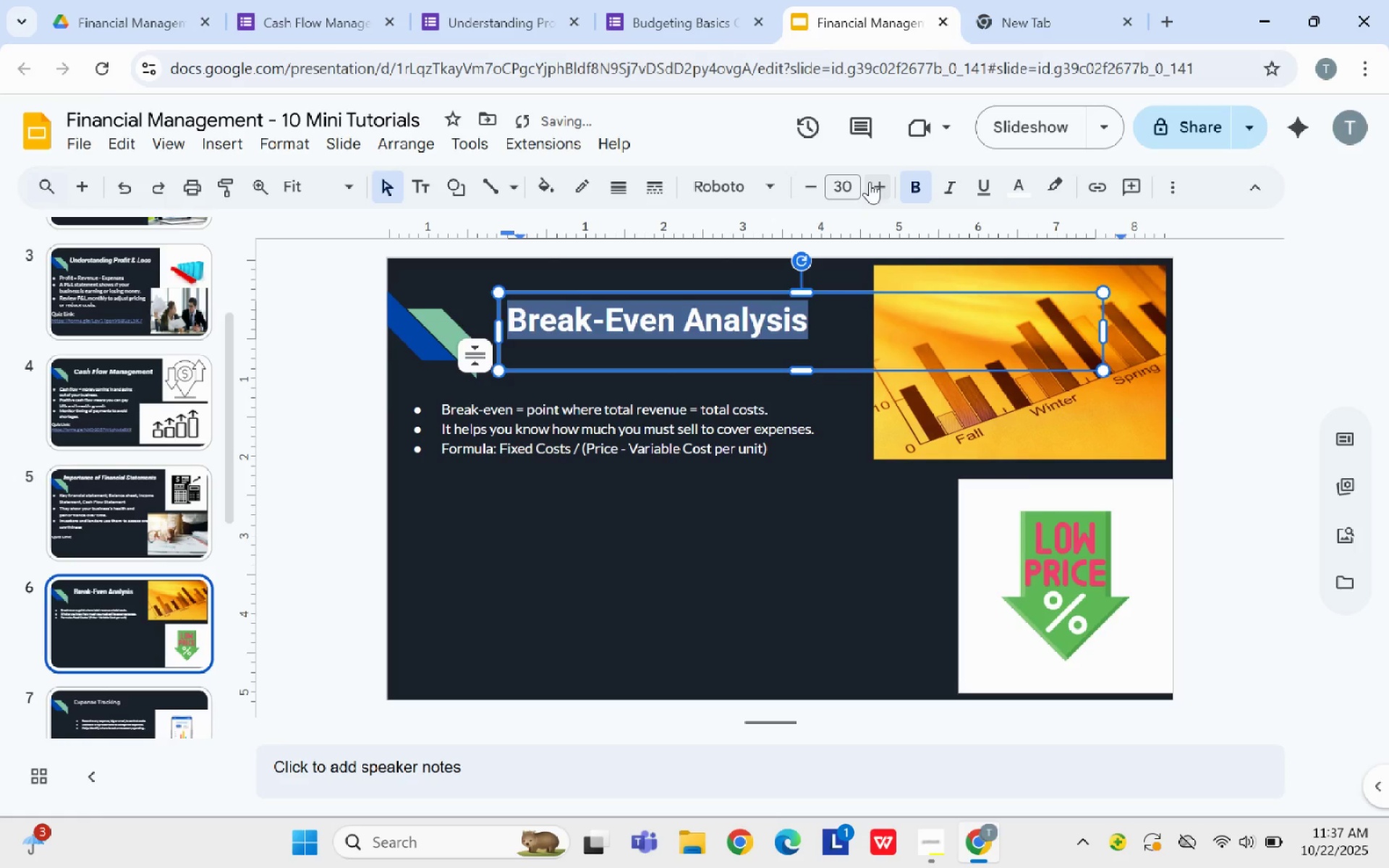 
left_click([870, 182])
 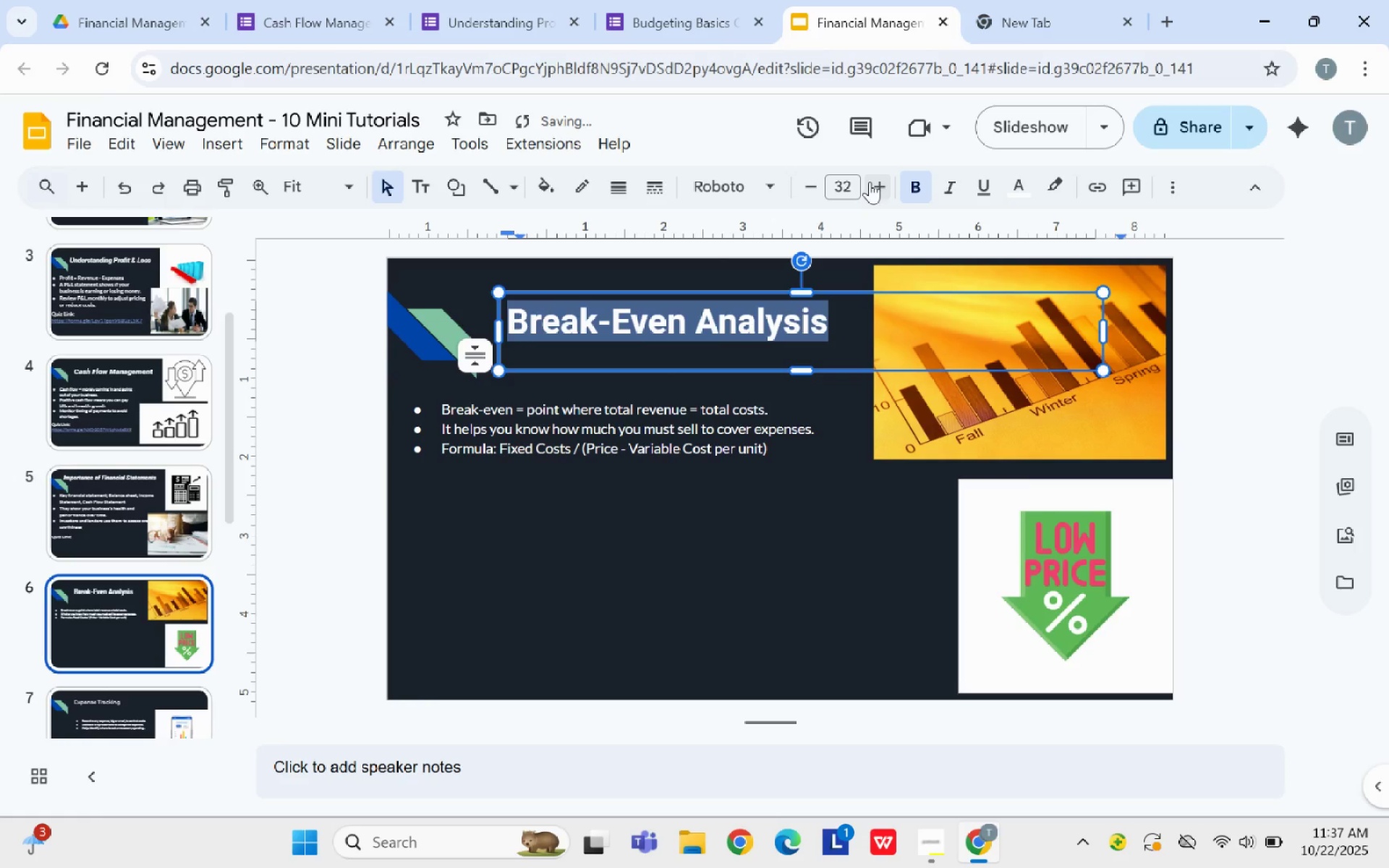 
double_click([870, 182])
 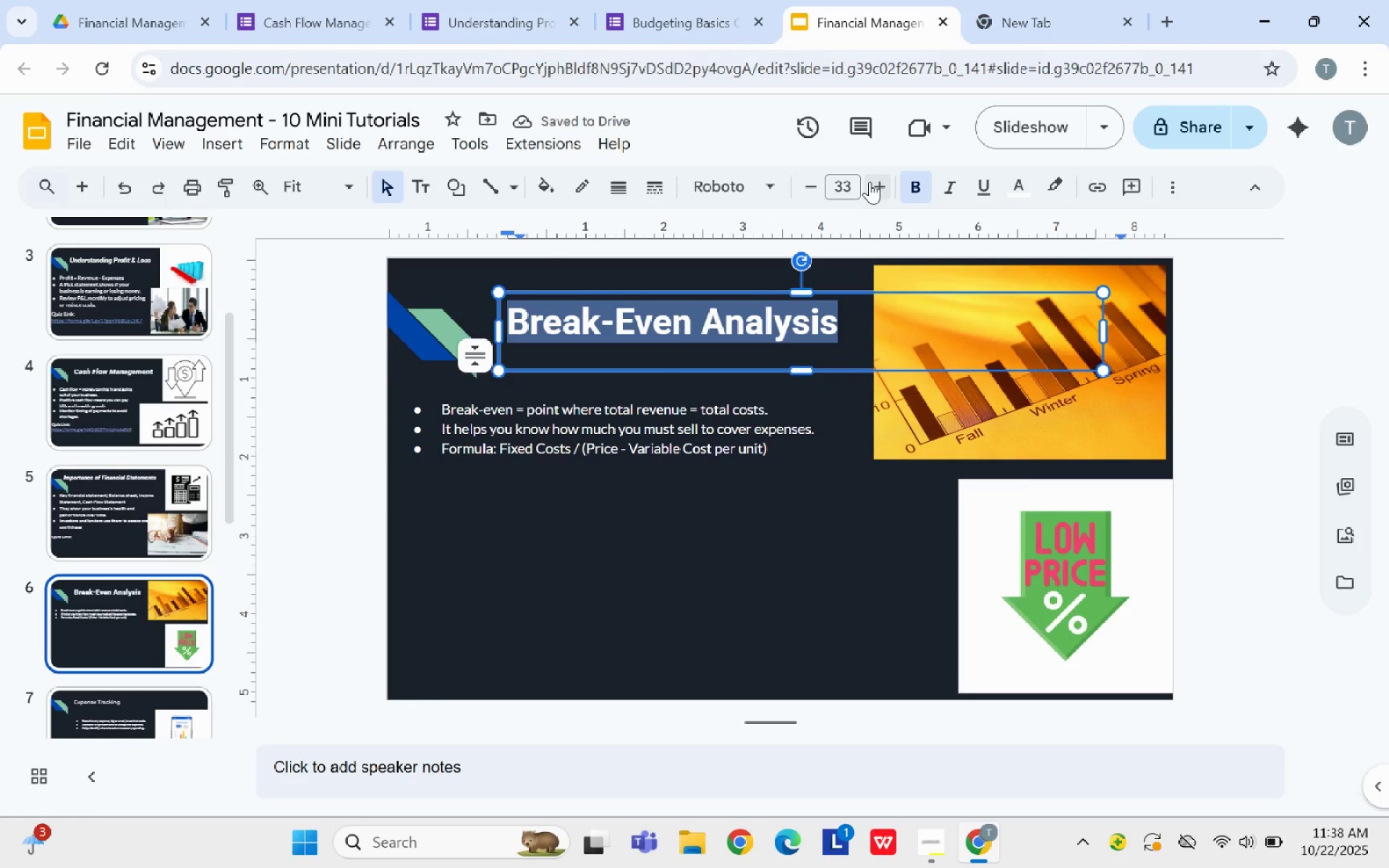 
wait(5.27)
 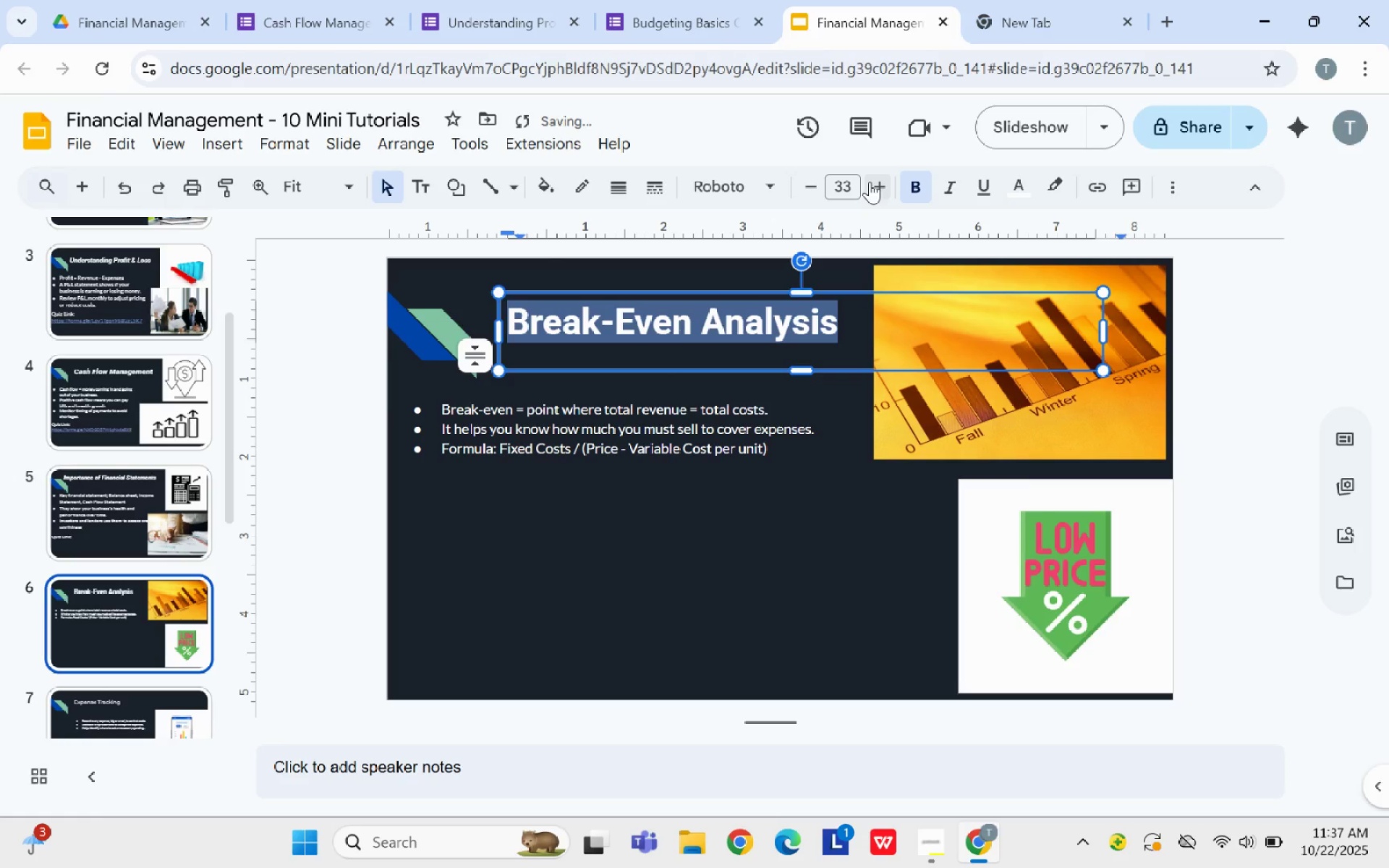 
left_click([870, 182])
 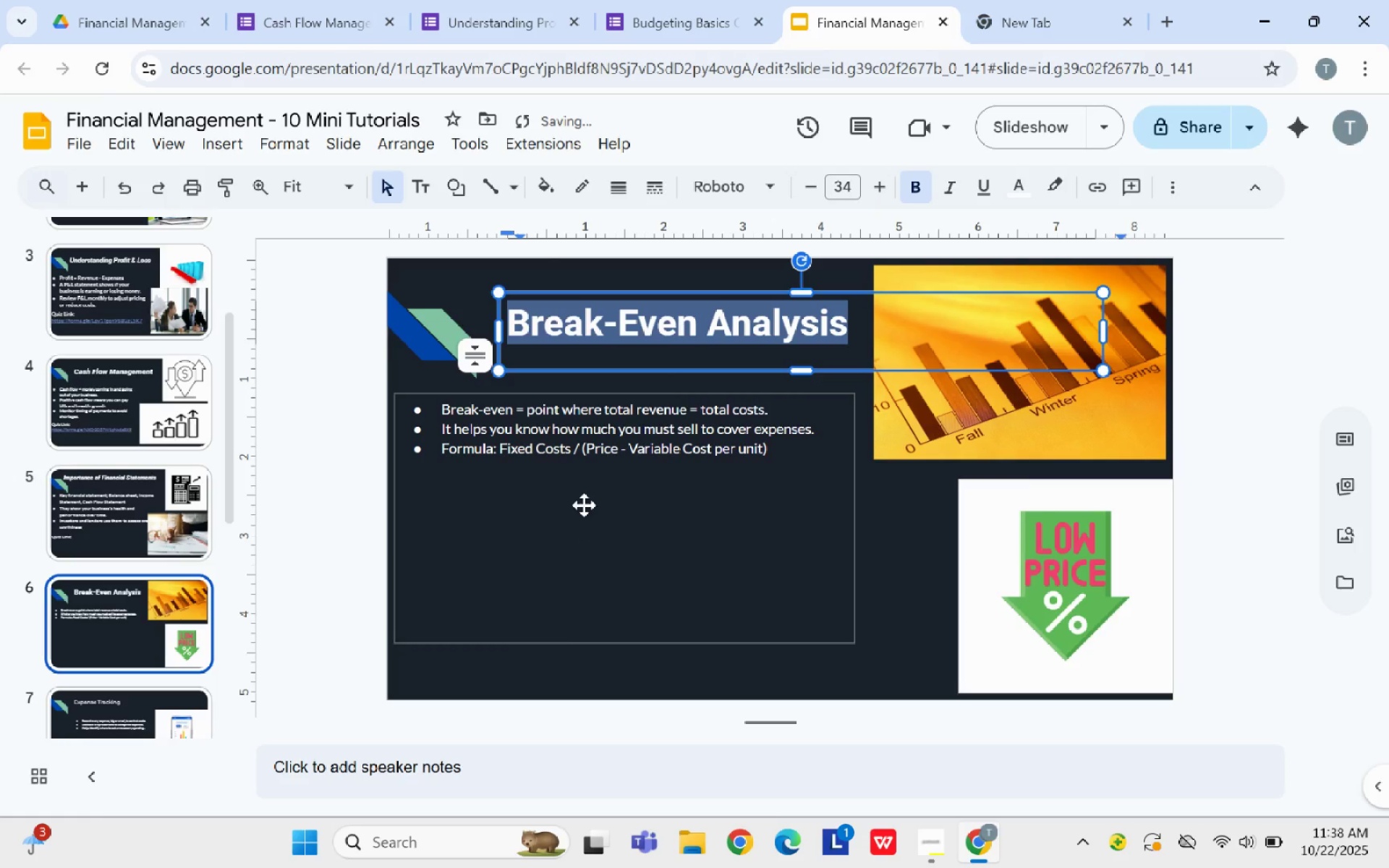 
left_click([586, 480])
 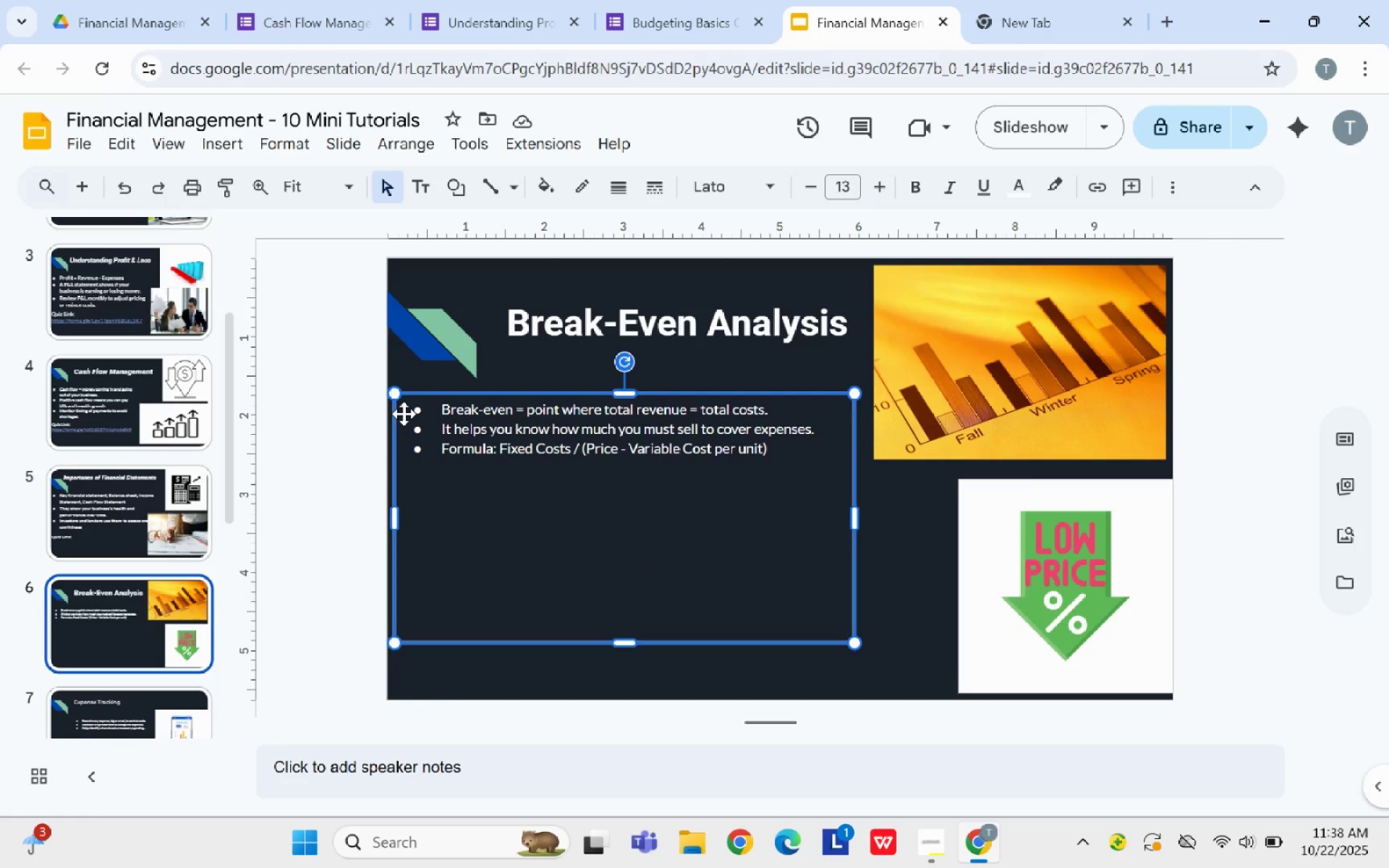 
wait(6.11)
 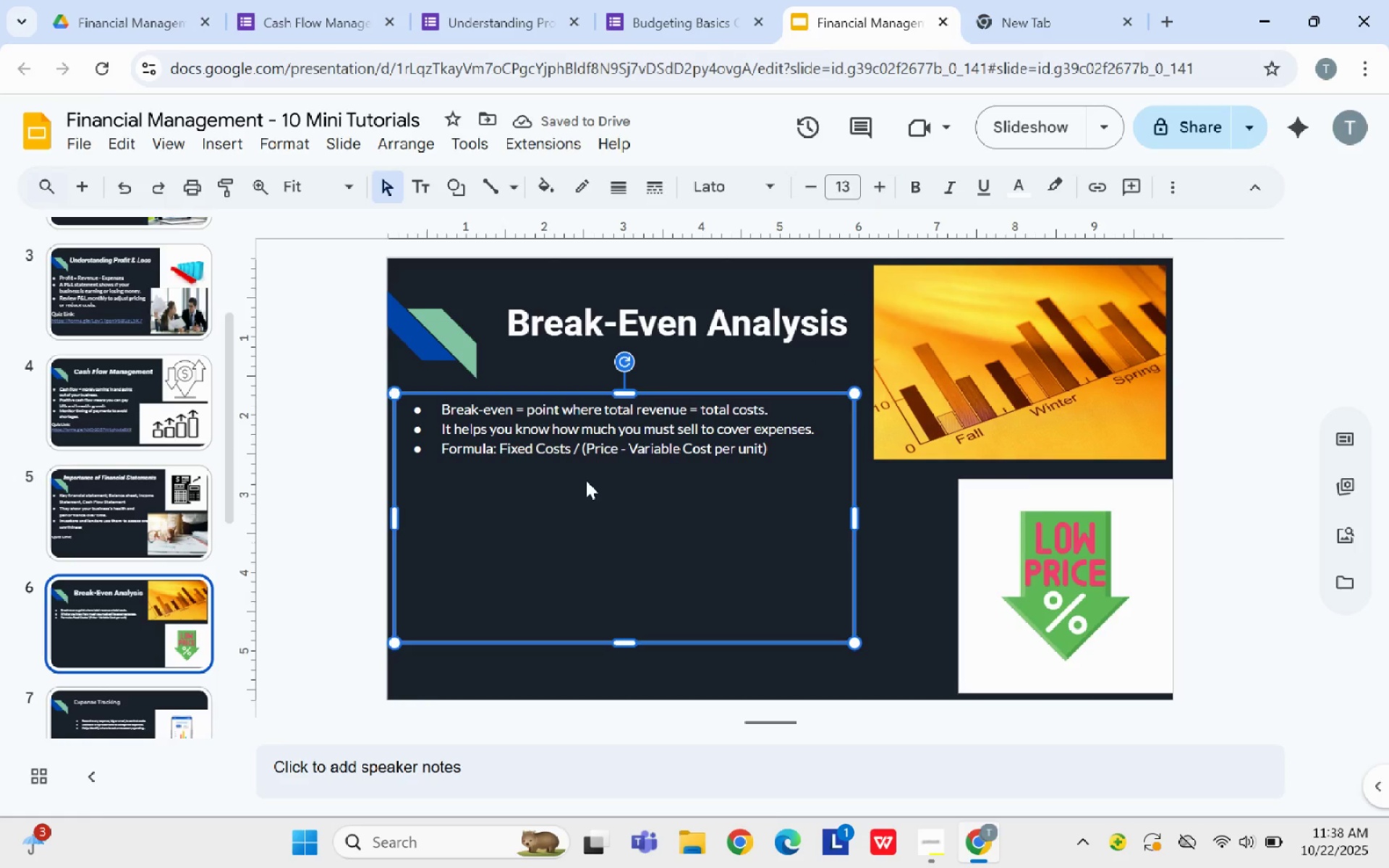 
left_click_drag(start_coordinate=[624, 643], to_coordinate=[629, 687])
 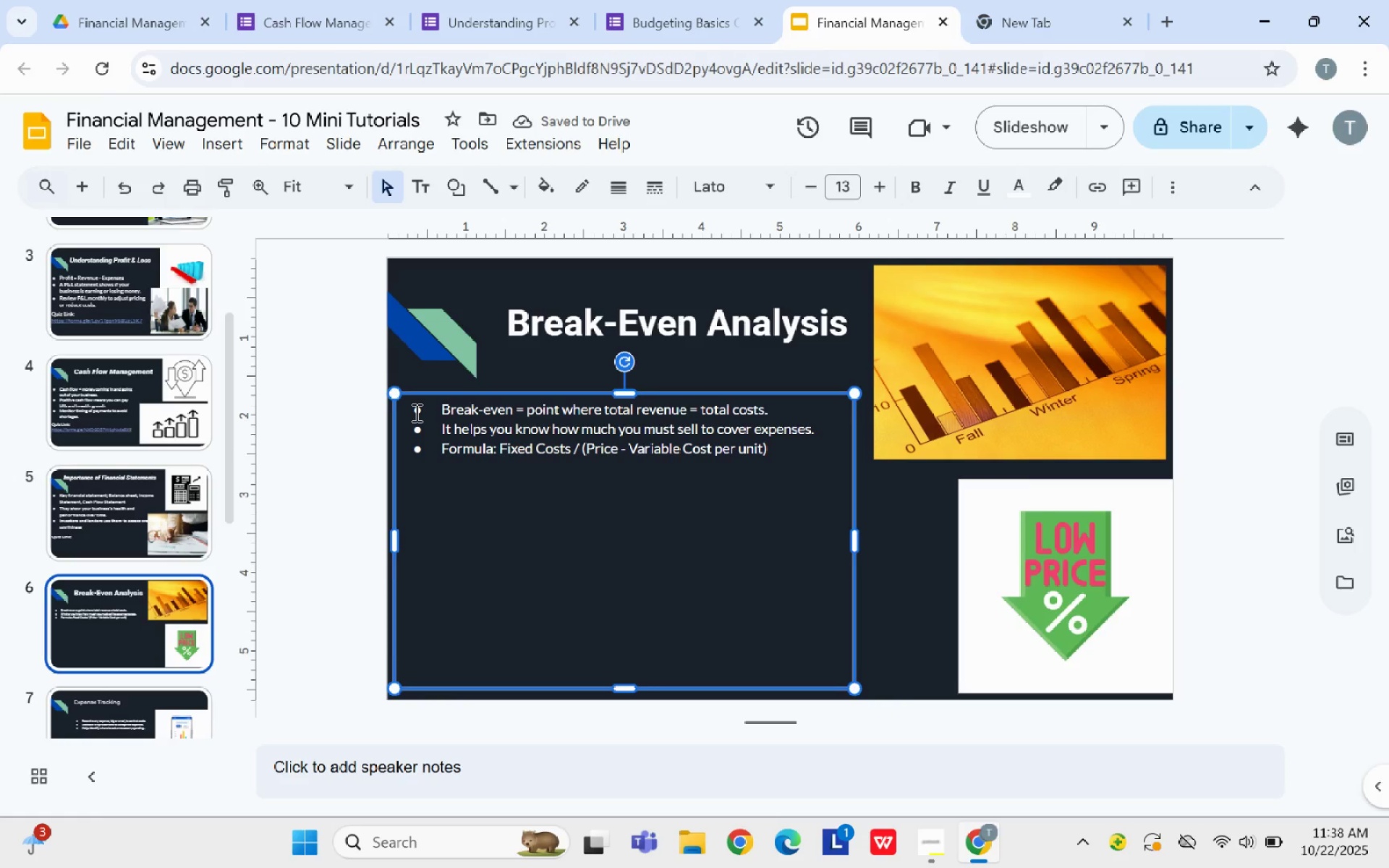 
wait(5.1)
 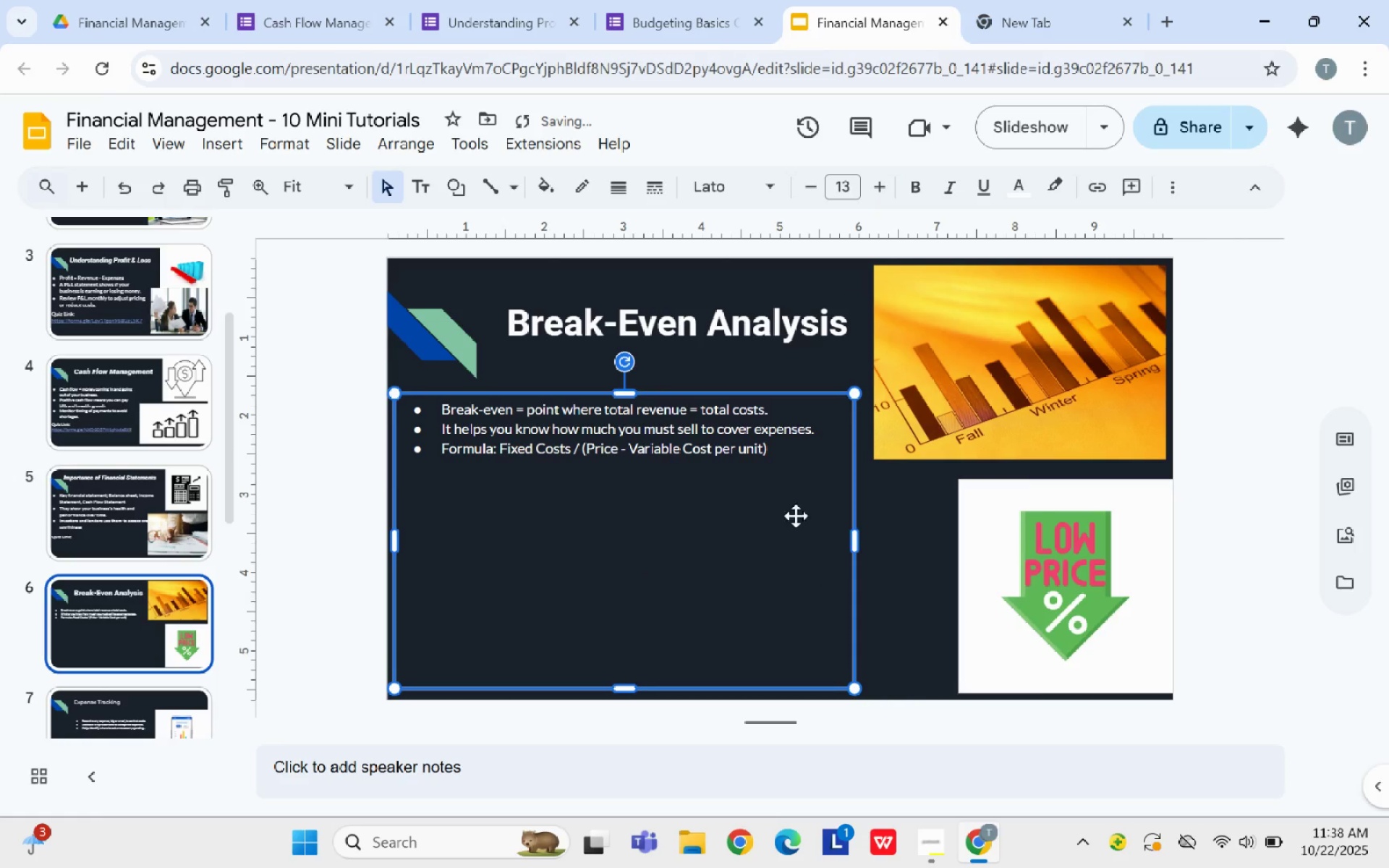 
left_click_drag(start_coordinate=[414, 410], to_coordinate=[781, 482])
 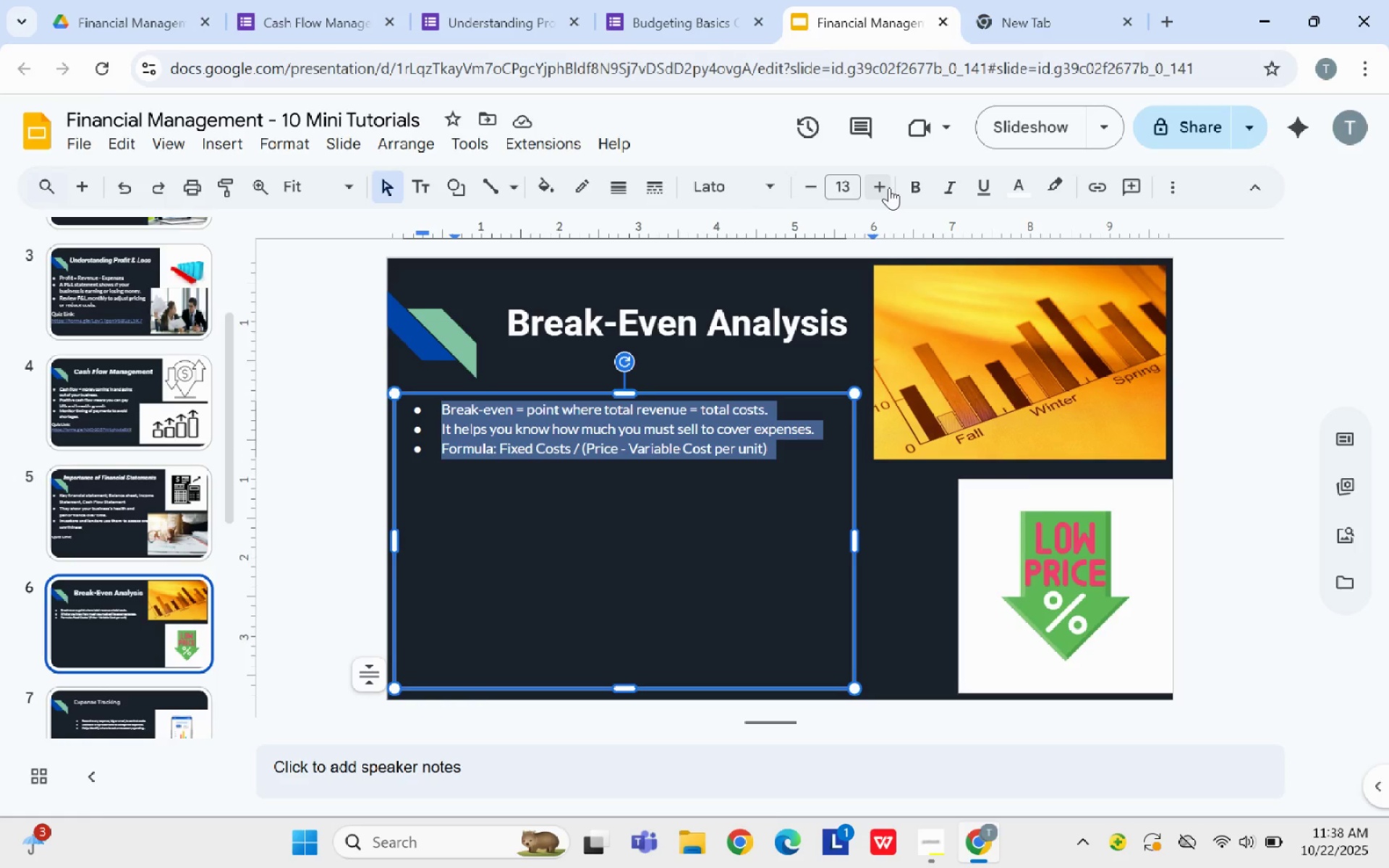 
double_click([887, 187])
 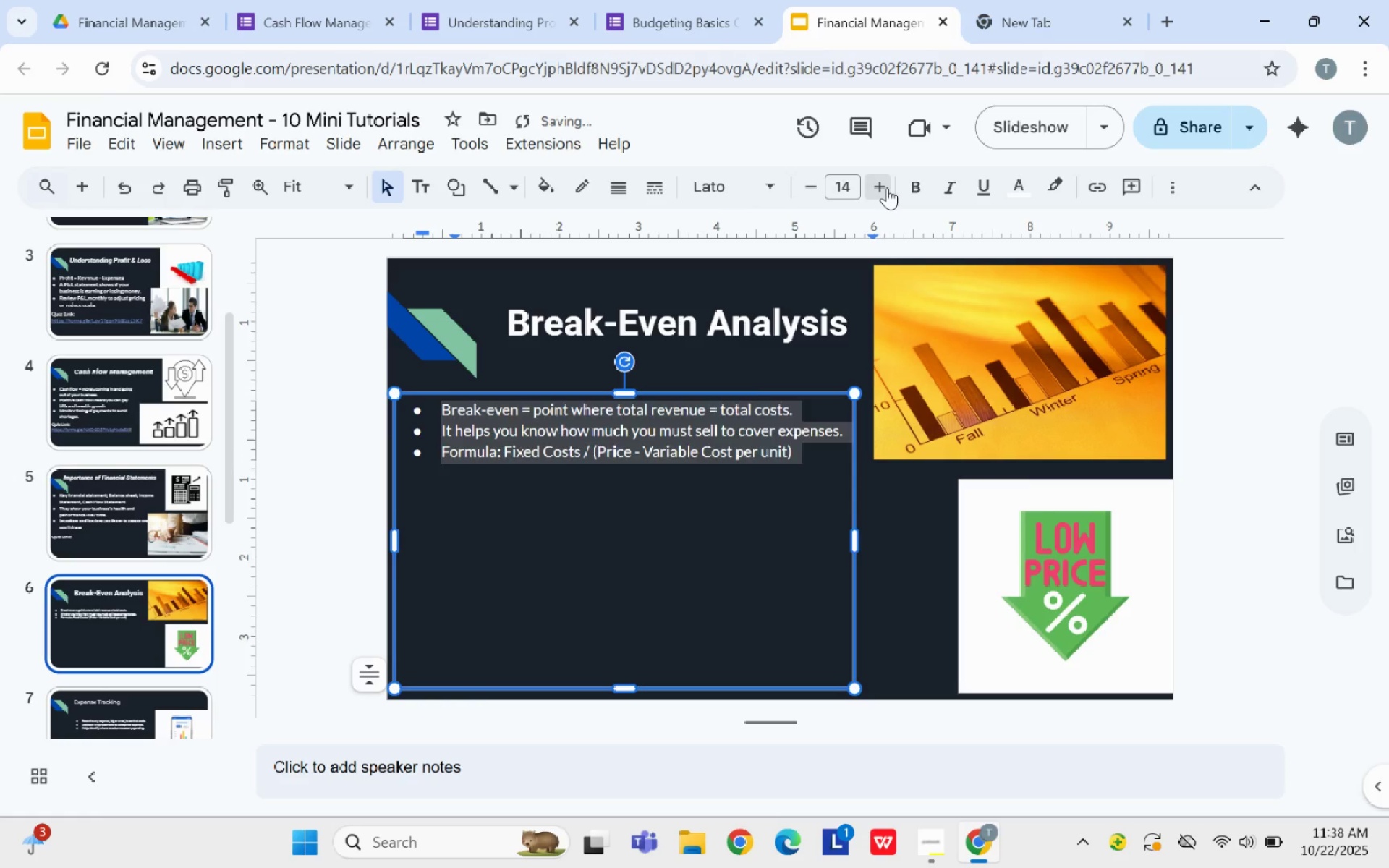 
triple_click([887, 187])
 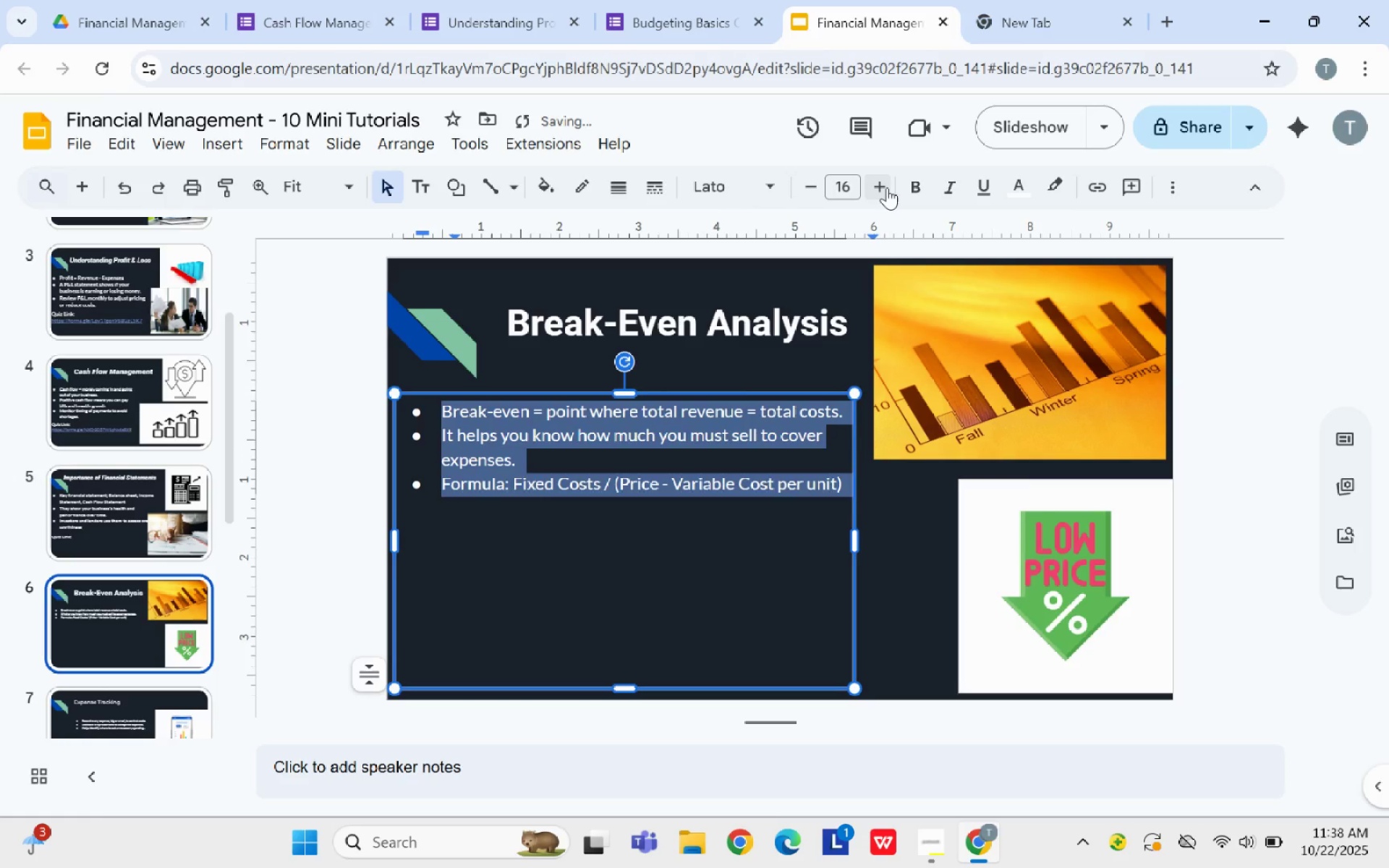 
triple_click([887, 187])
 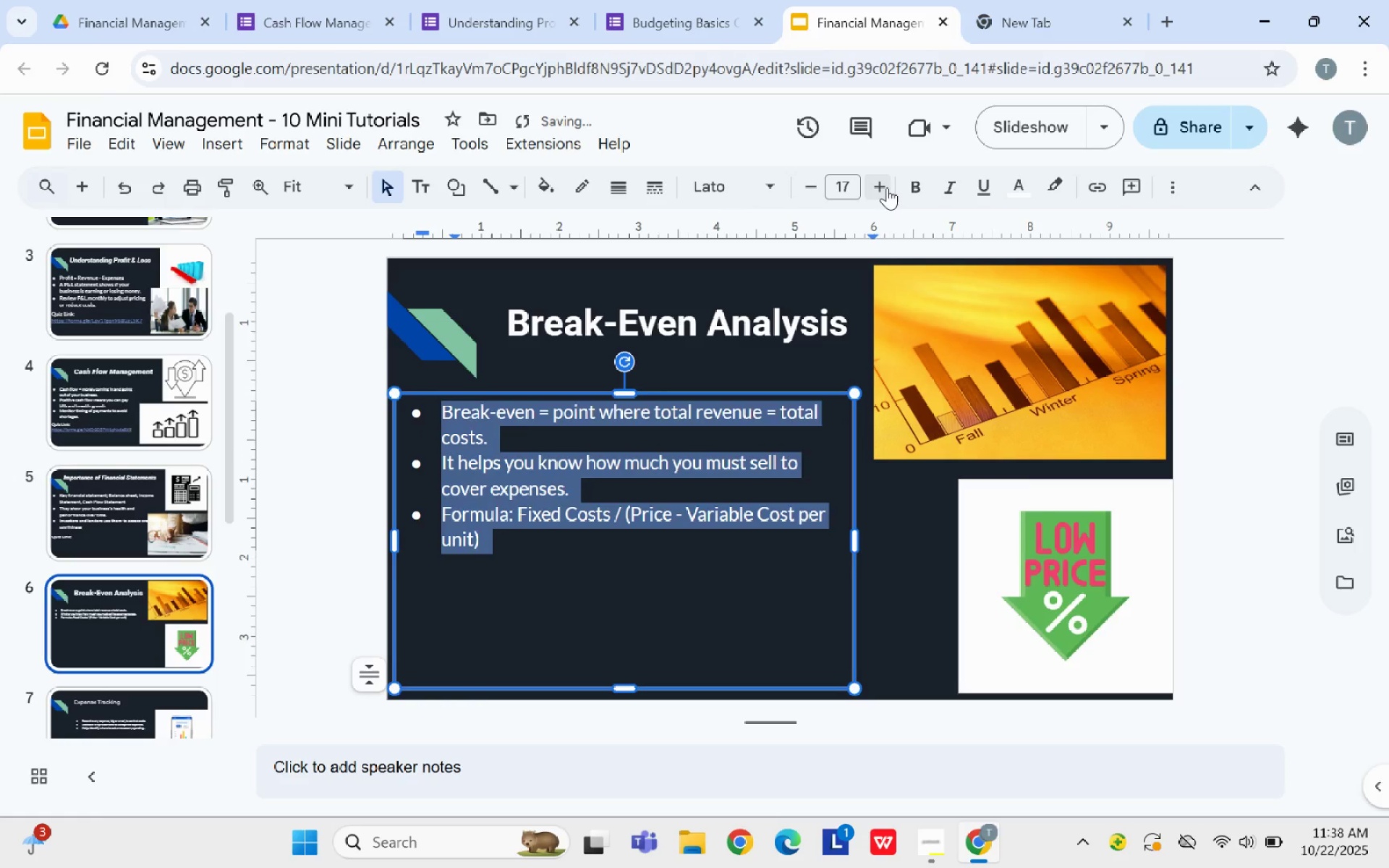 
triple_click([887, 187])
 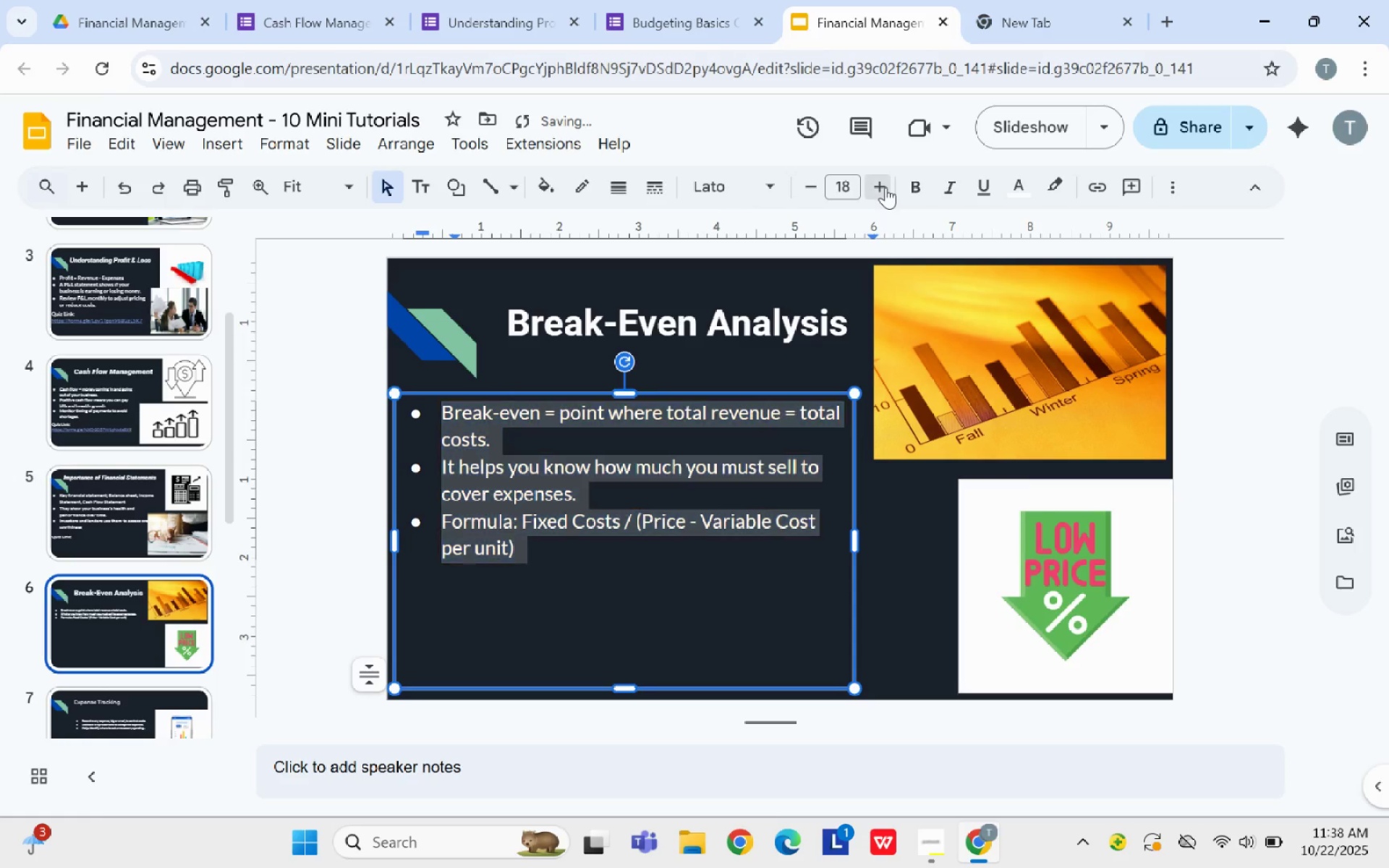 
triple_click([885, 187])
 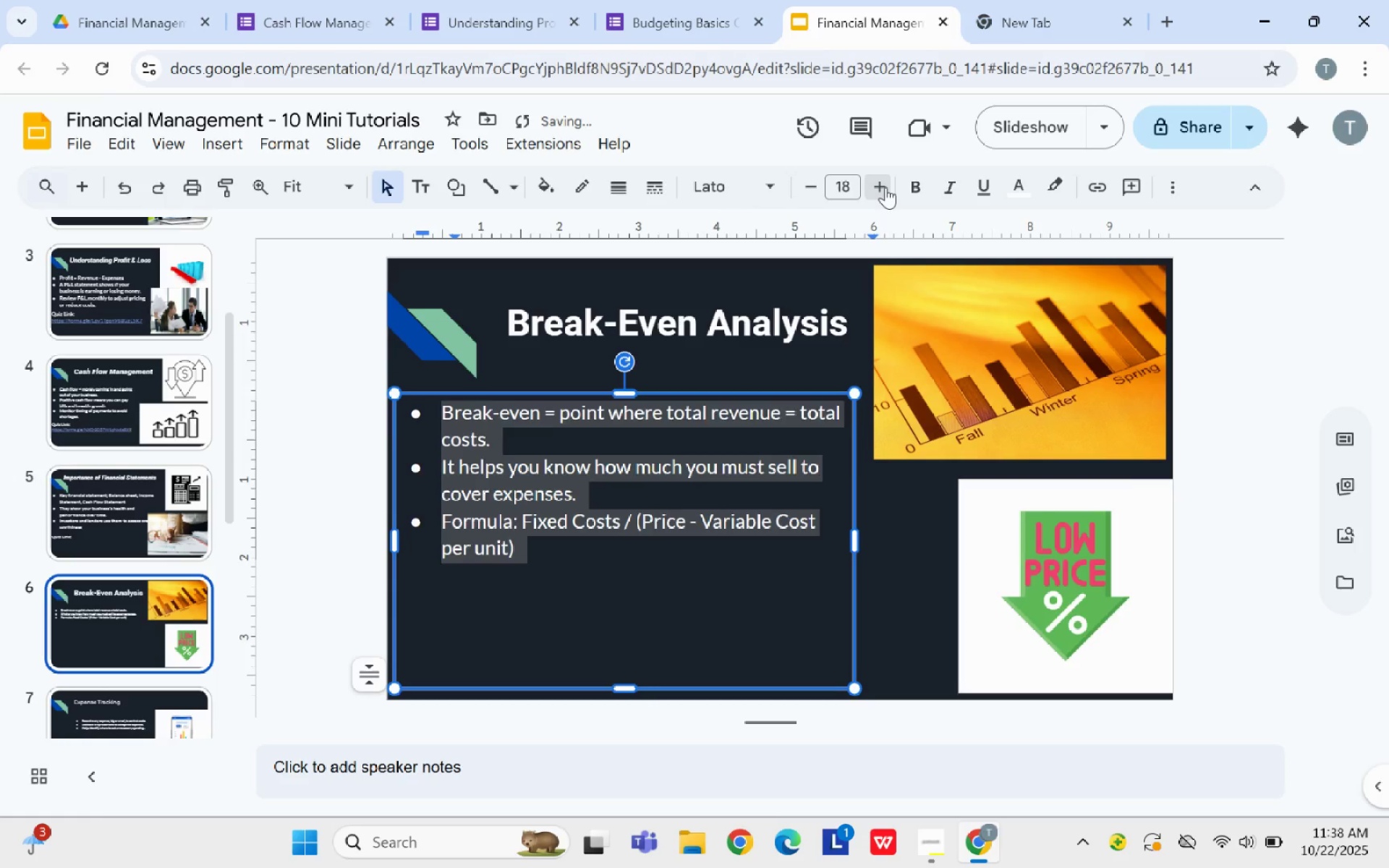 
triple_click([885, 187])
 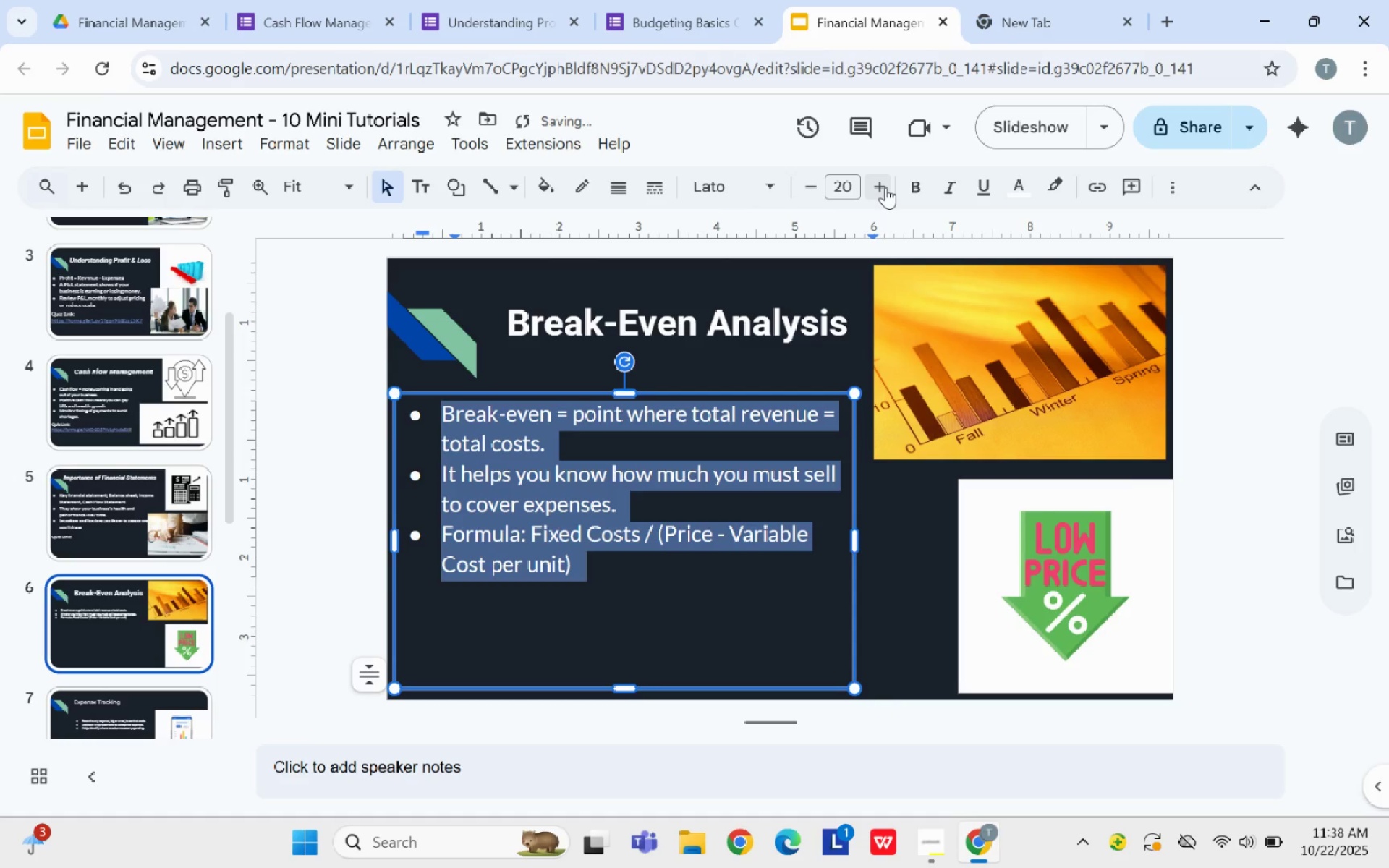 
triple_click([885, 187])
 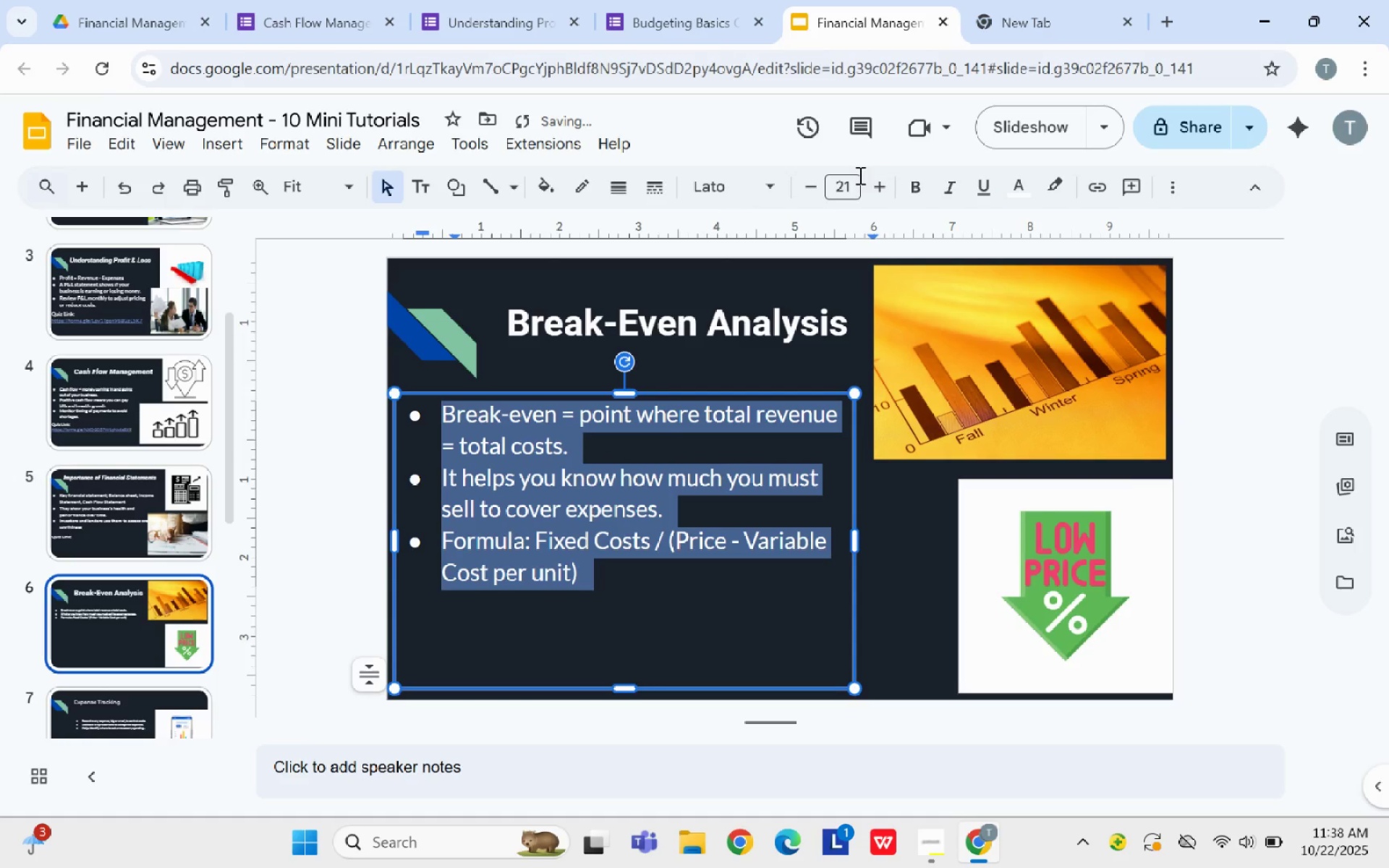 
left_click([878, 182])
 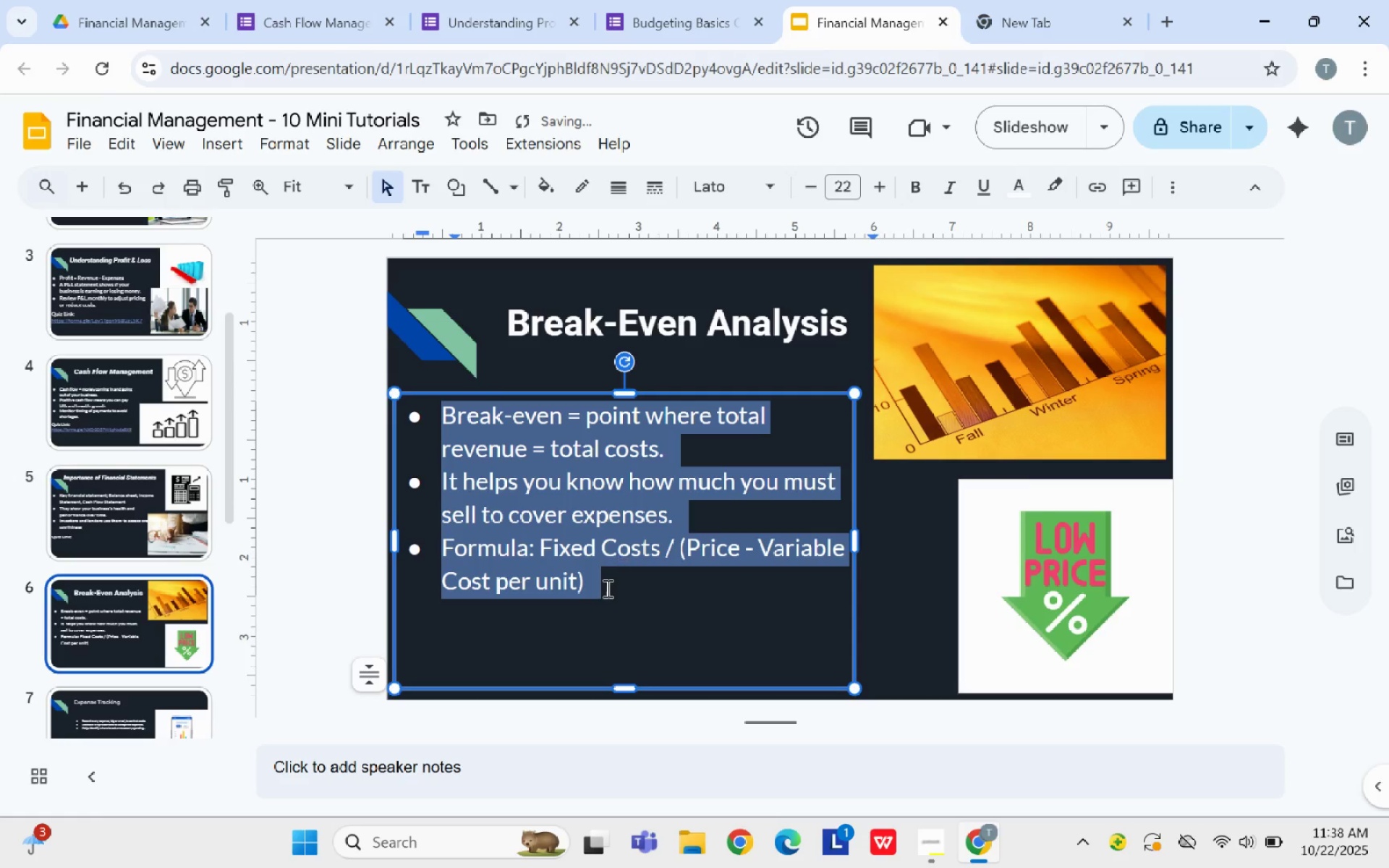 
left_click([606, 589])
 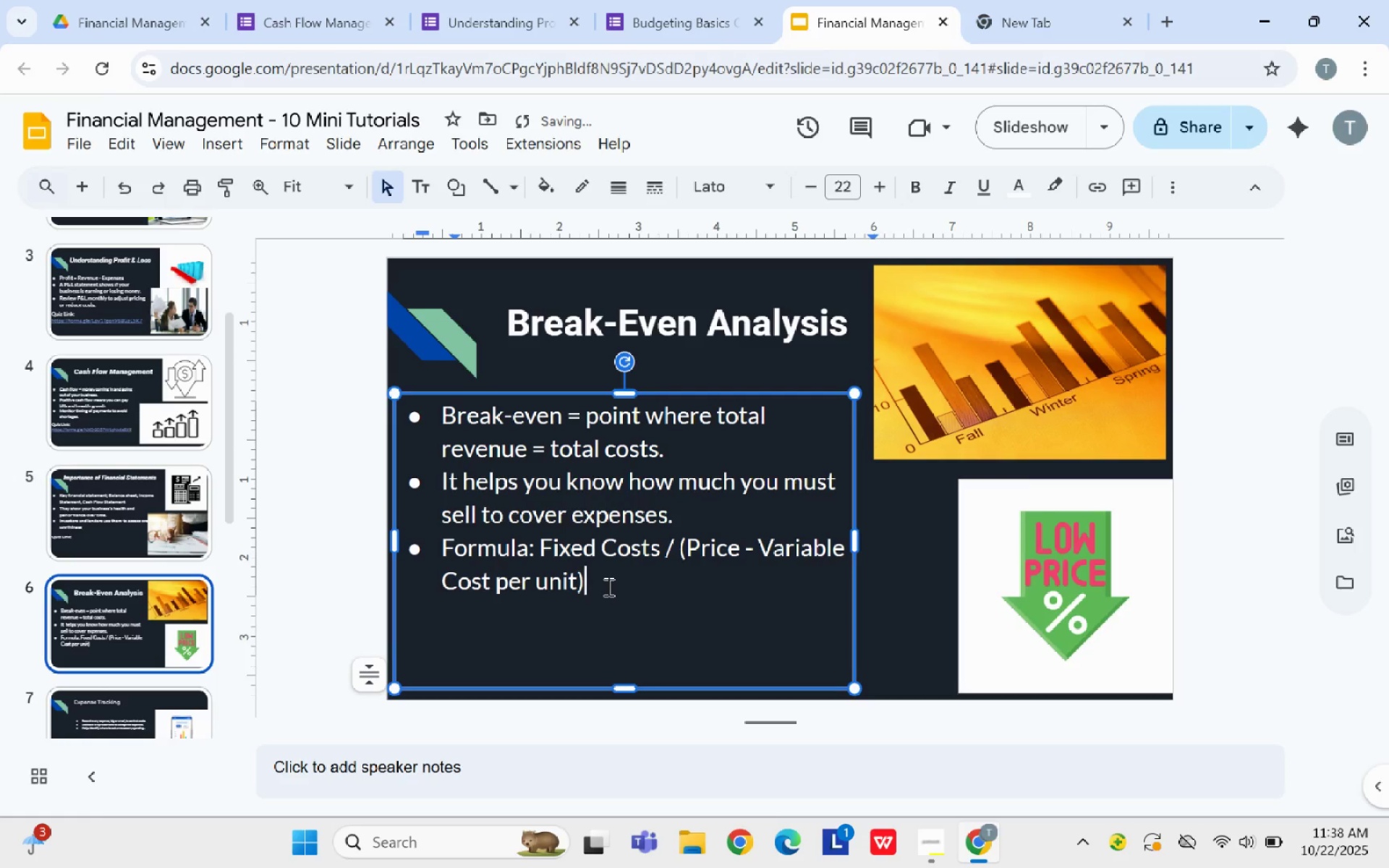 
key(Enter)
 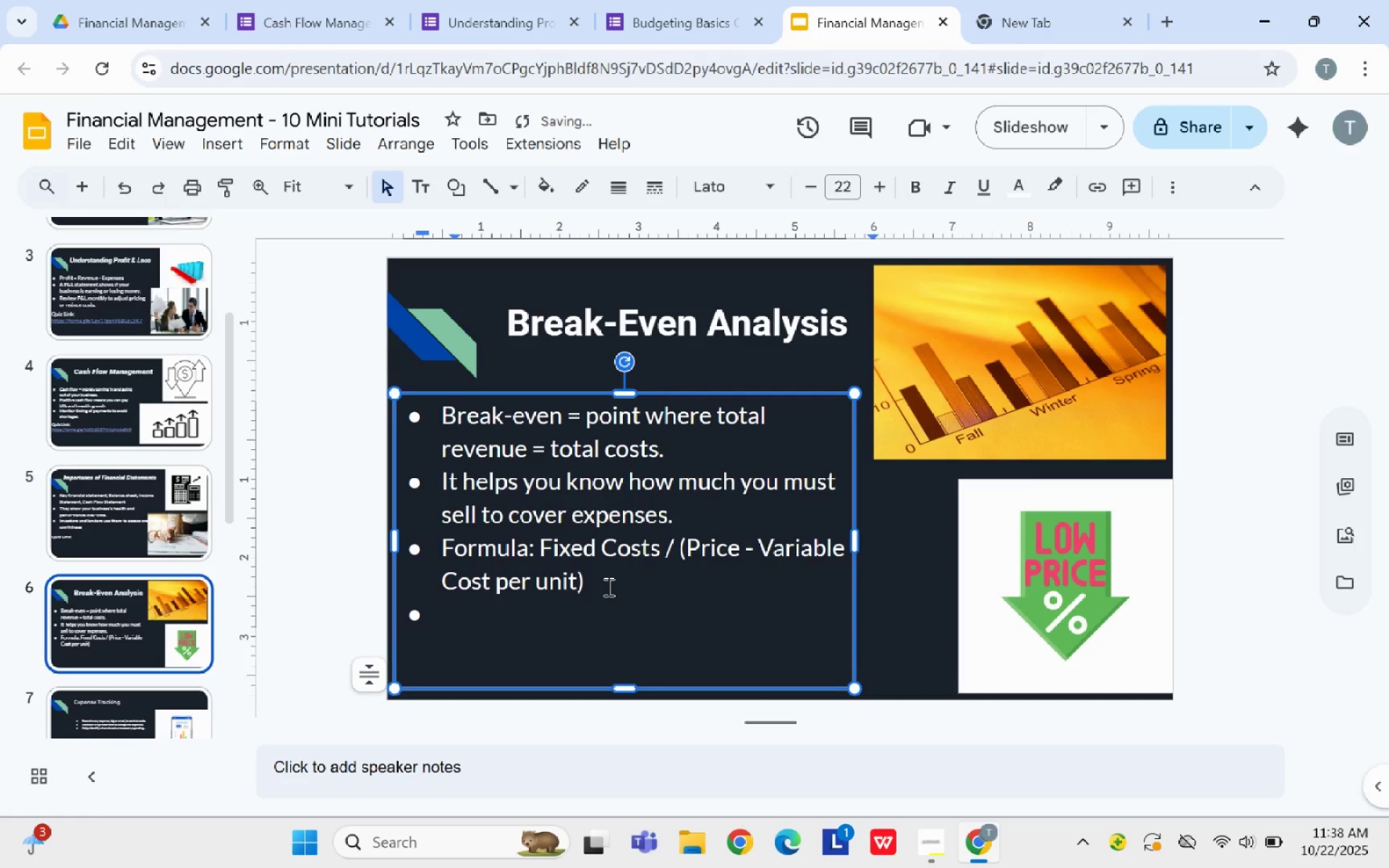 
key(Backspace)
 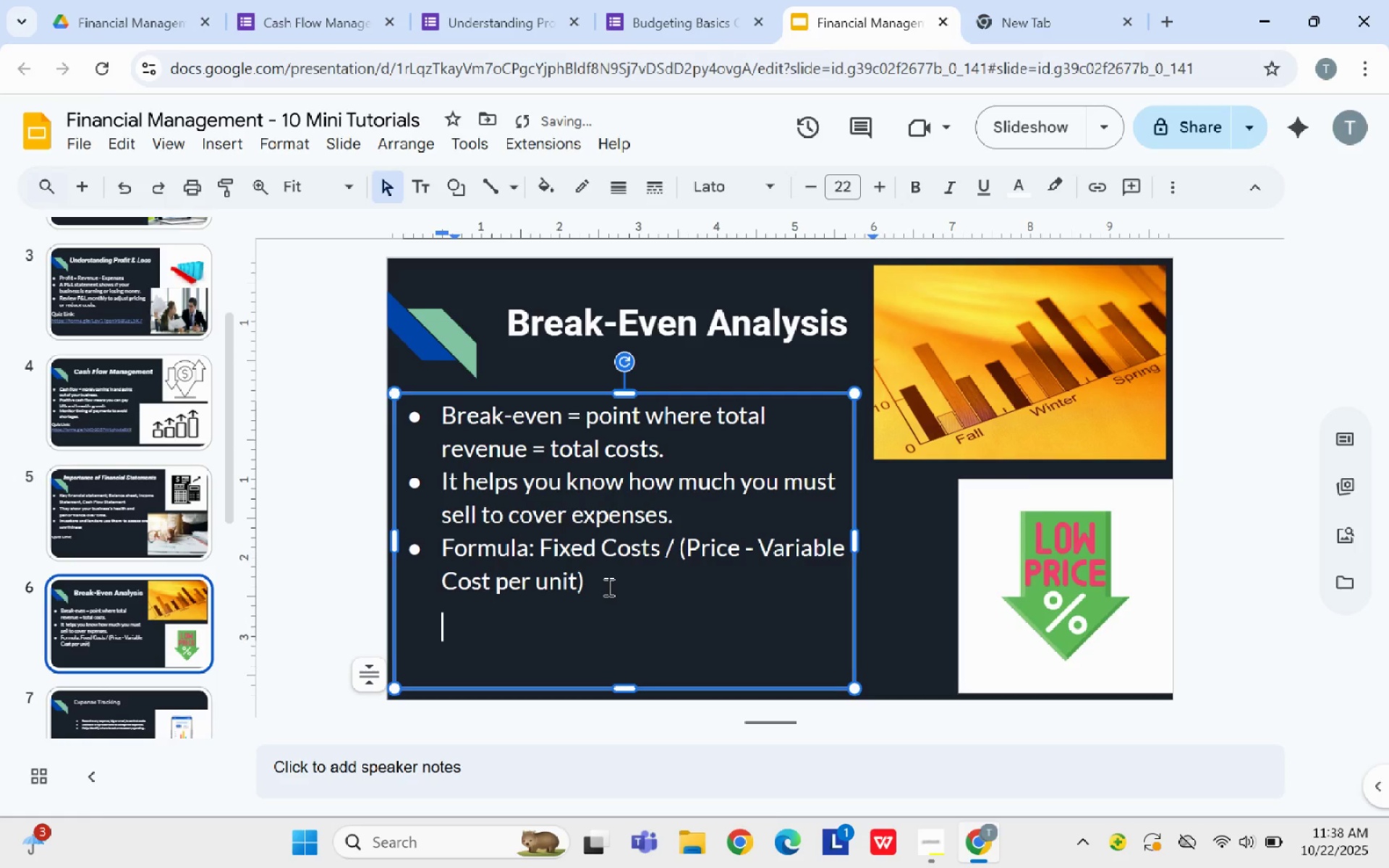 
key(Enter)
 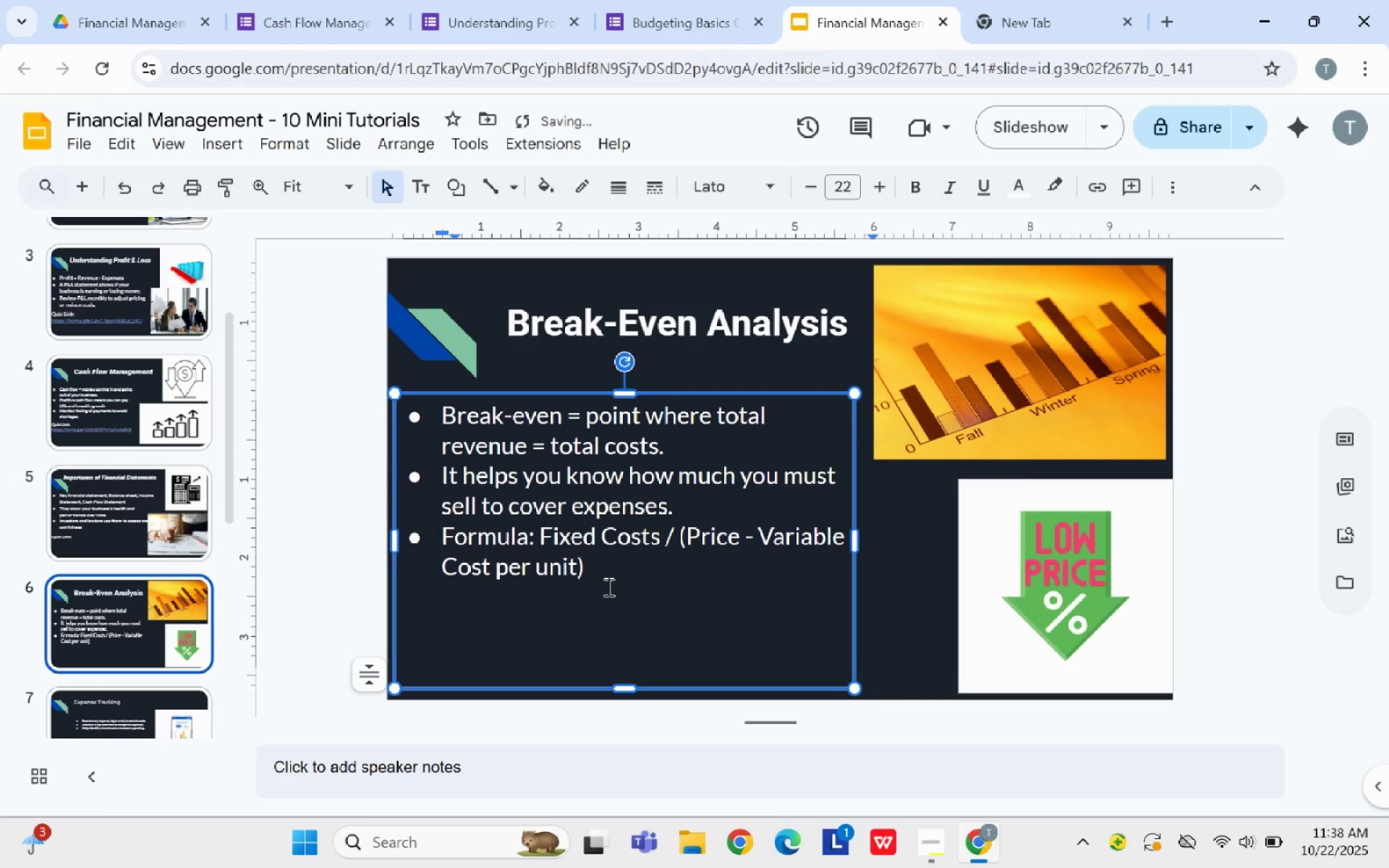 
key(Backspace)
key(Backspace)
type(Quiz Link:)
 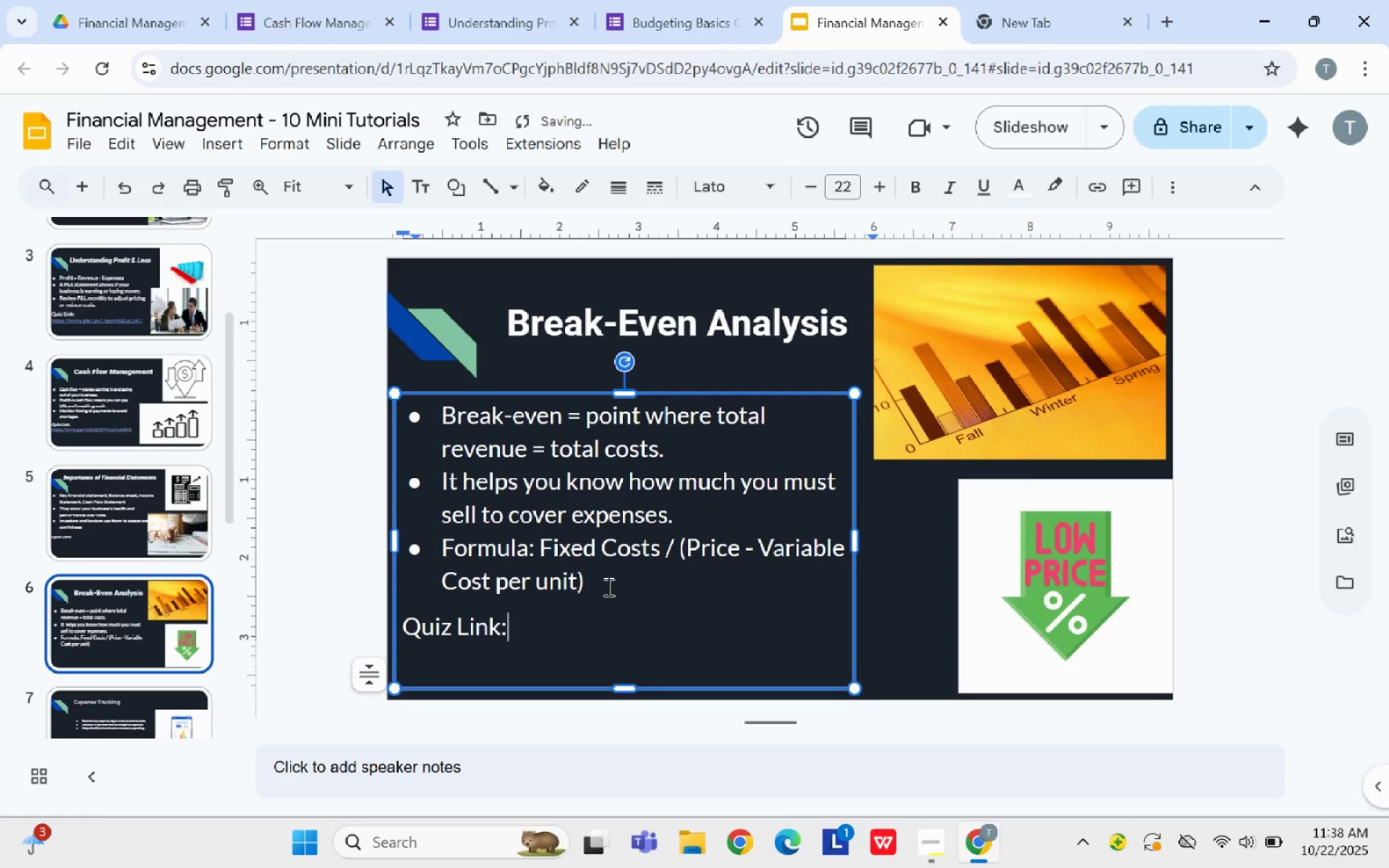 
left_click([702, 337])
 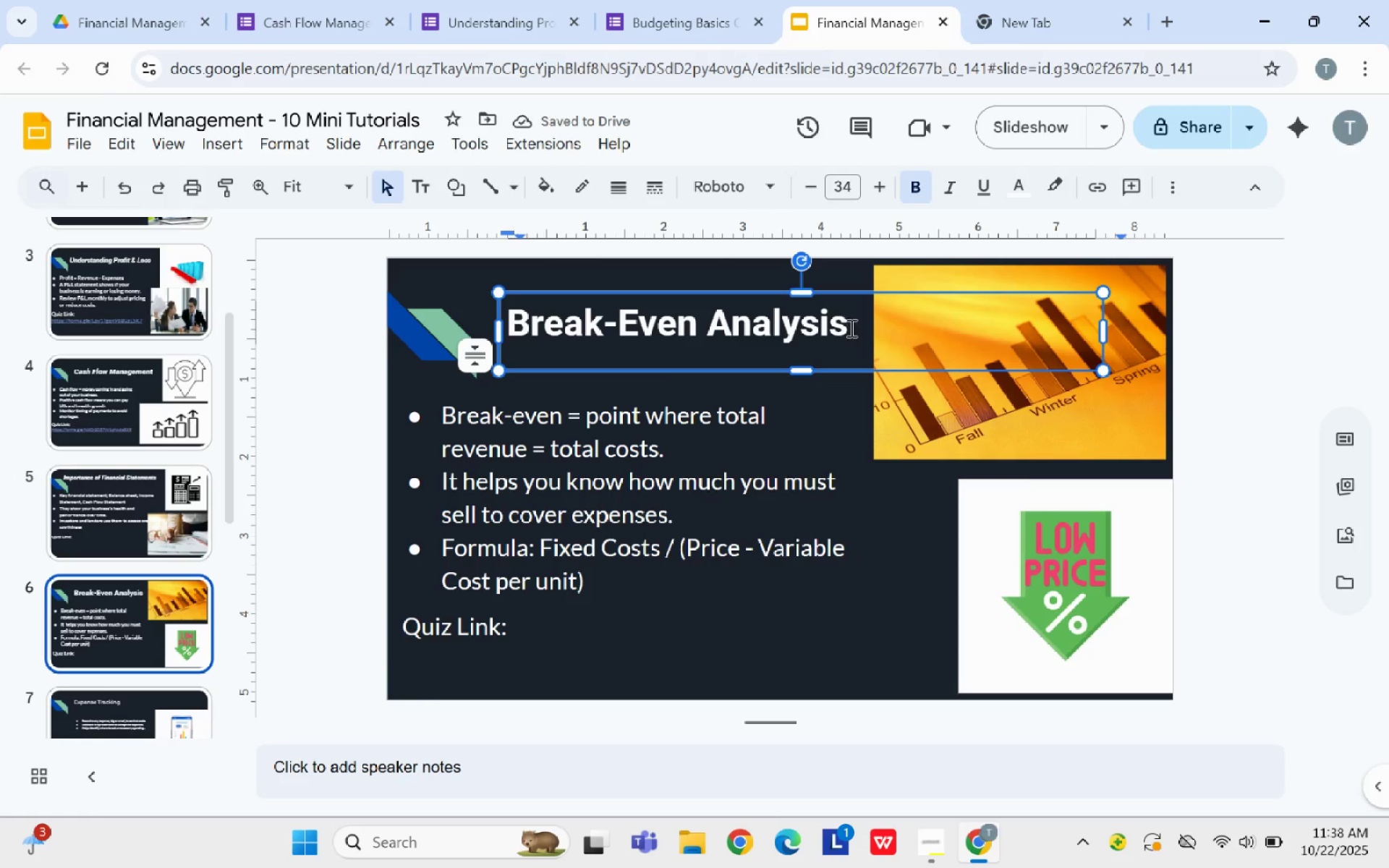 
left_click_drag(start_coordinate=[852, 328], to_coordinate=[505, 339])
 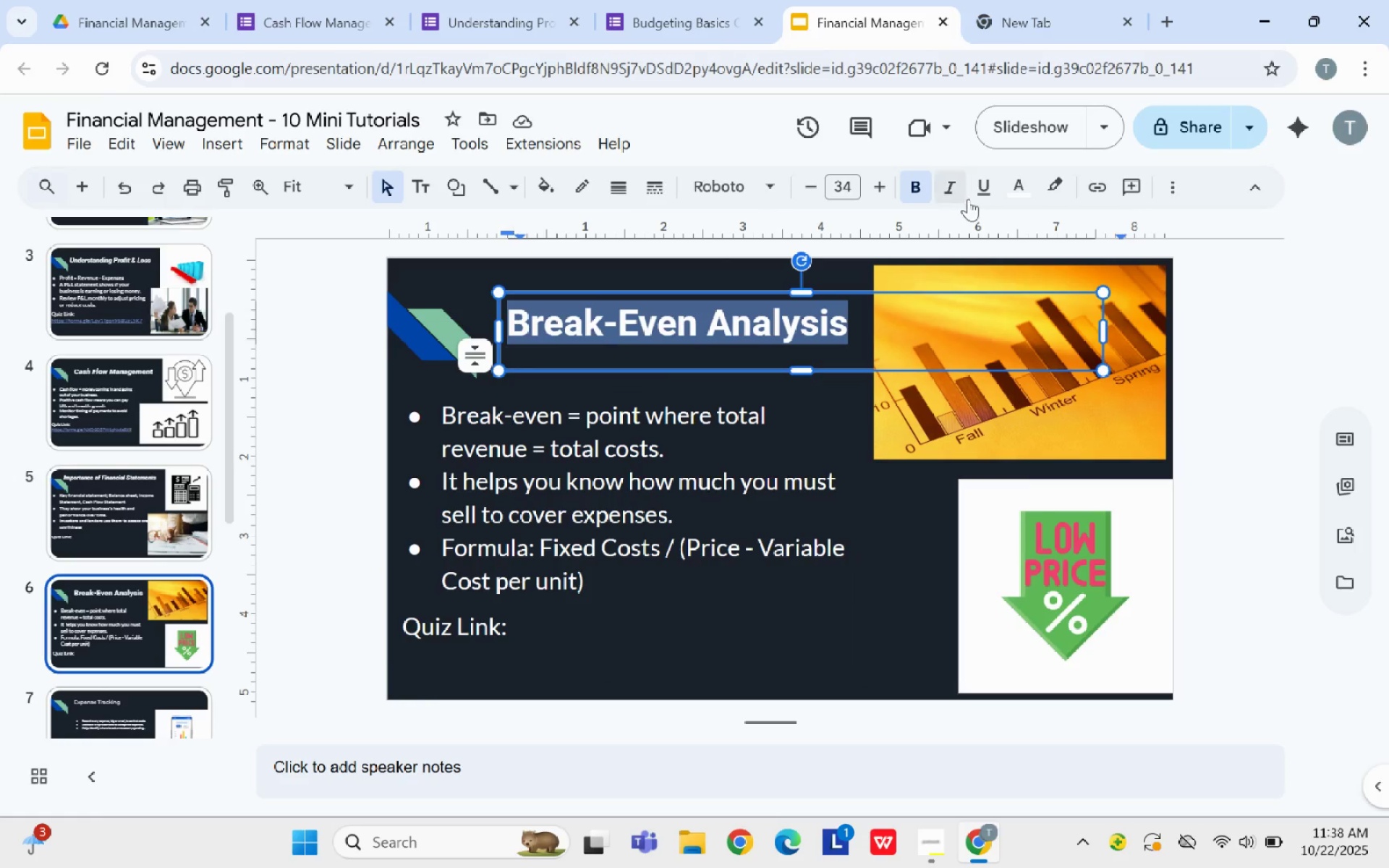 
left_click([954, 185])
 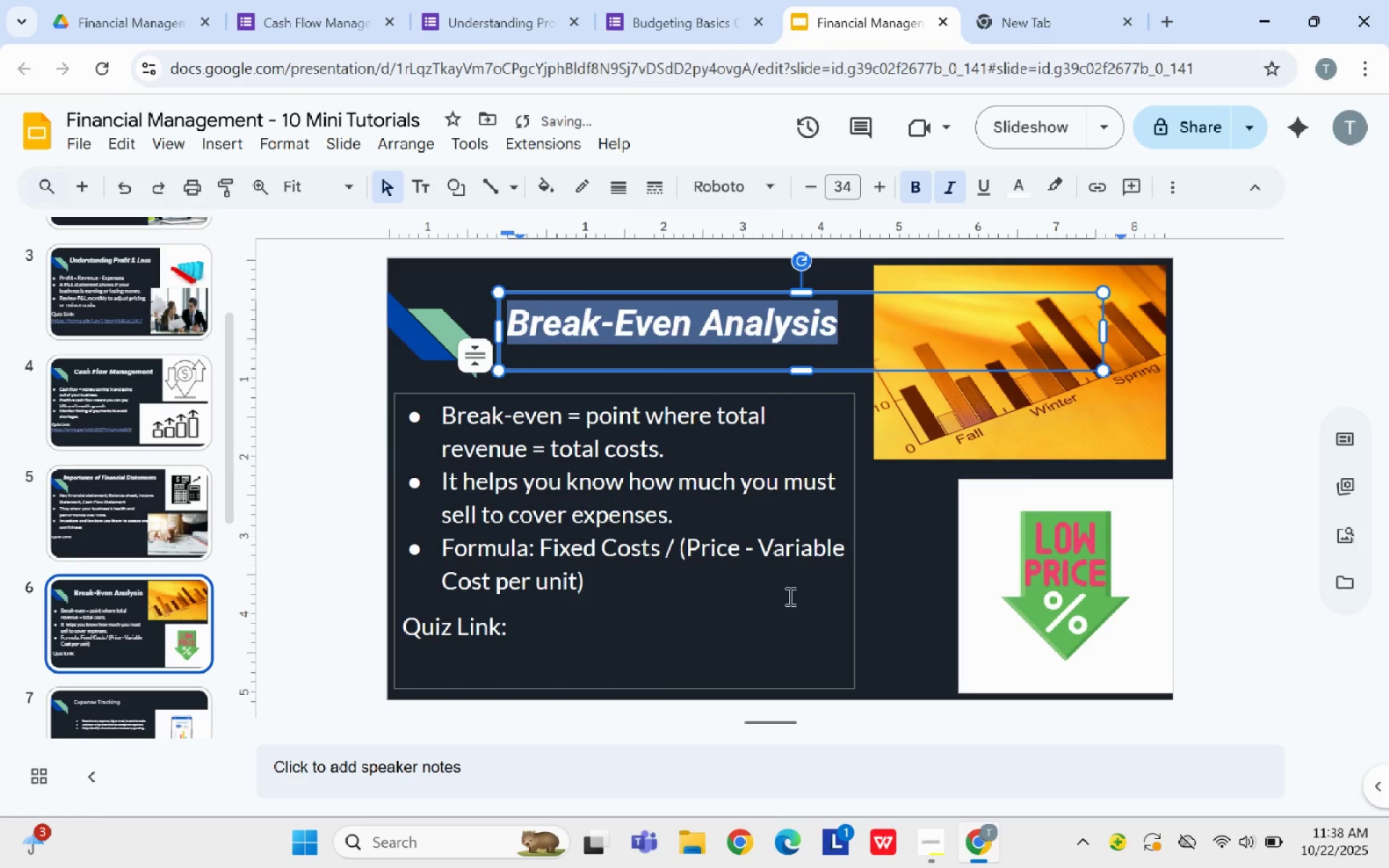 
left_click([789, 596])
 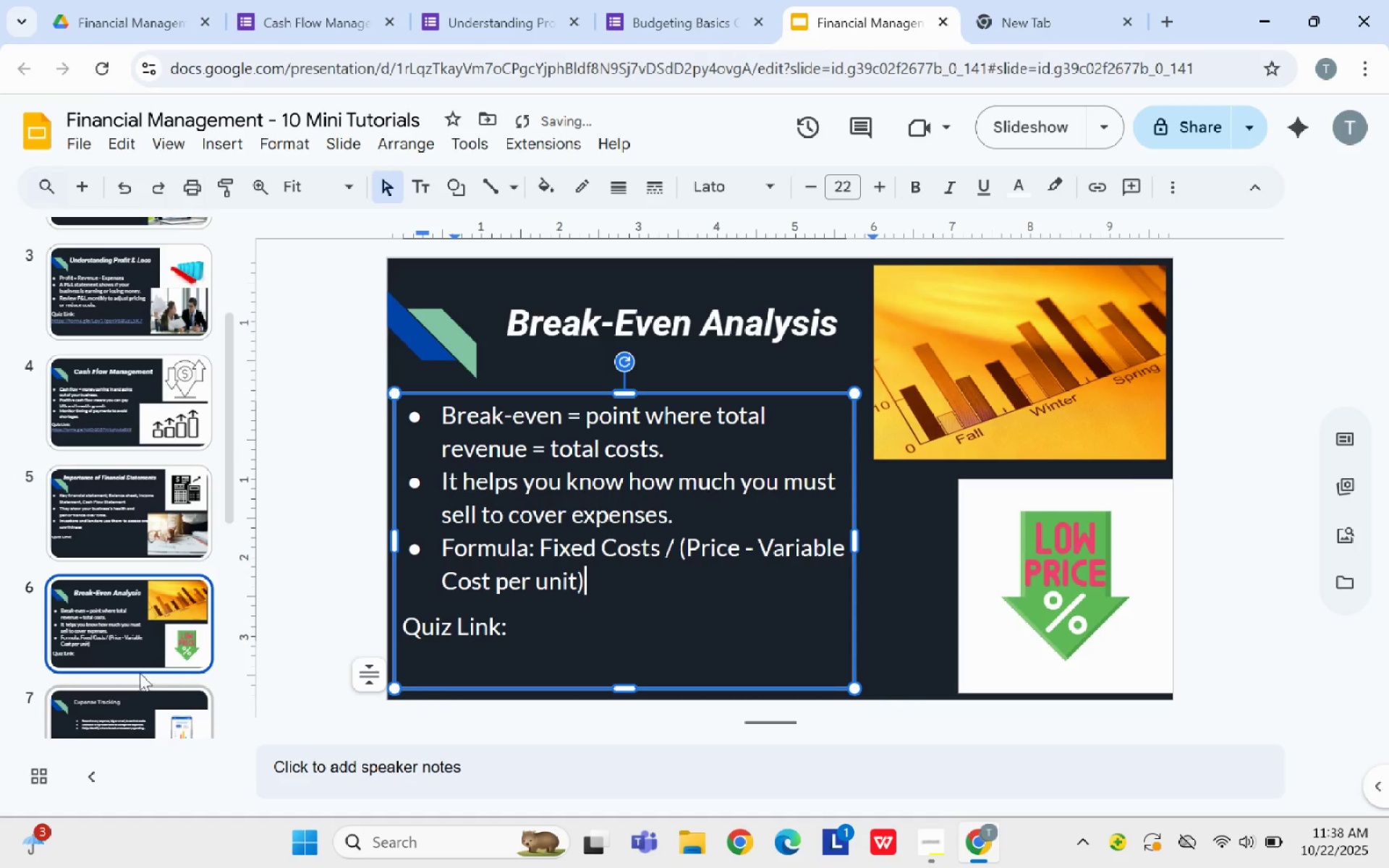 
scroll: coordinate [134, 619], scroll_direction: down, amount: 2.0
 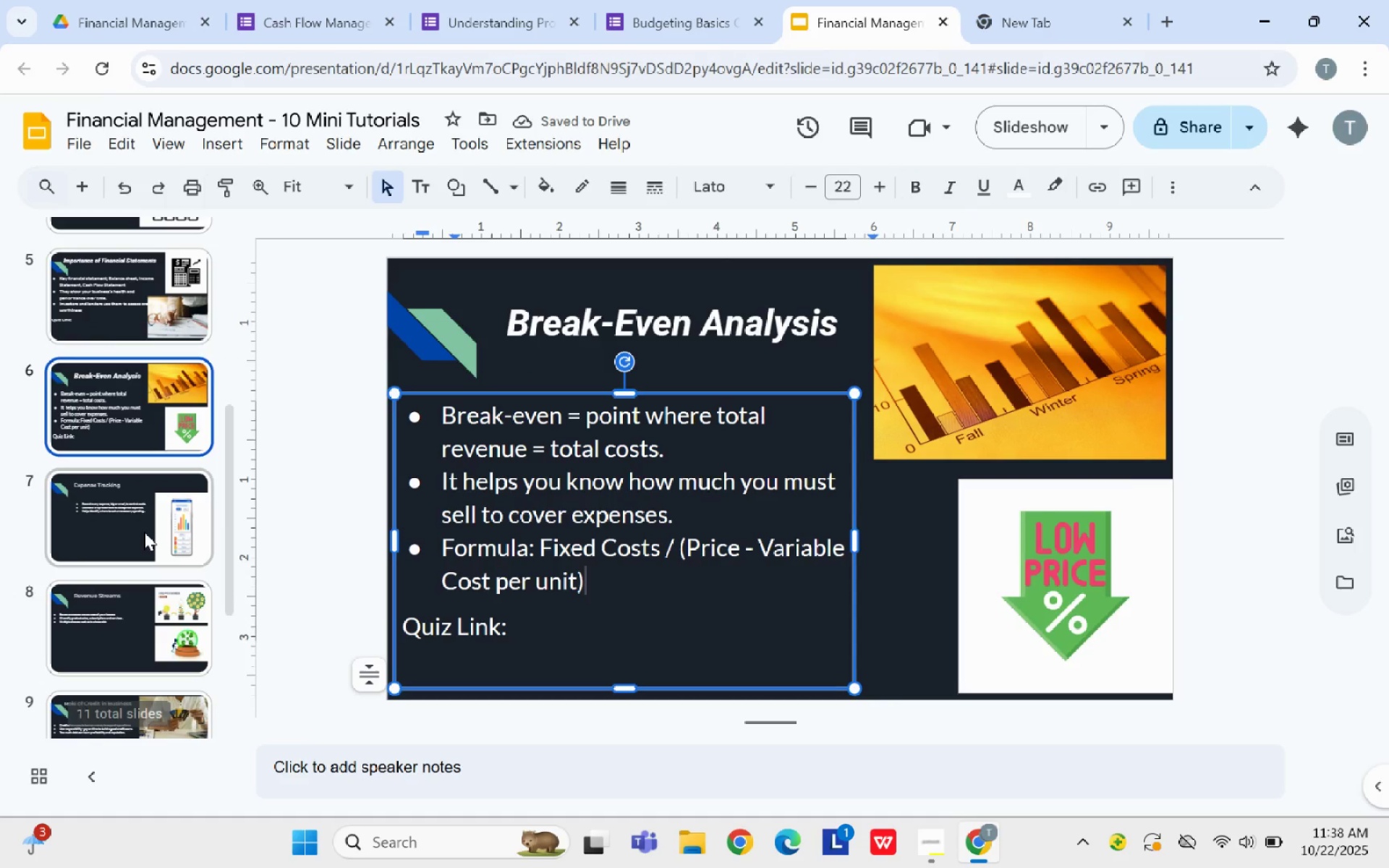 
left_click([144, 532])
 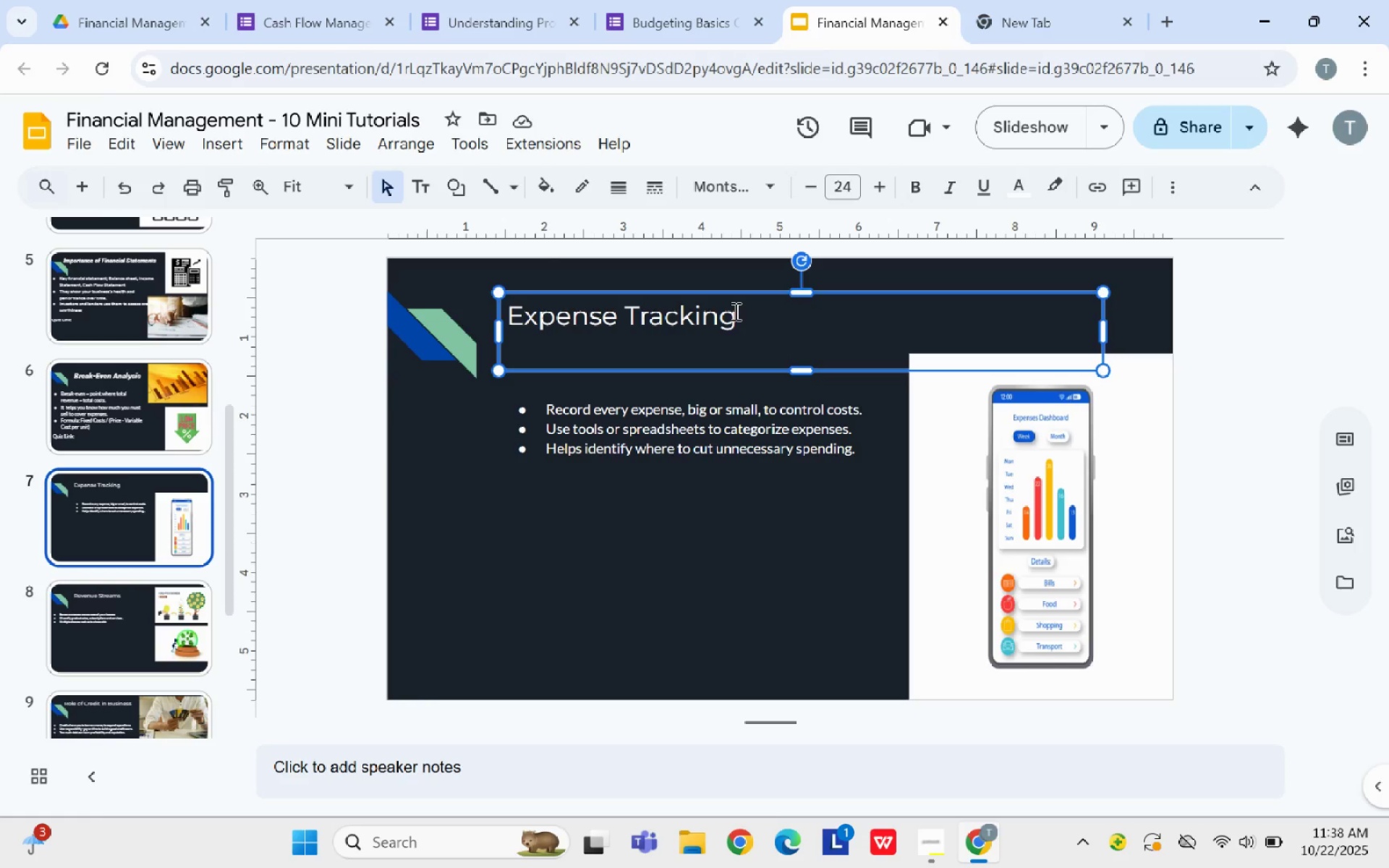 
left_click_drag(start_coordinate=[733, 317], to_coordinate=[479, 319])
 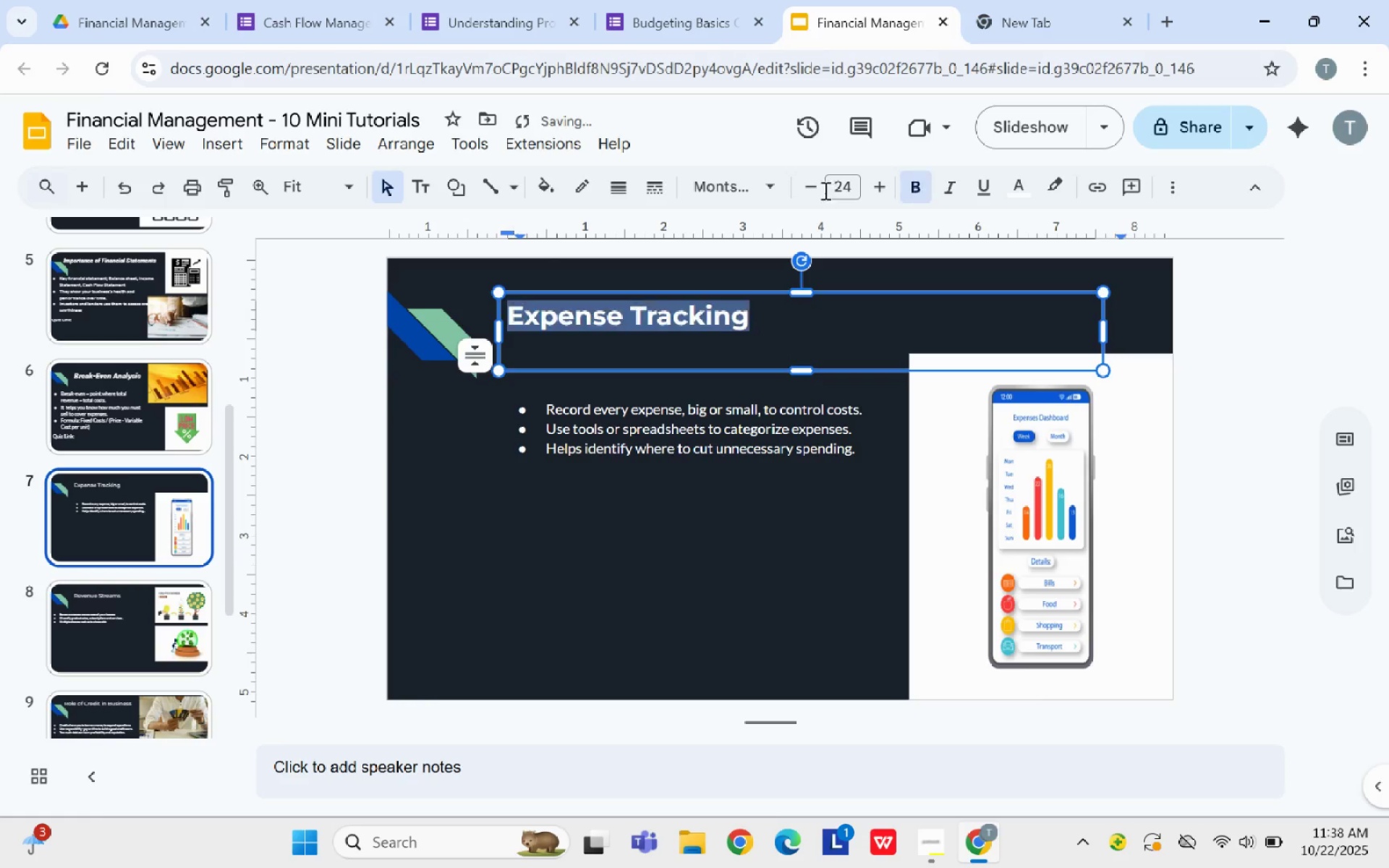 
left_click([740, 201])
 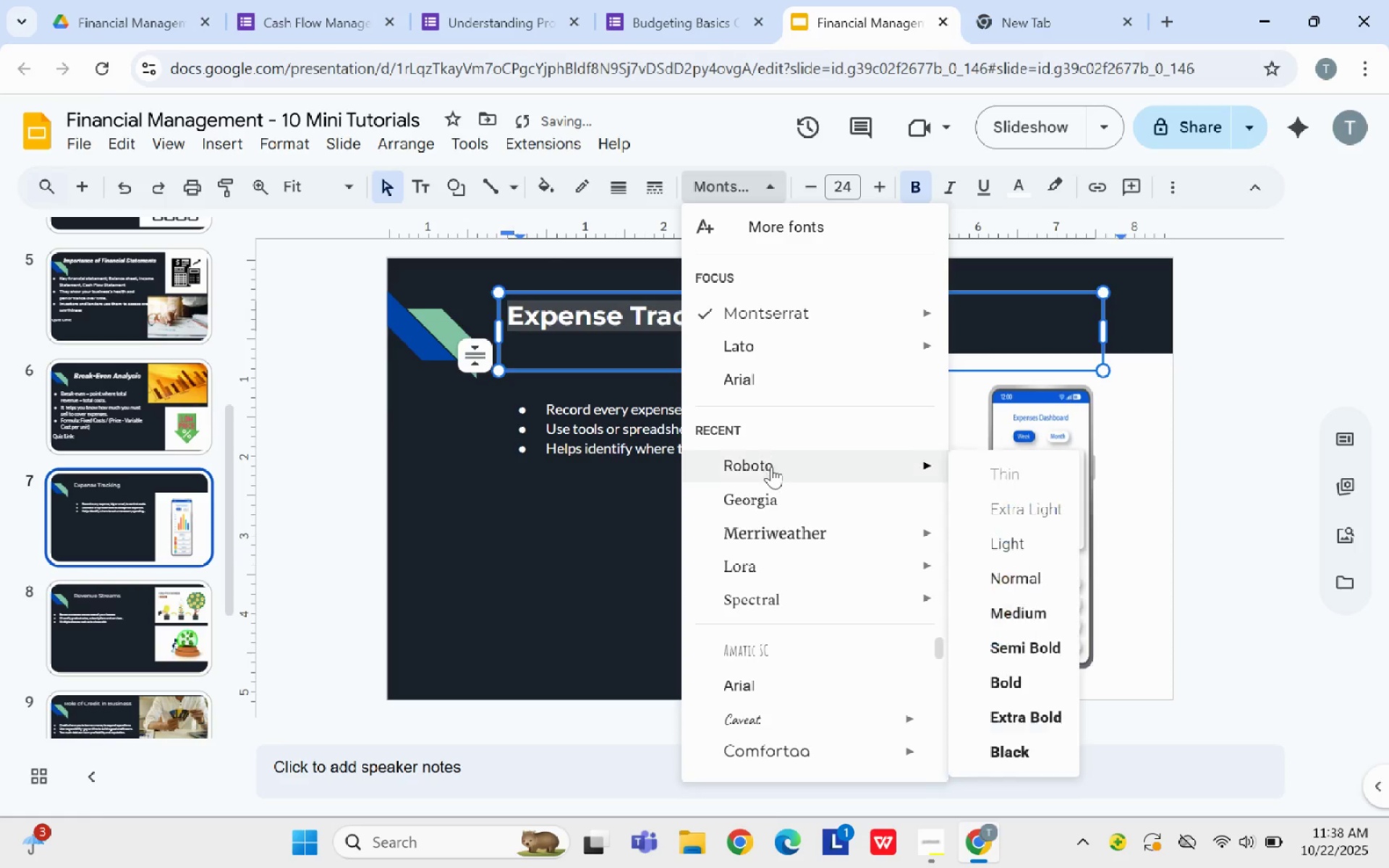 
left_click([771, 467])
 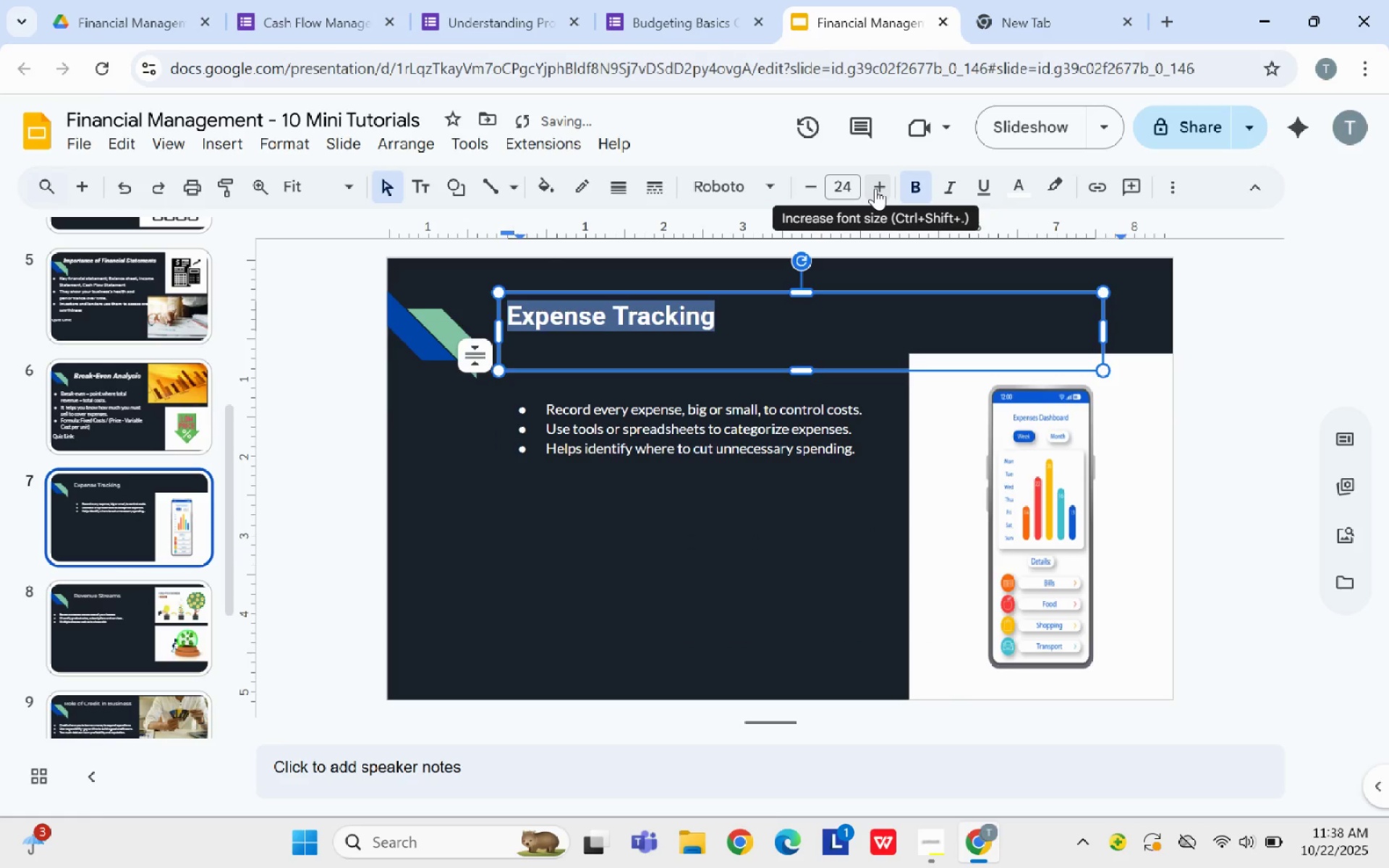 
double_click([875, 188])
 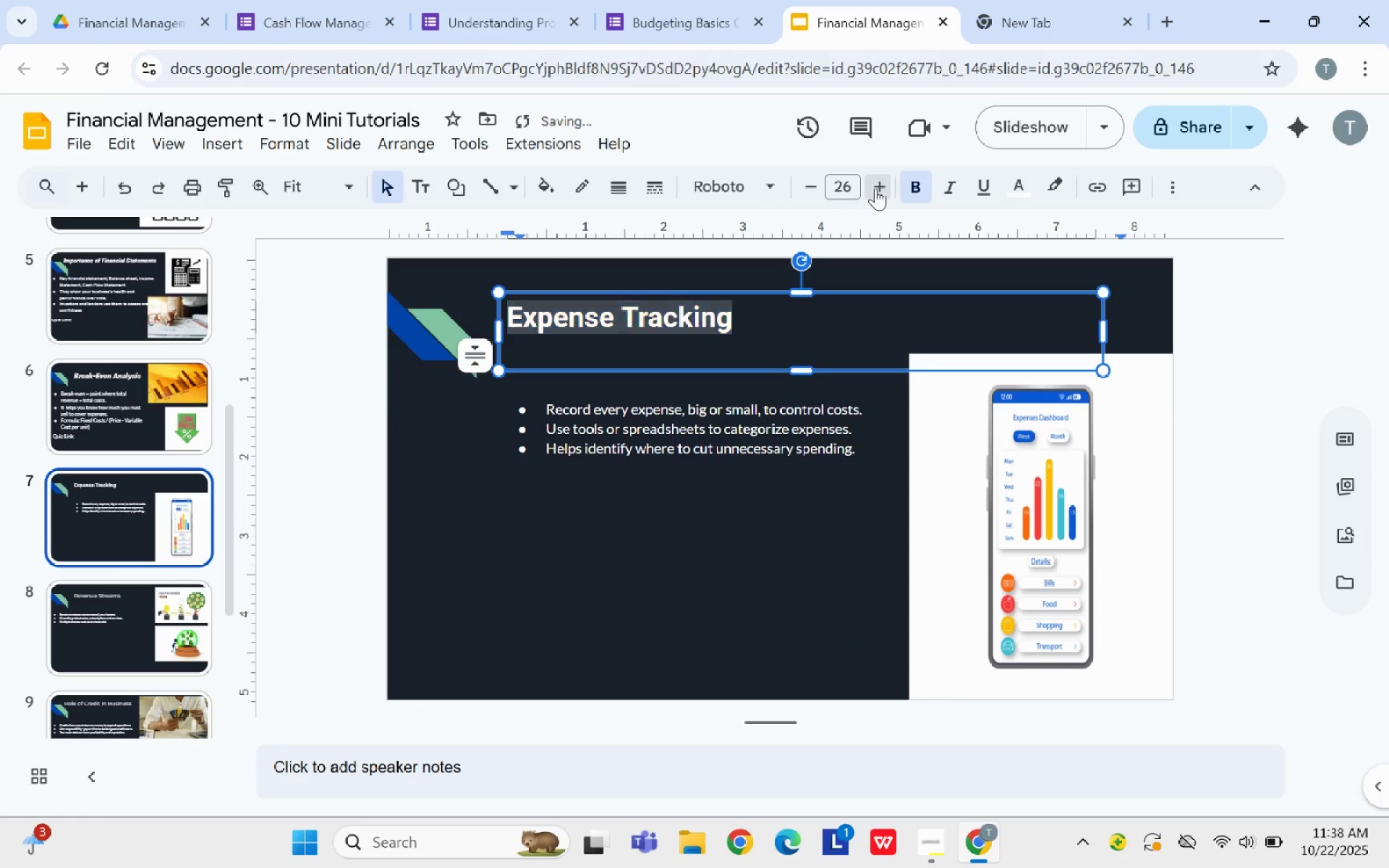 
triple_click([875, 188])
 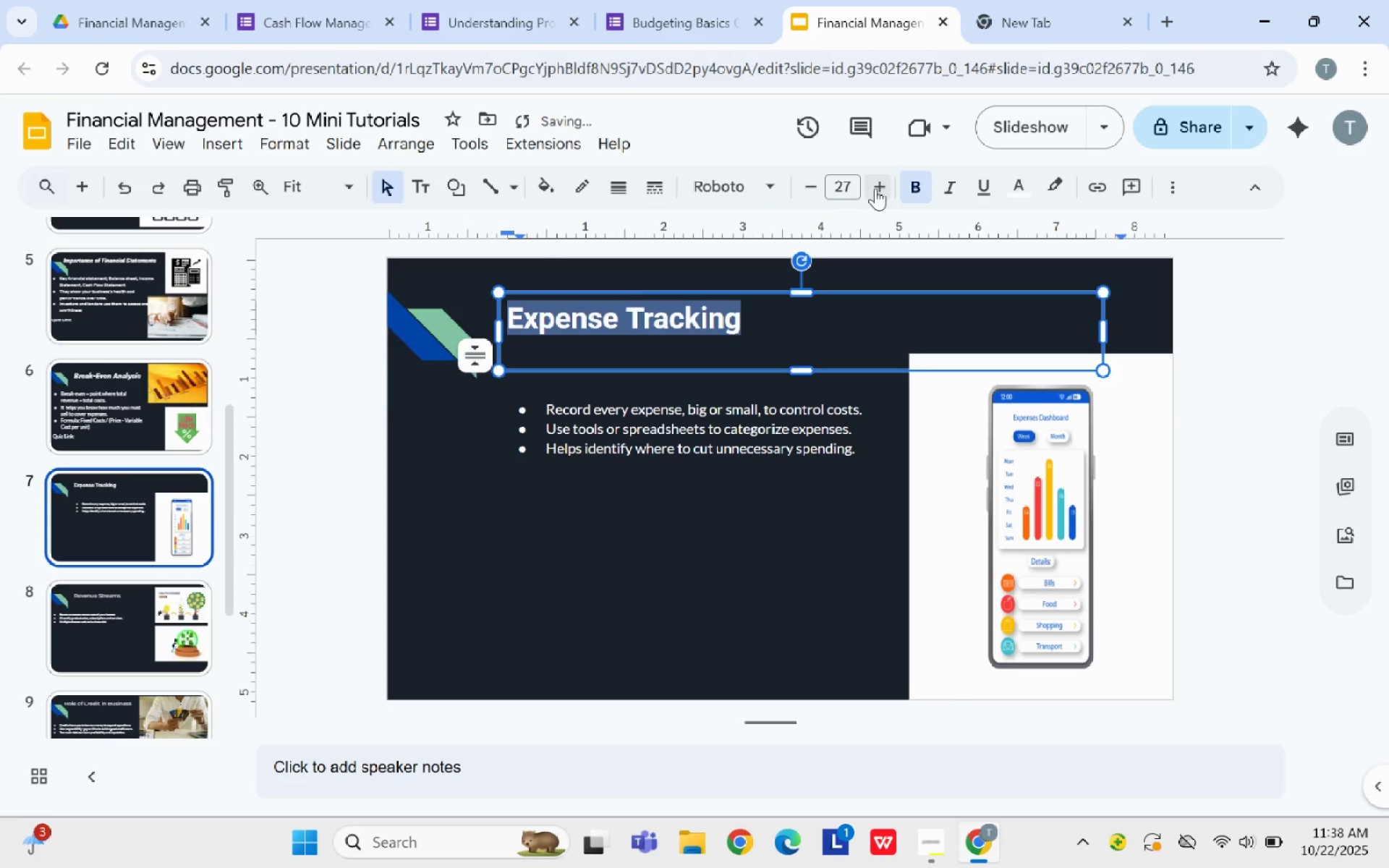 
triple_click([875, 188])
 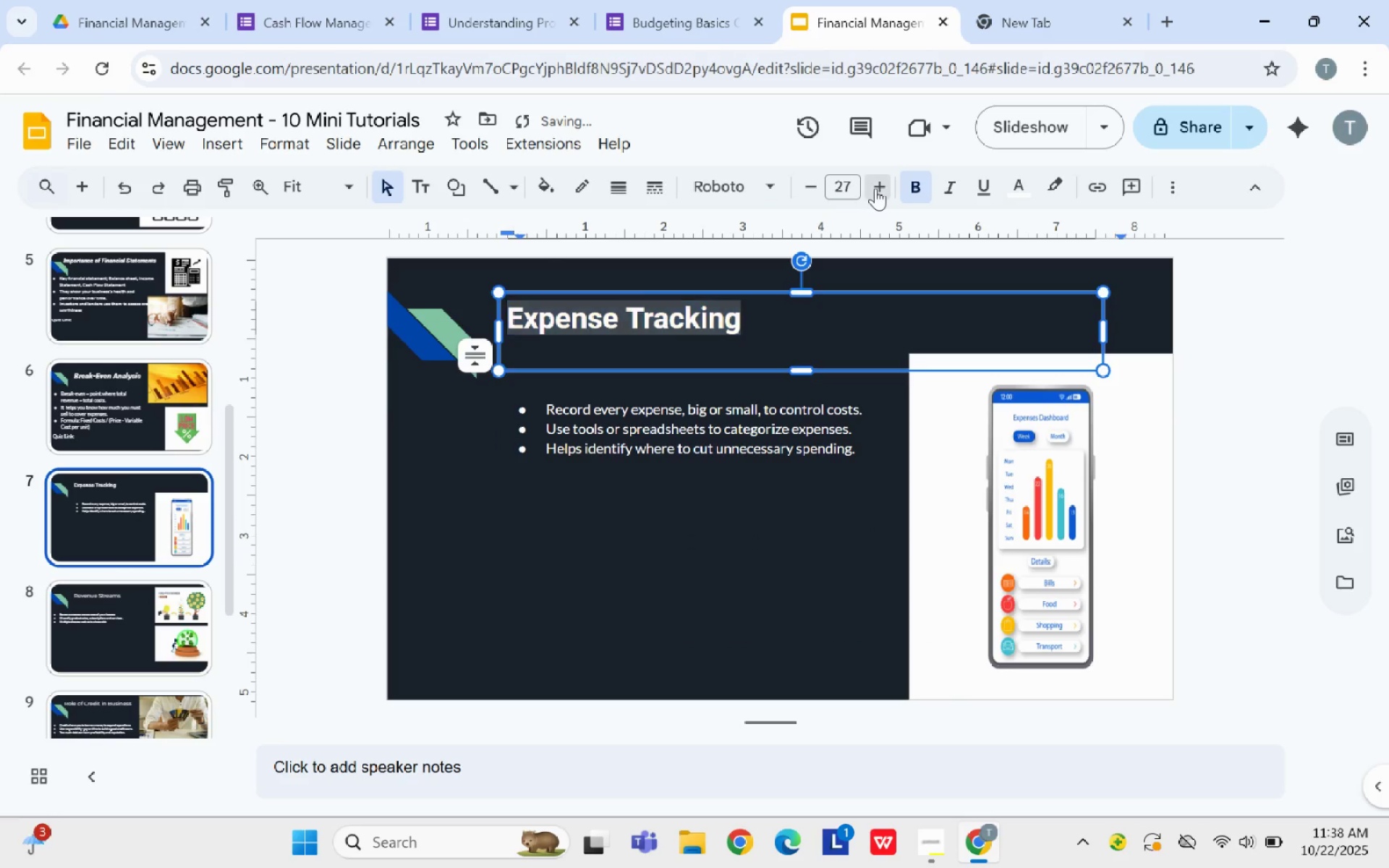 
triple_click([875, 188])
 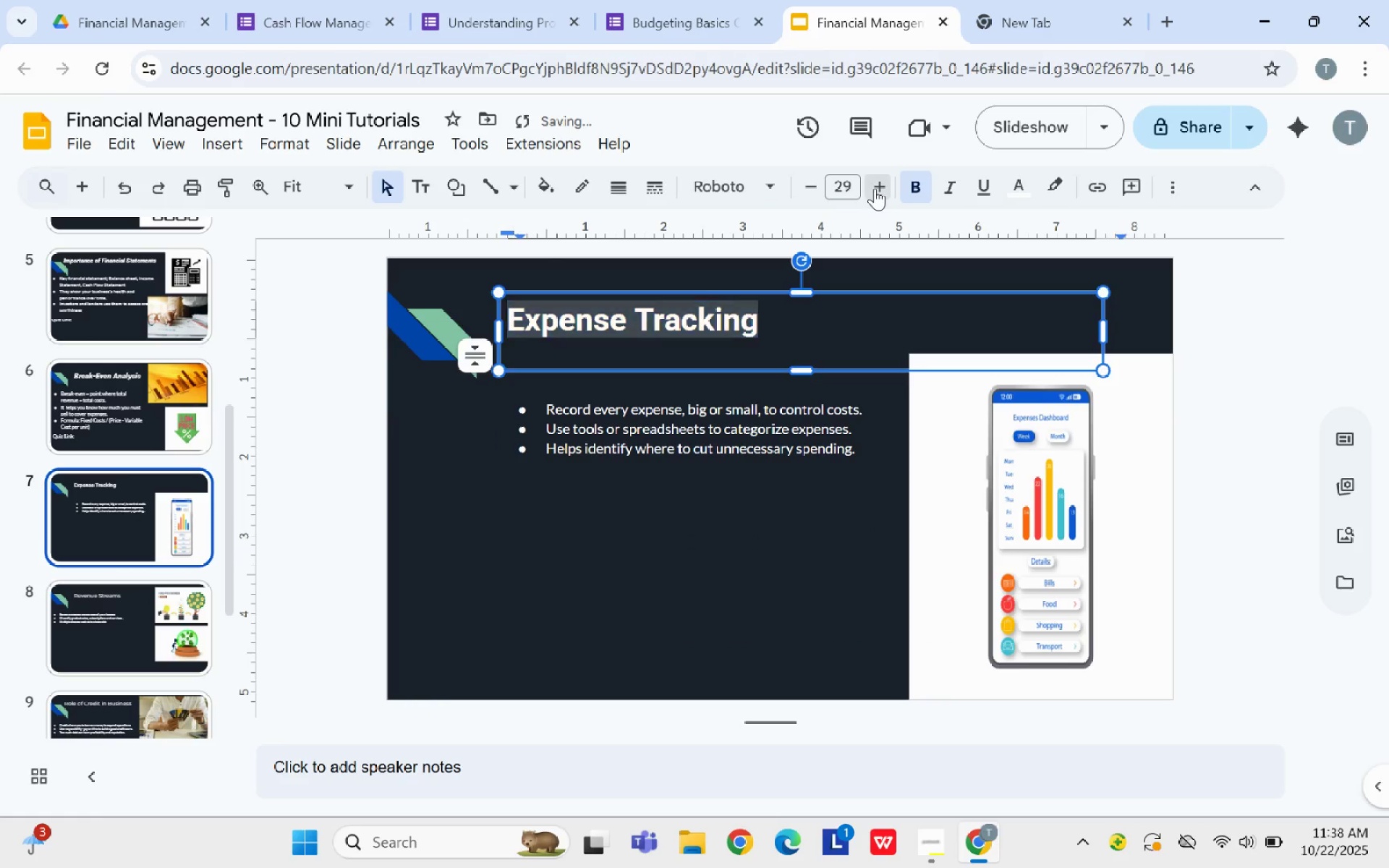 
triple_click([875, 188])
 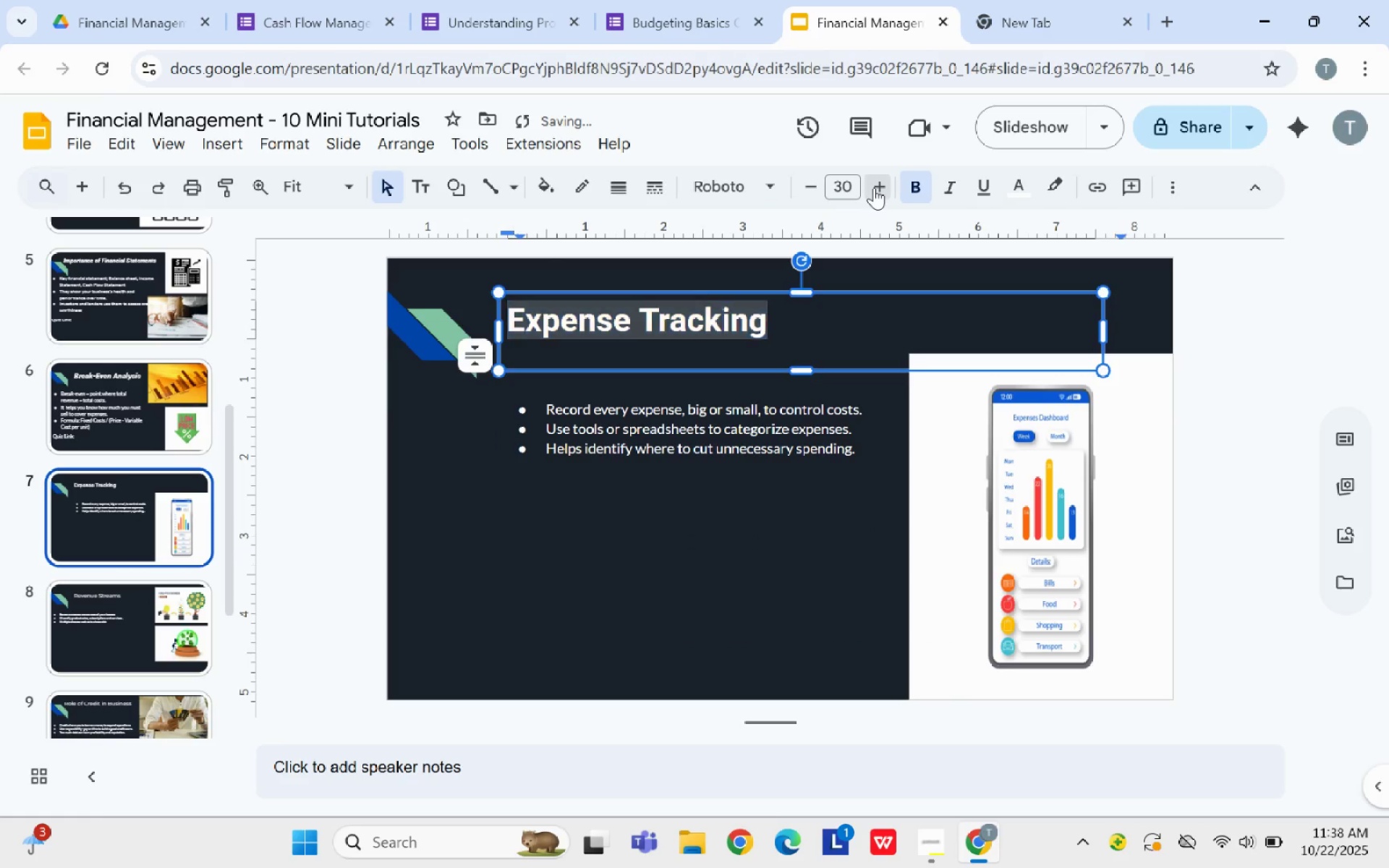 
triple_click([874, 187])
 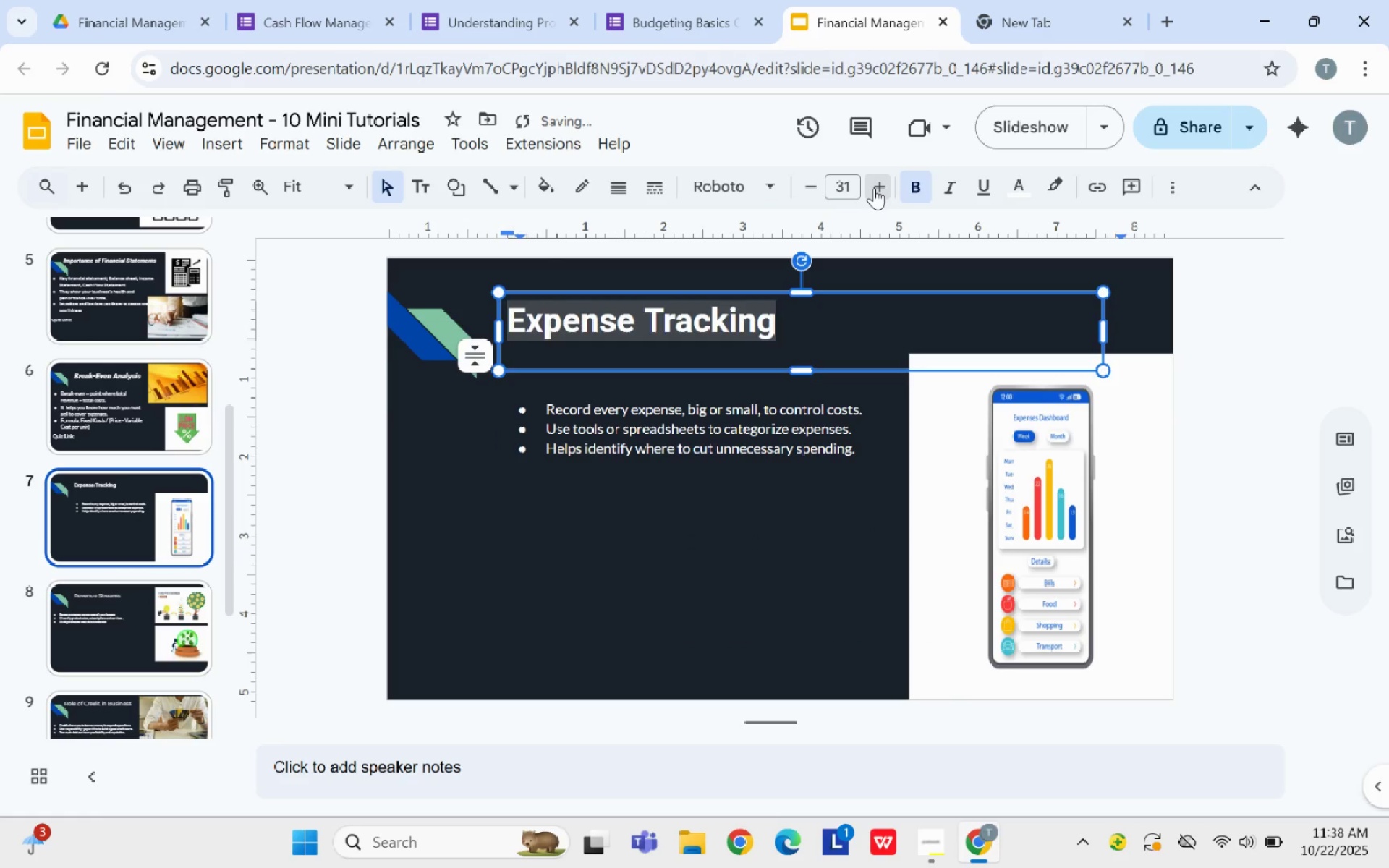 
triple_click([874, 187])
 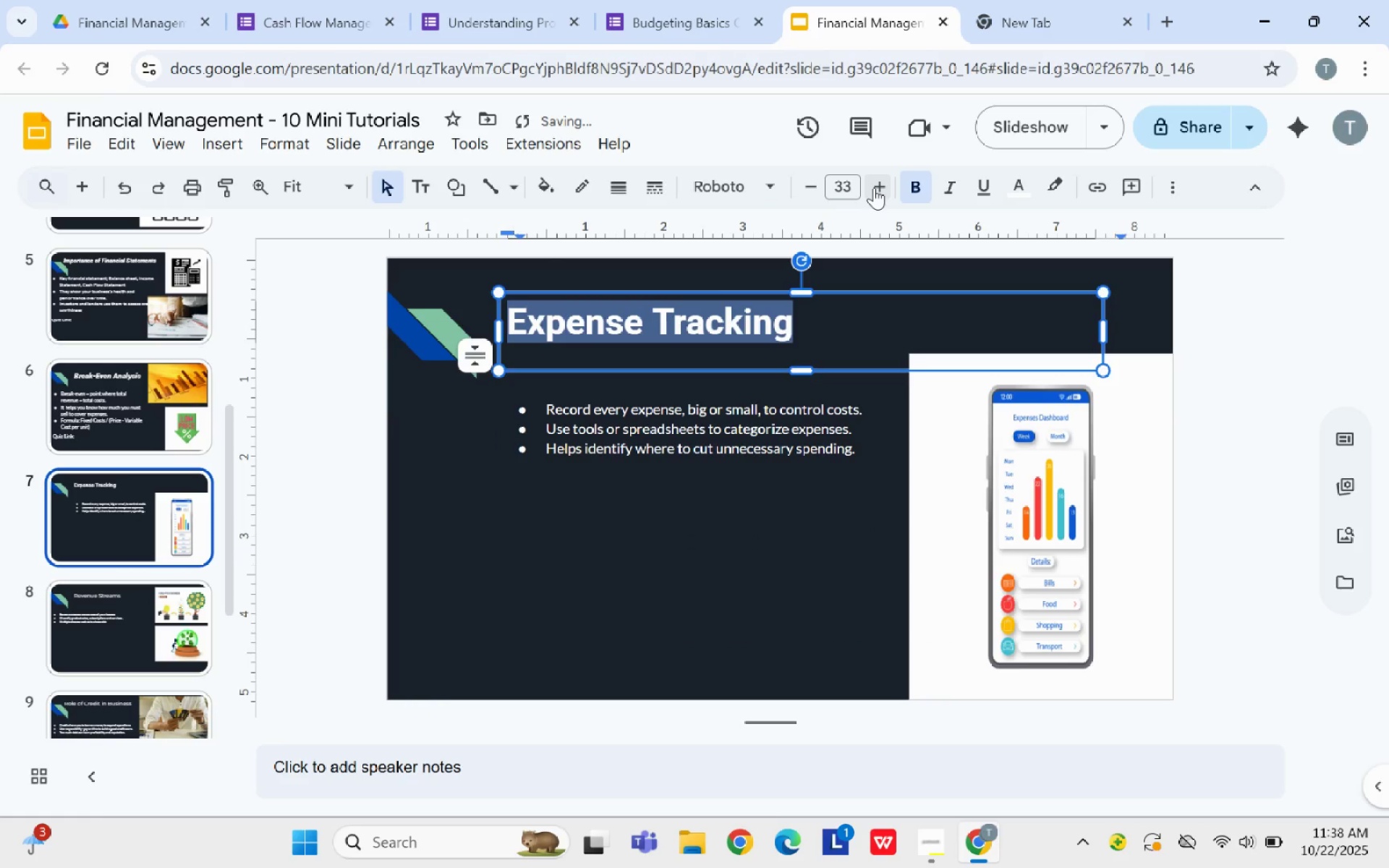 
triple_click([874, 187])
 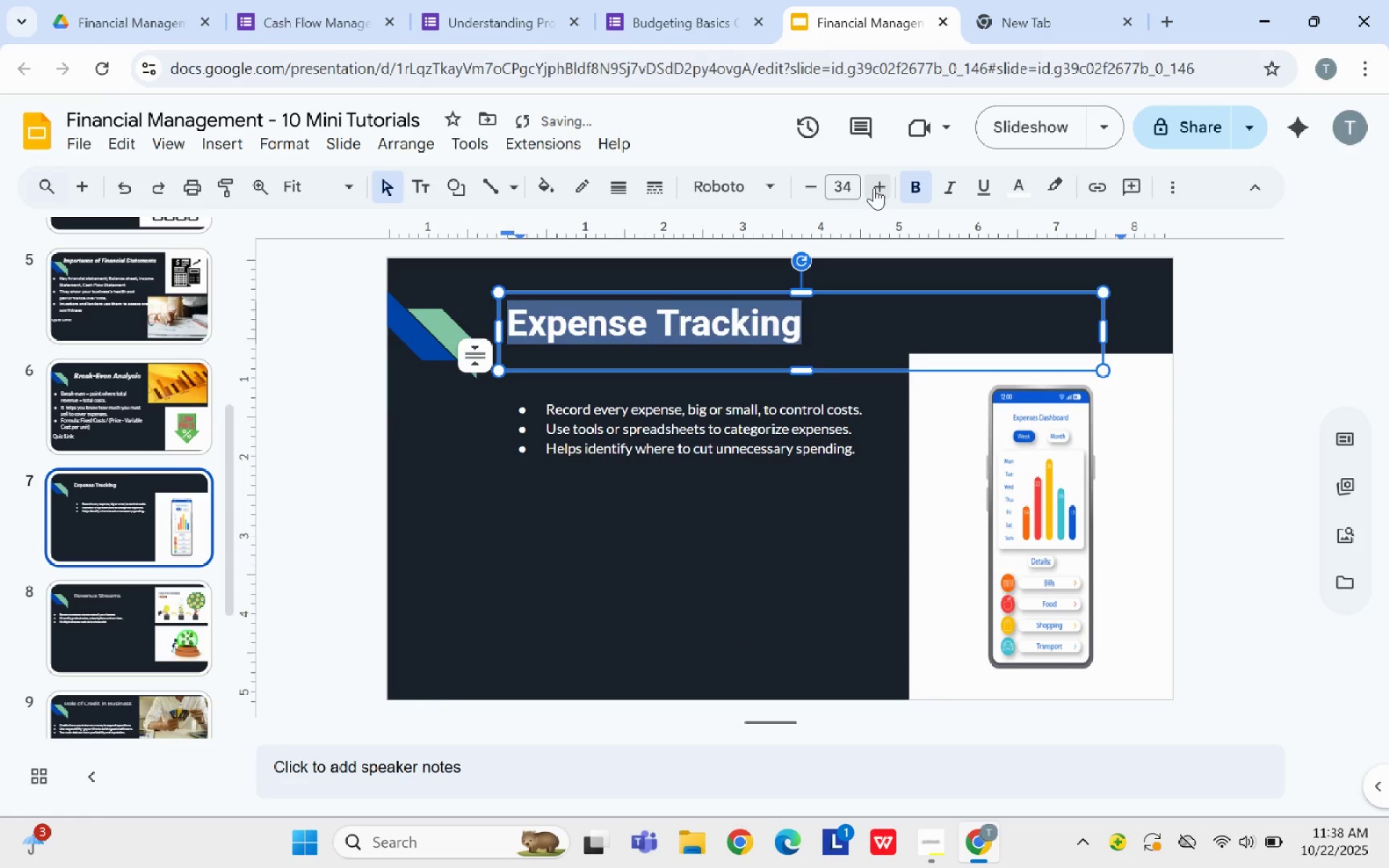 
triple_click([874, 187])
 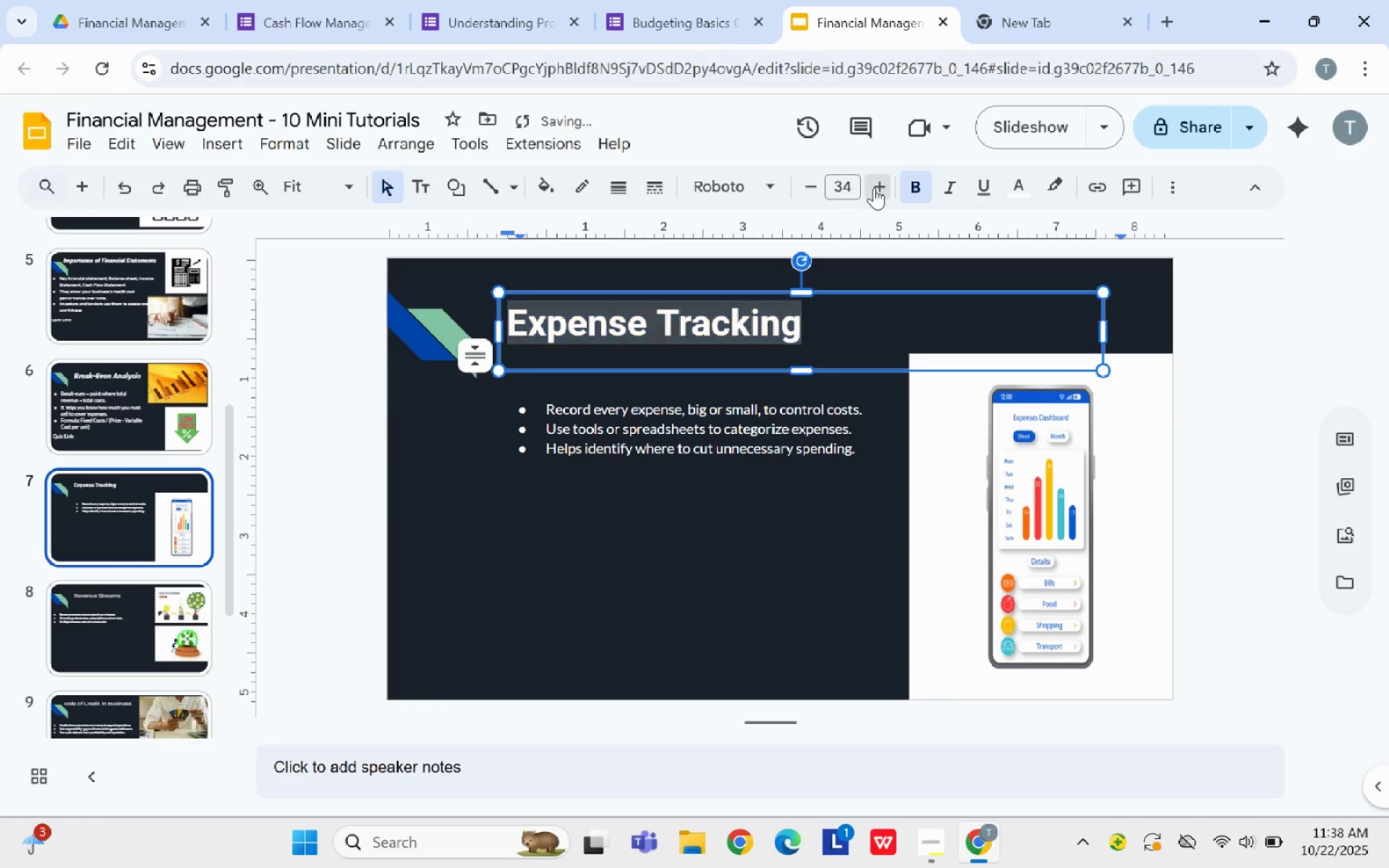 
triple_click([874, 187])
 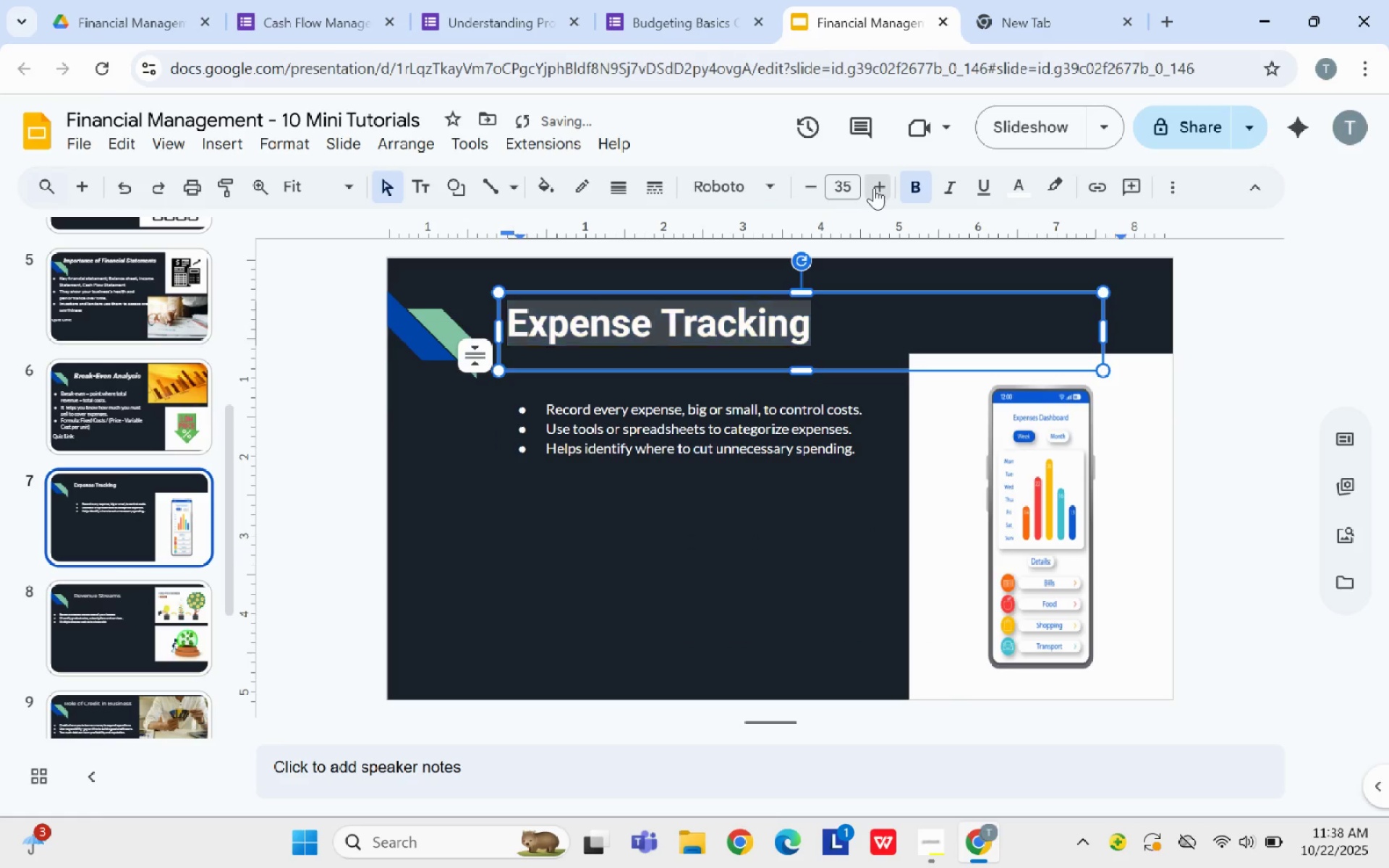 
triple_click([874, 187])
 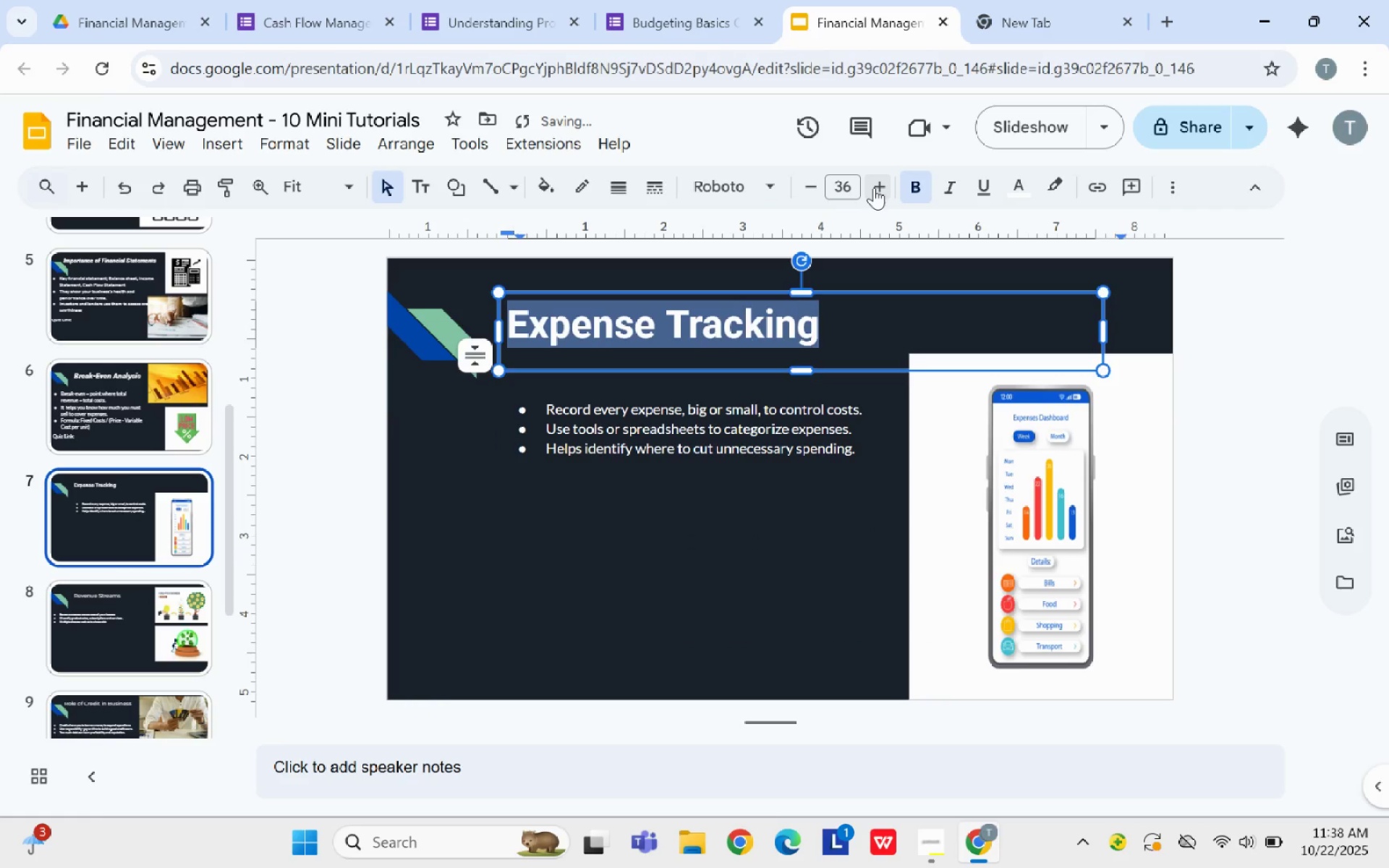 
triple_click([874, 187])
 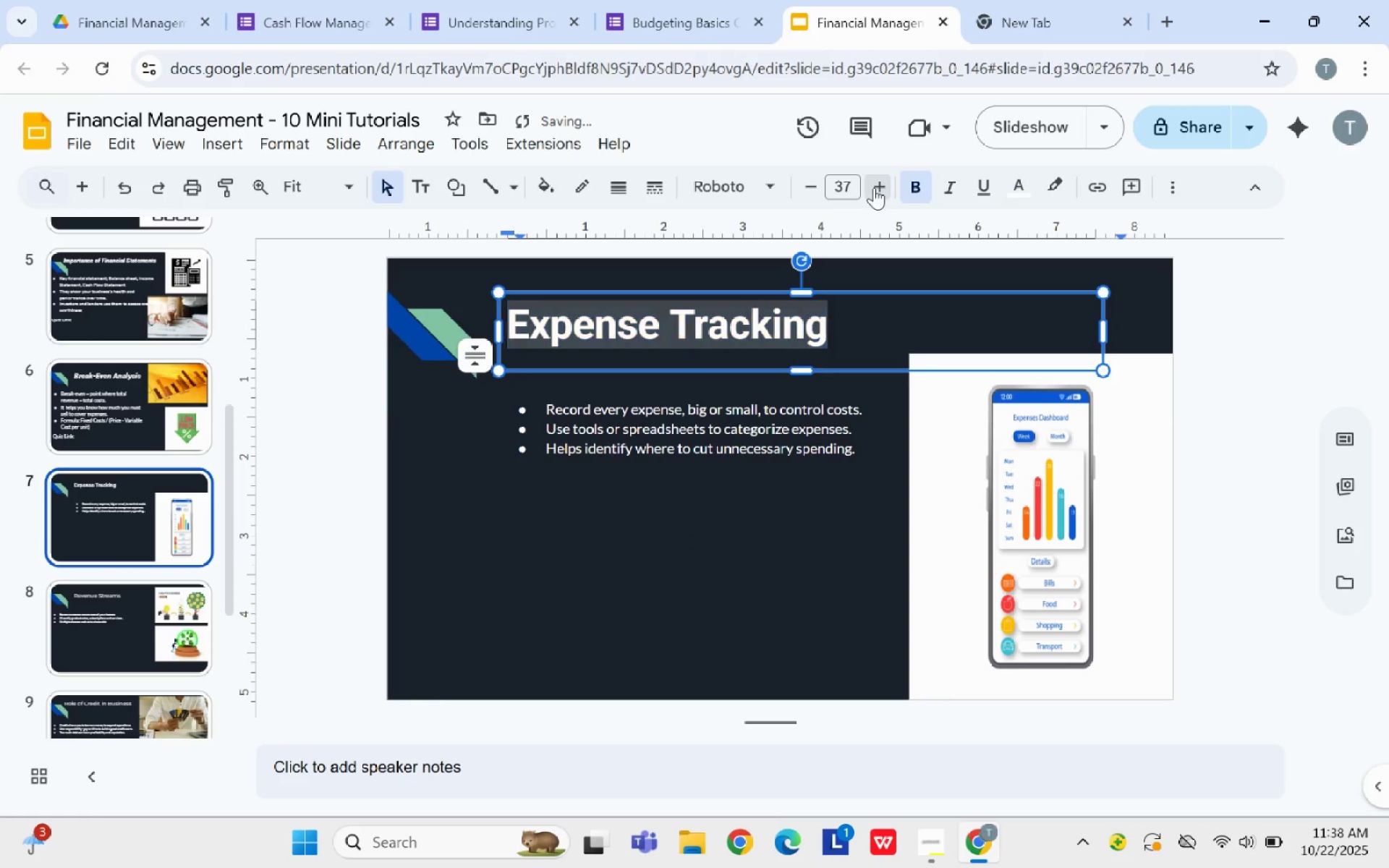 
triple_click([874, 187])
 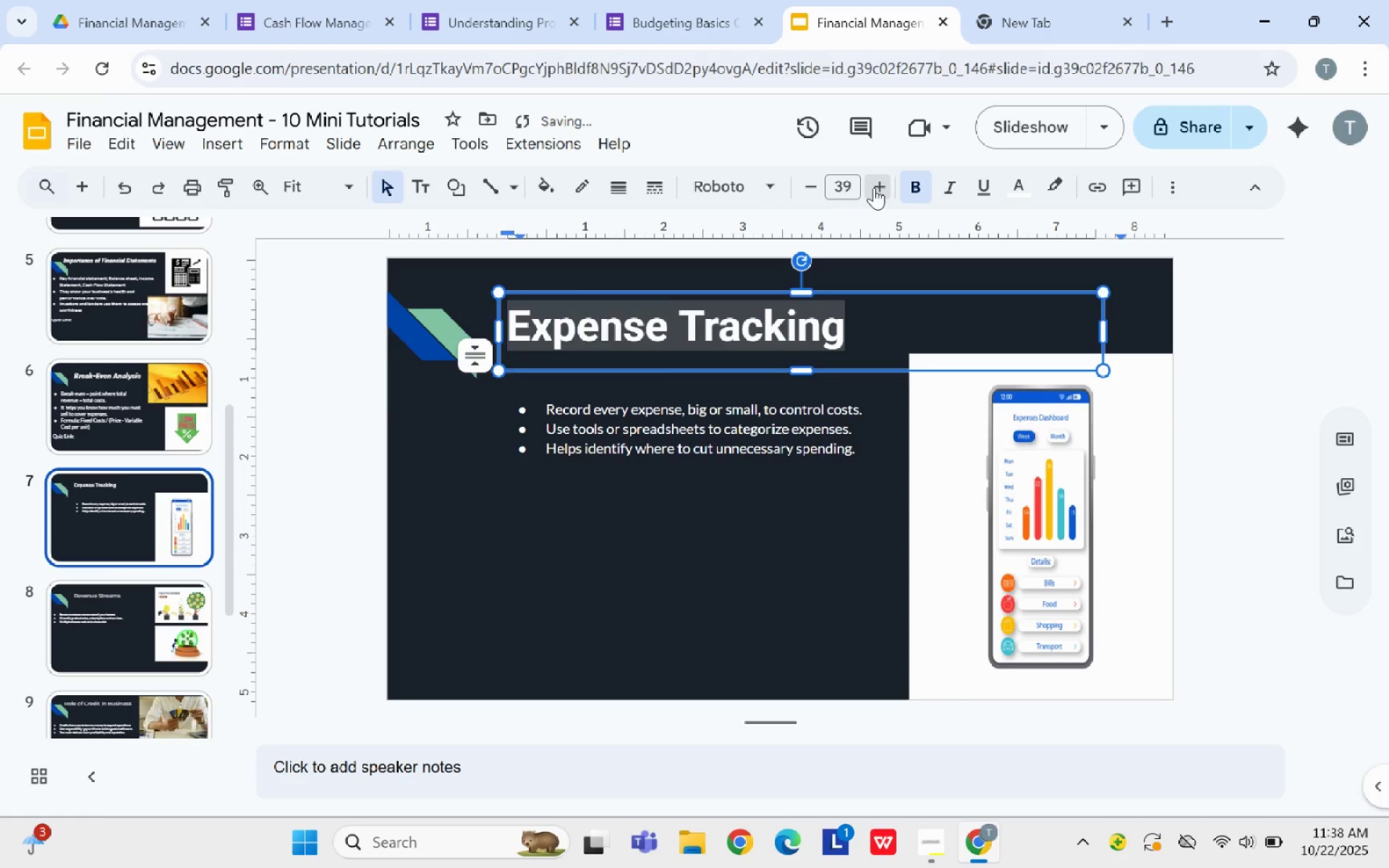 
triple_click([874, 187])
 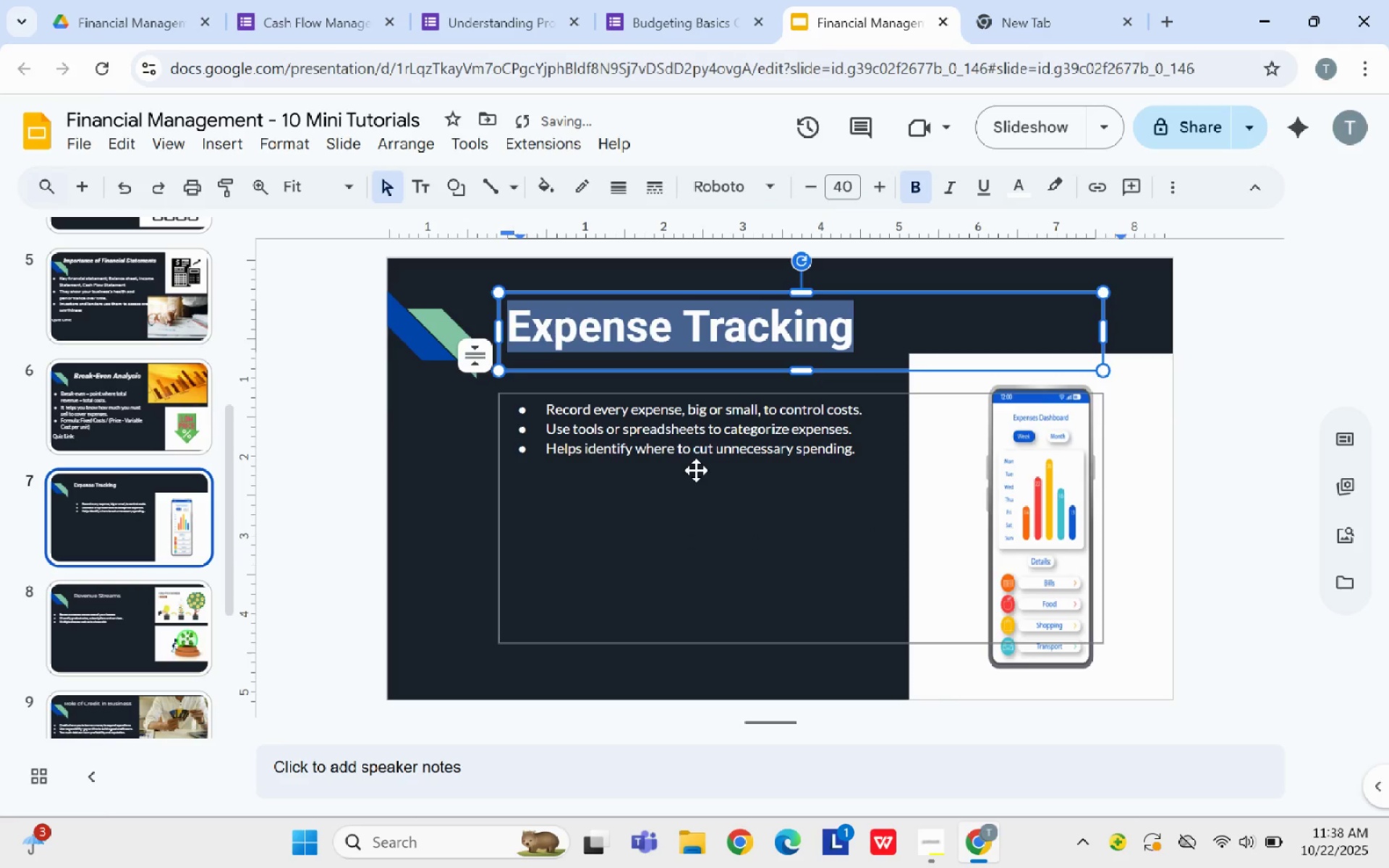 
left_click([695, 471])
 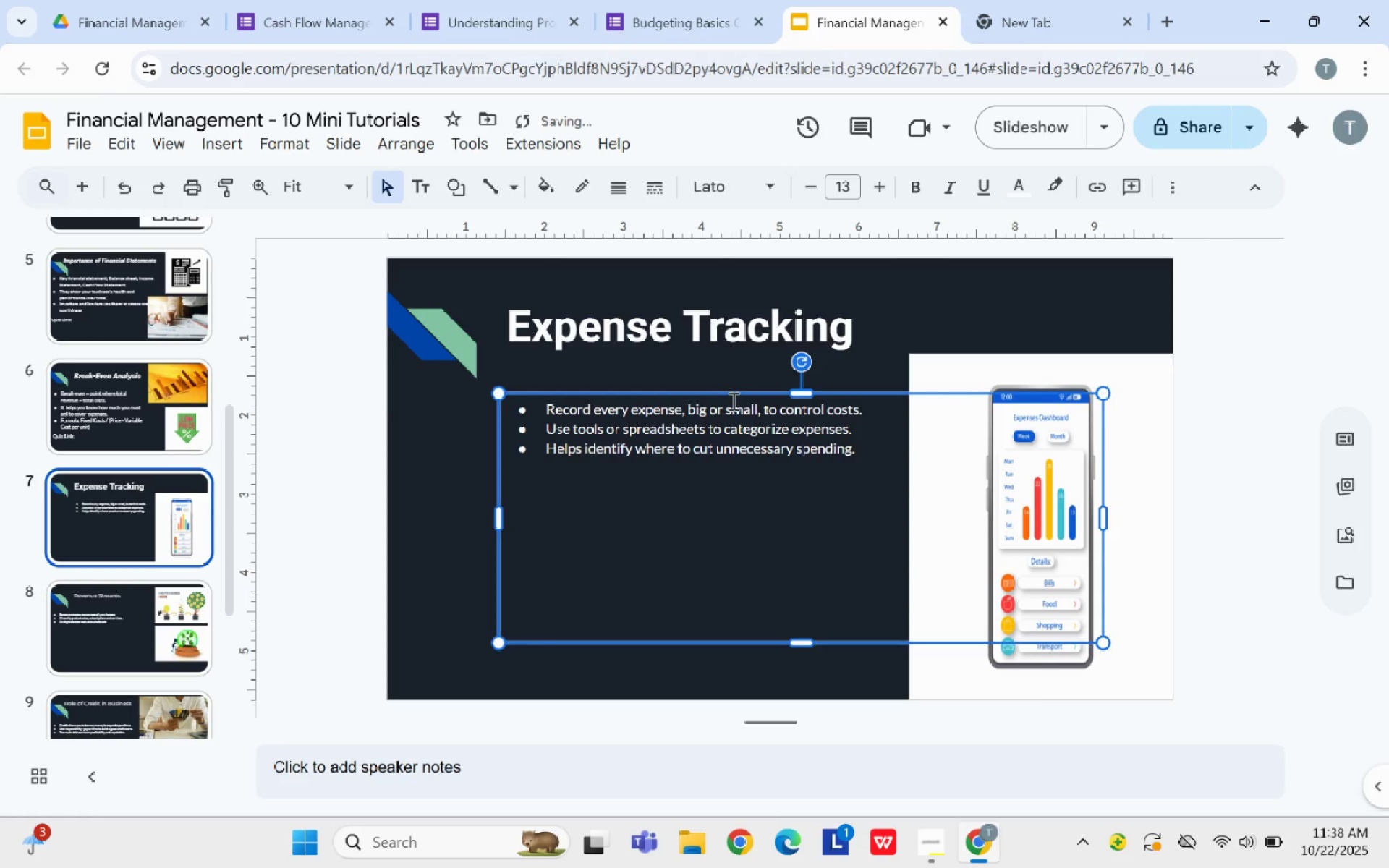 
left_click_drag(start_coordinate=[734, 397], to_coordinate=[623, 392])
 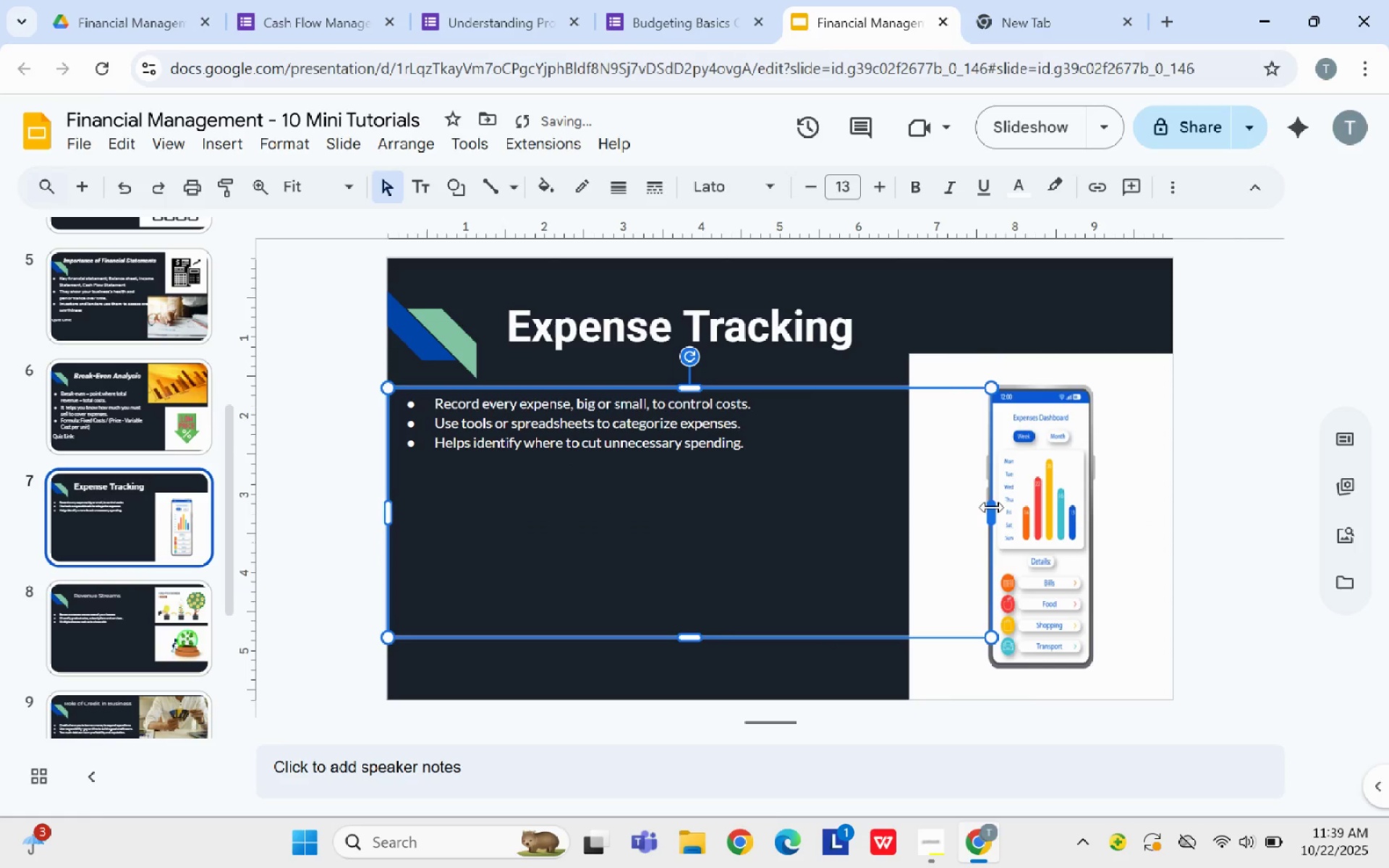 
left_click_drag(start_coordinate=[992, 507], to_coordinate=[901, 506])
 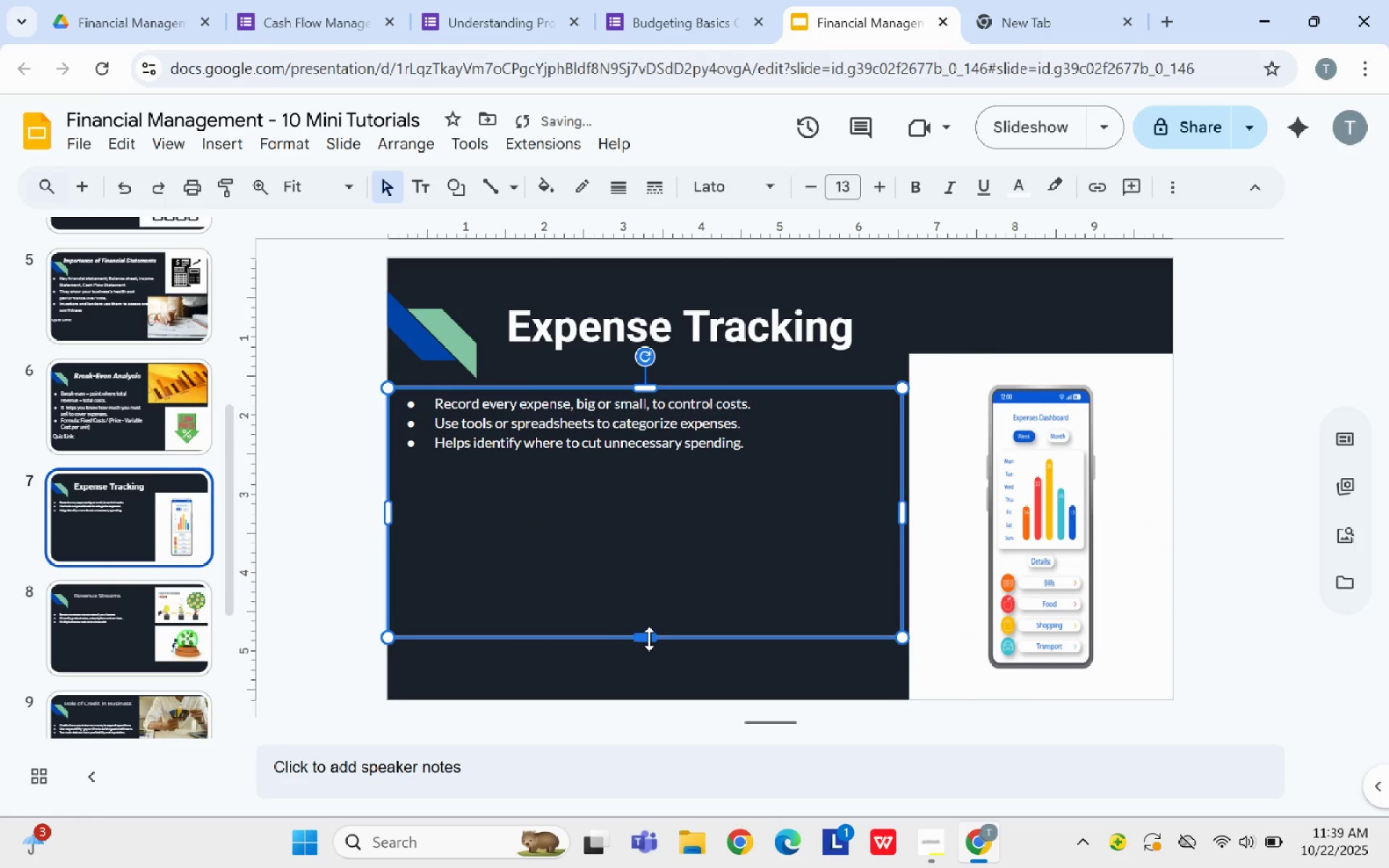 
left_click_drag(start_coordinate=[649, 639], to_coordinate=[650, 690])
 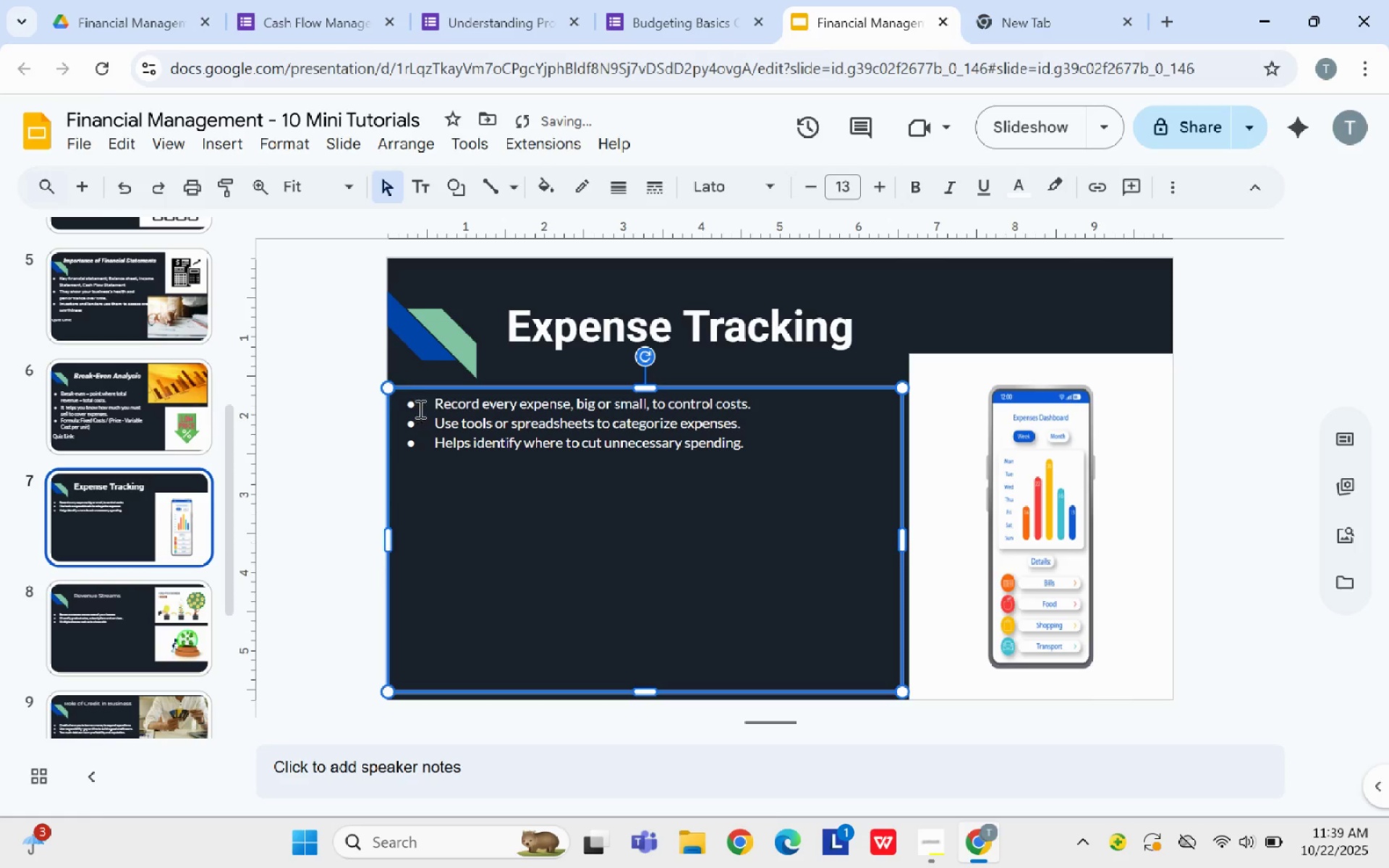 
left_click_drag(start_coordinate=[419, 405], to_coordinate=[750, 471])
 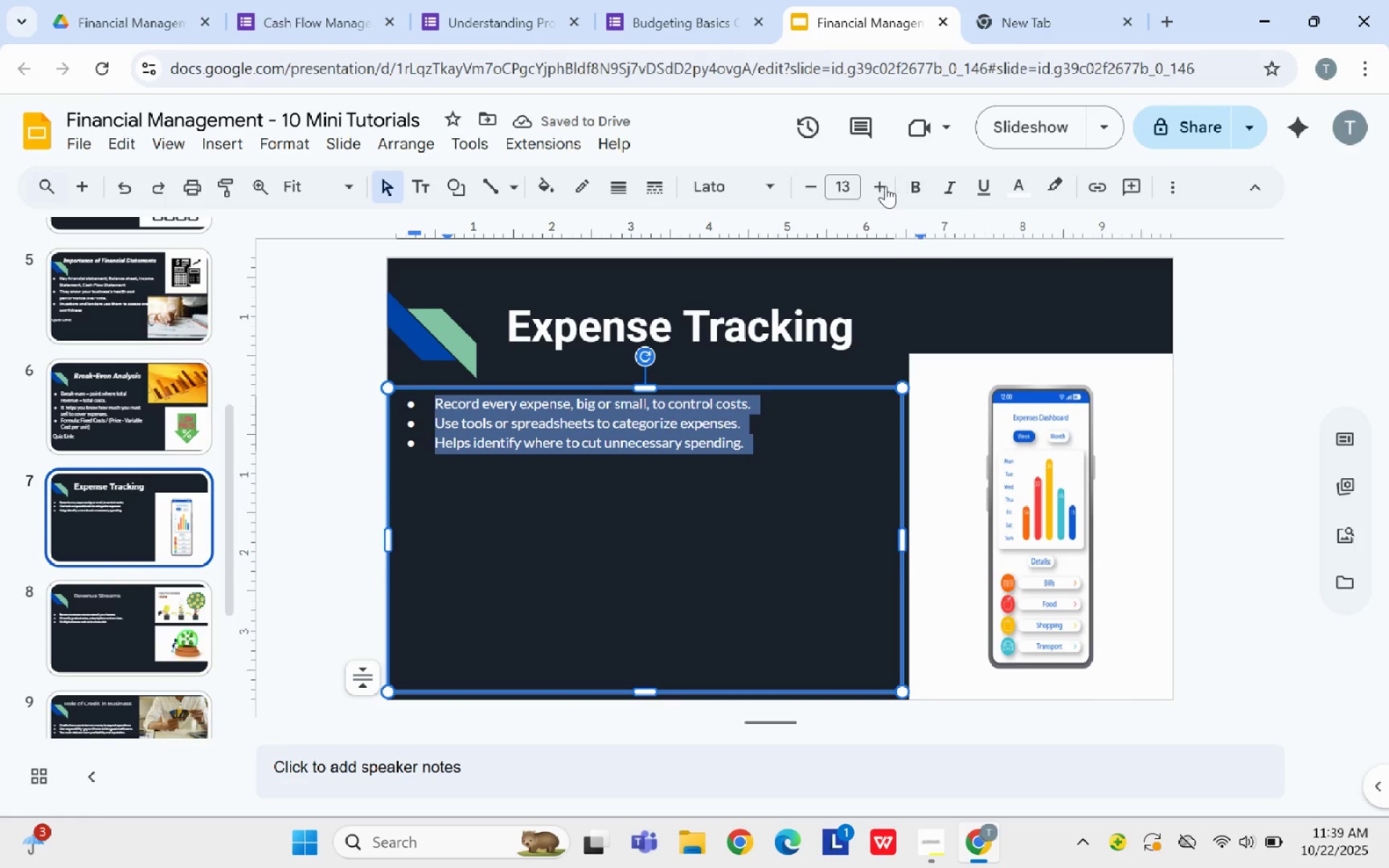 
double_click([881, 186])
 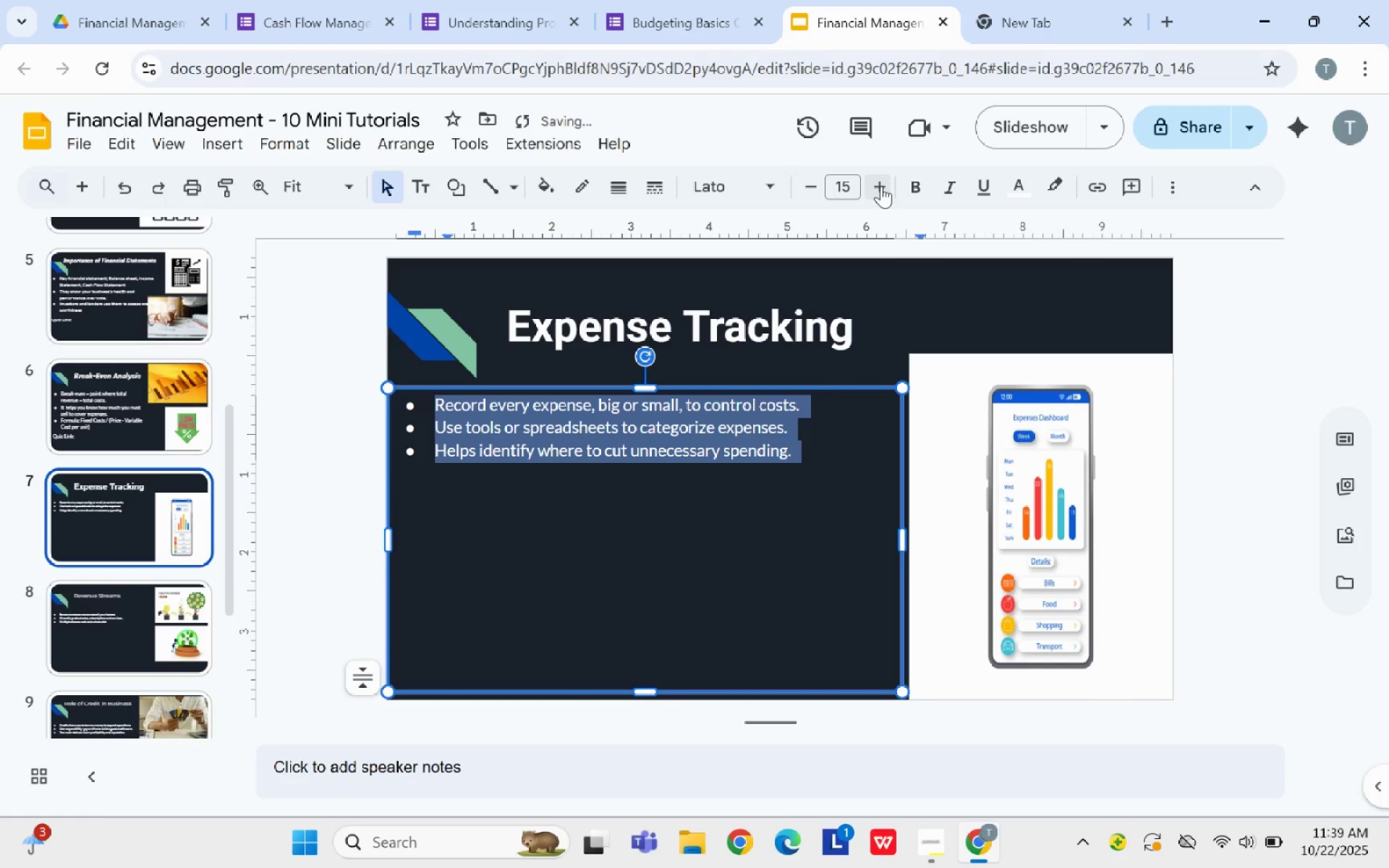 
triple_click([881, 186])
 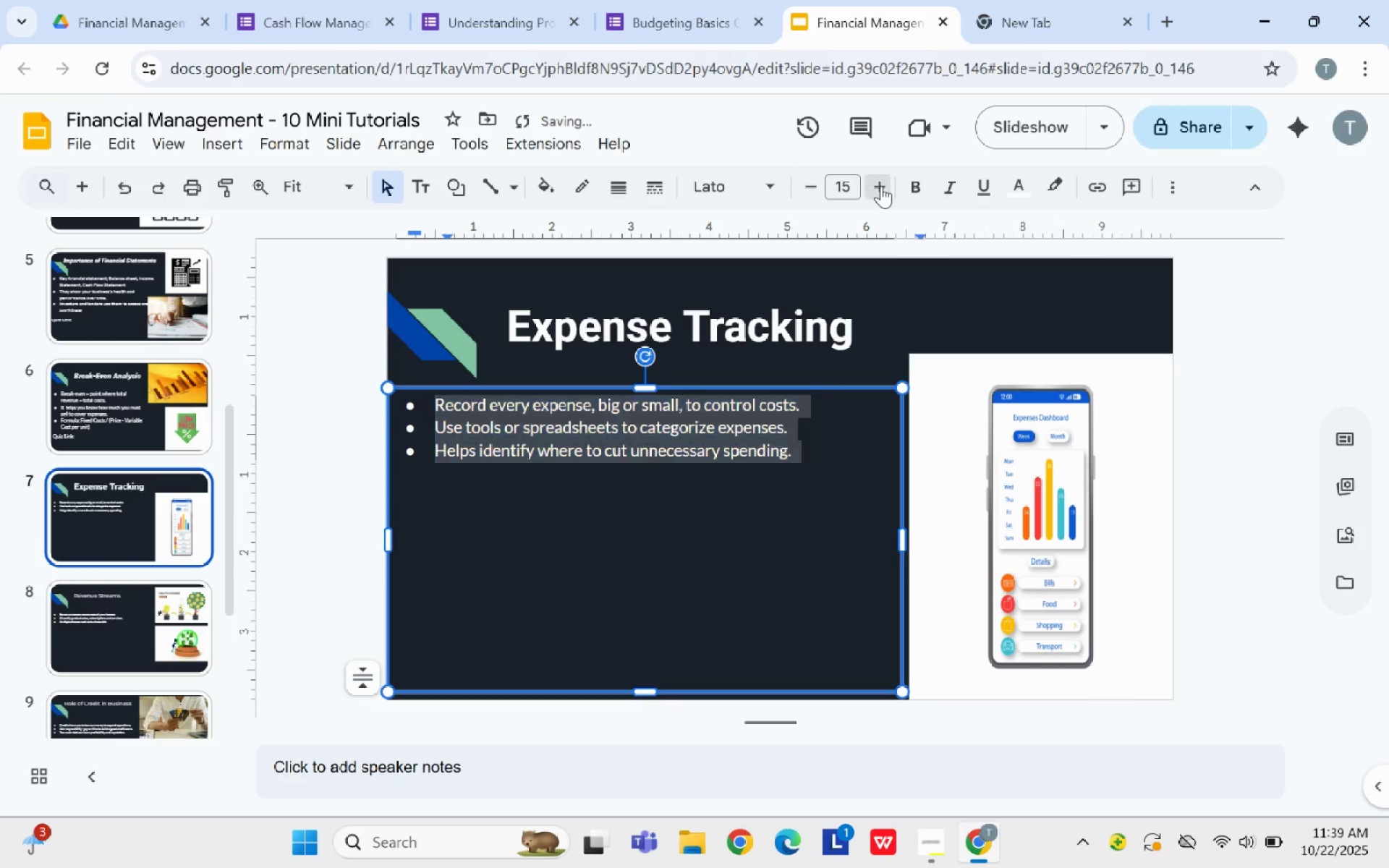 
triple_click([881, 186])
 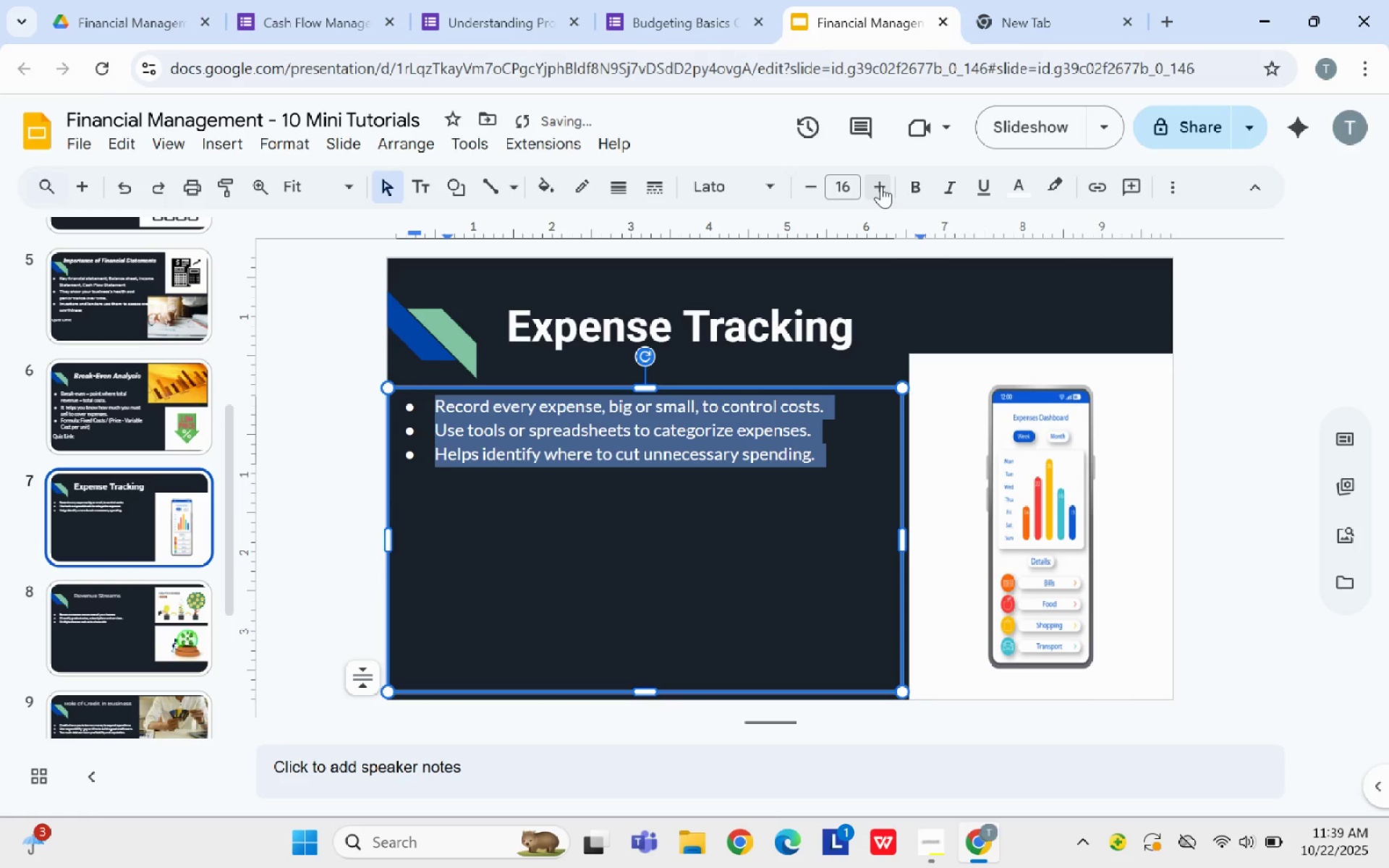 
triple_click([881, 186])
 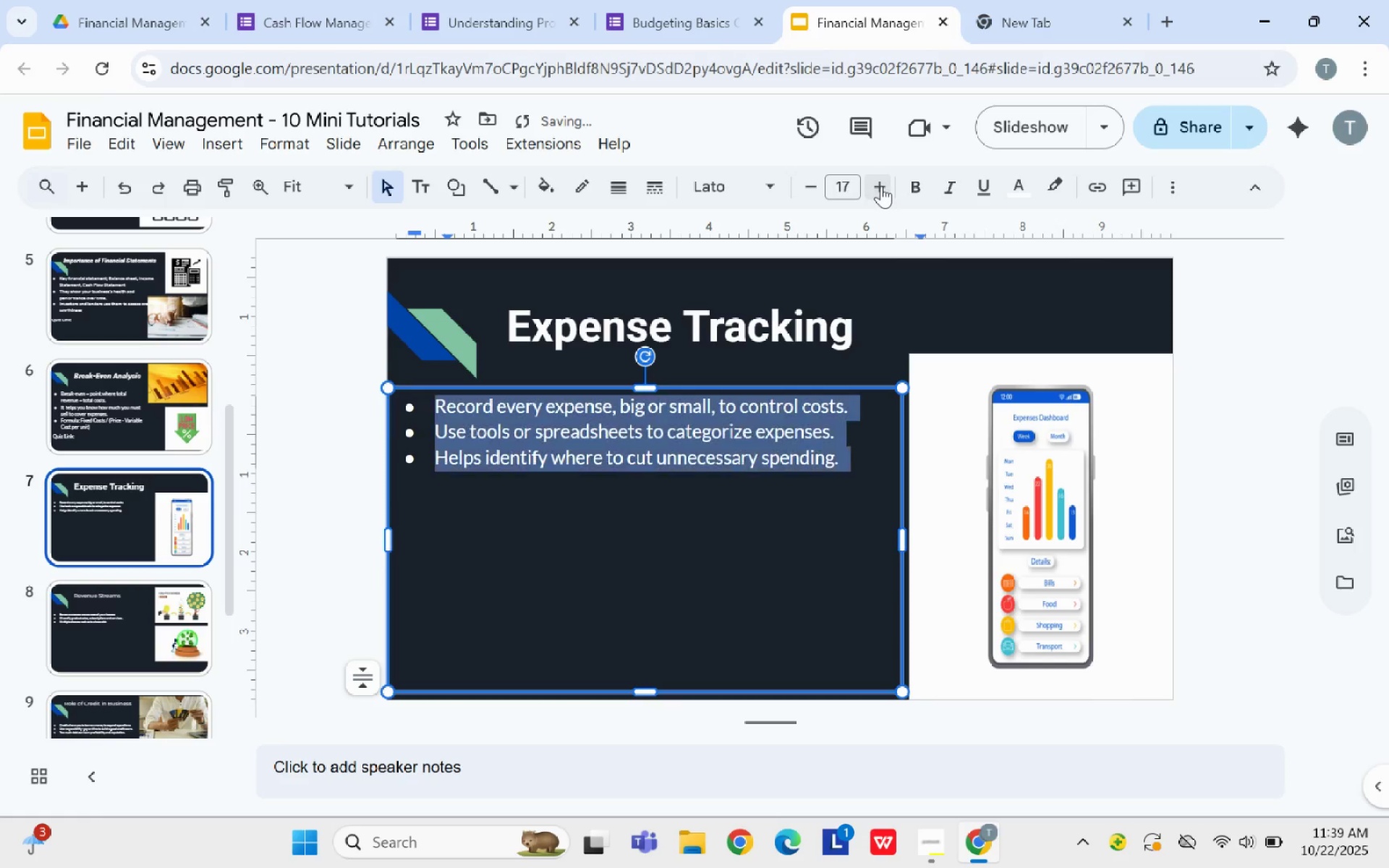 
triple_click([881, 186])
 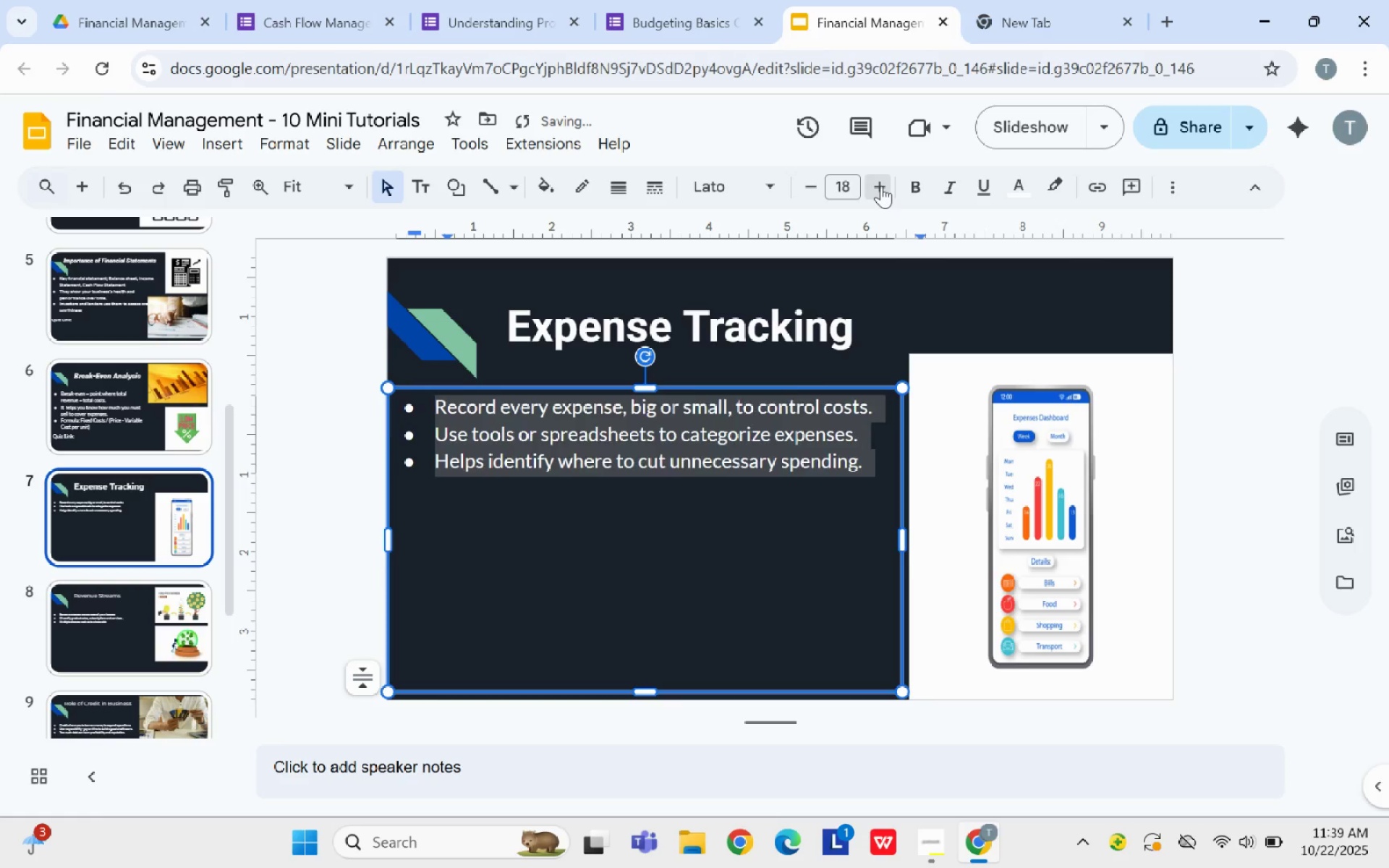 
triple_click([881, 186])
 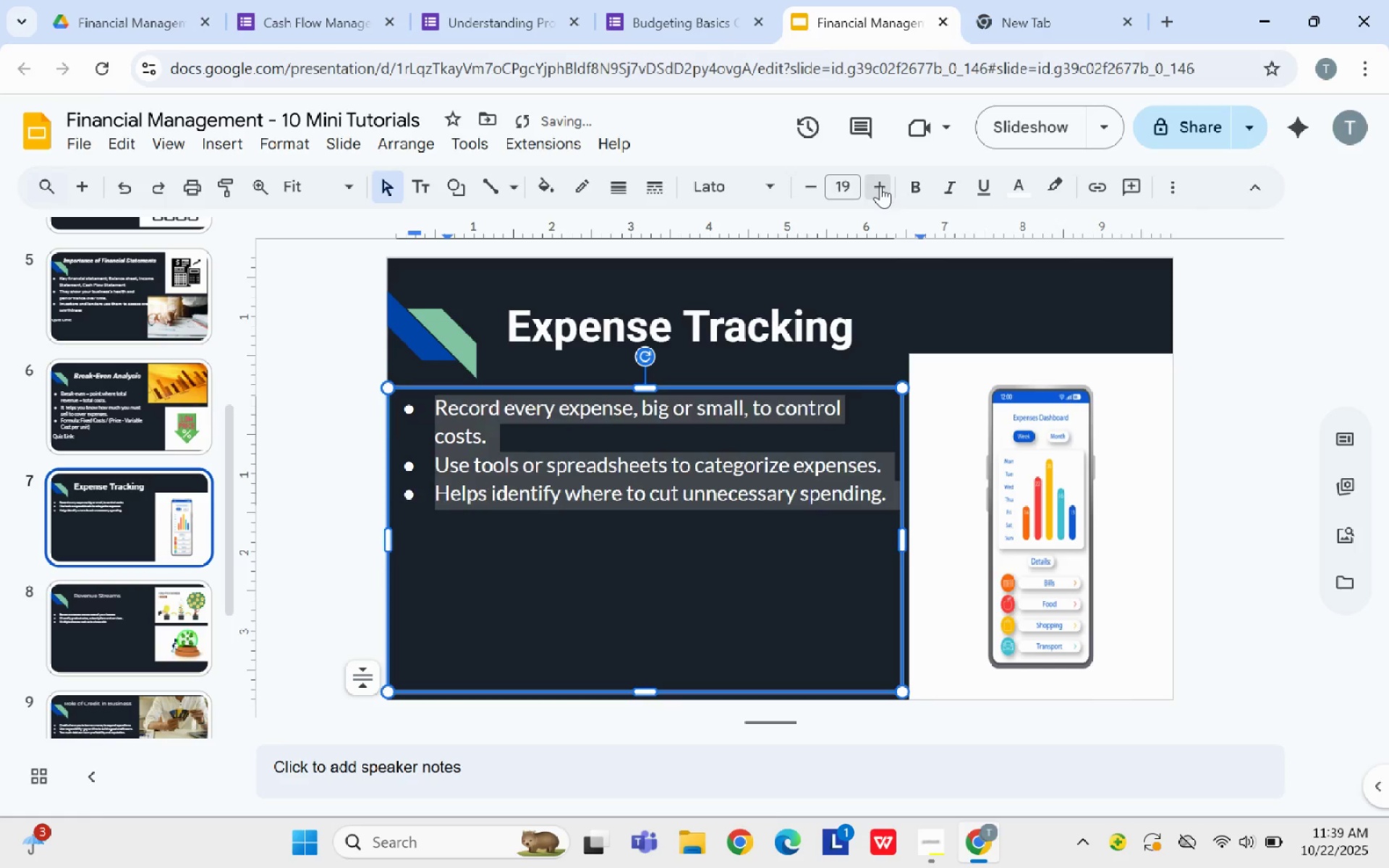 
triple_click([880, 186])
 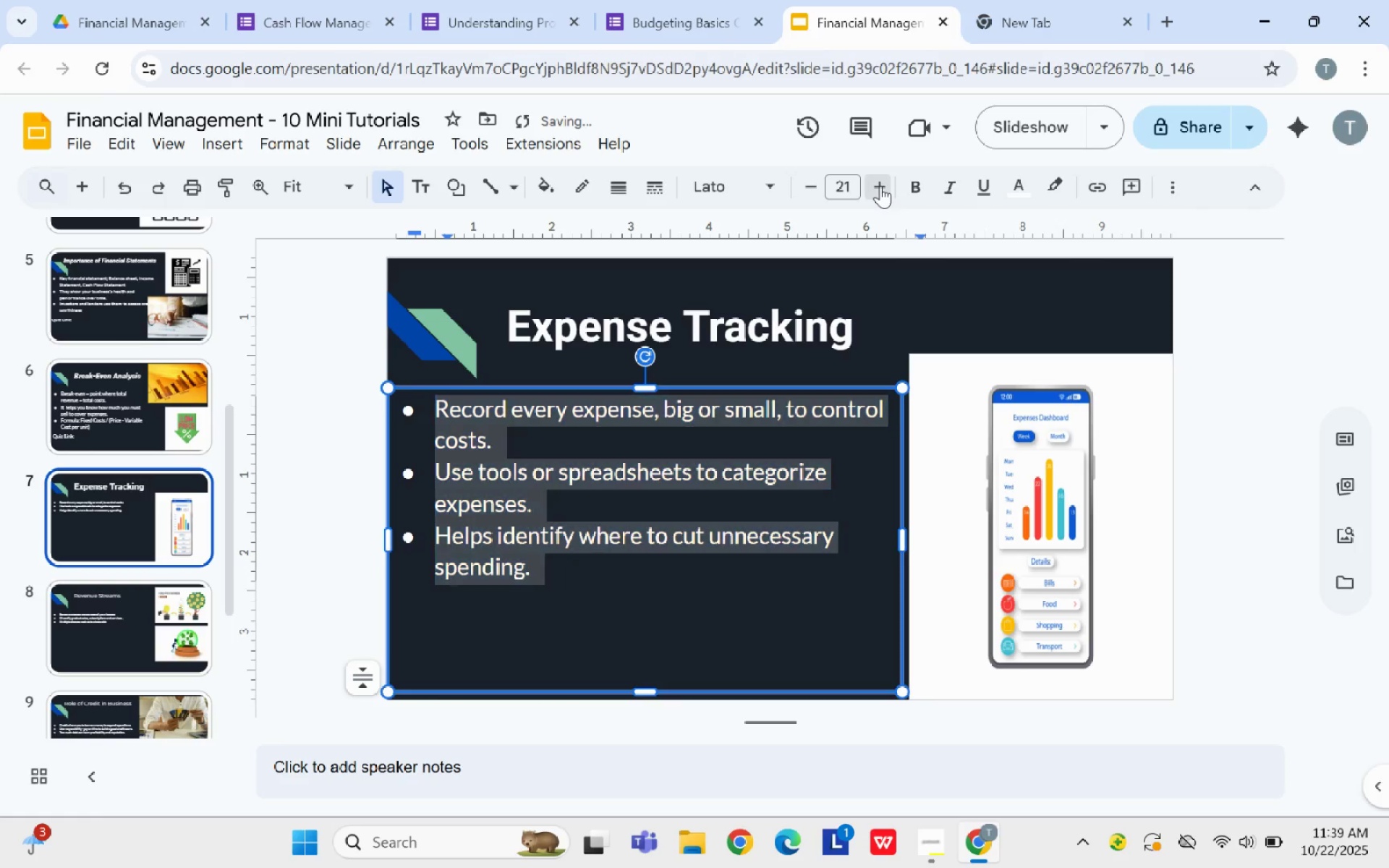 
left_click([880, 186])
 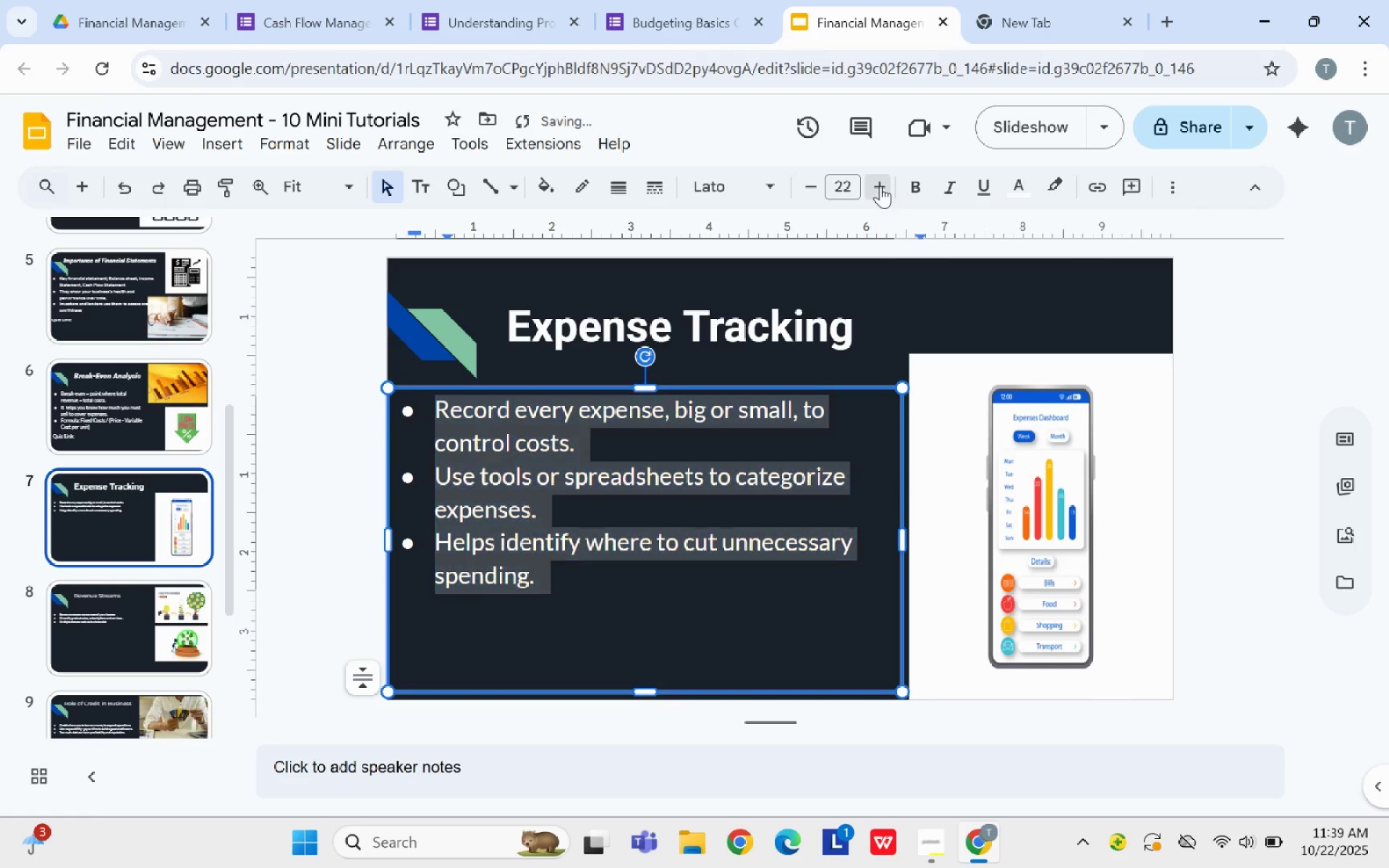 
left_click([880, 186])
 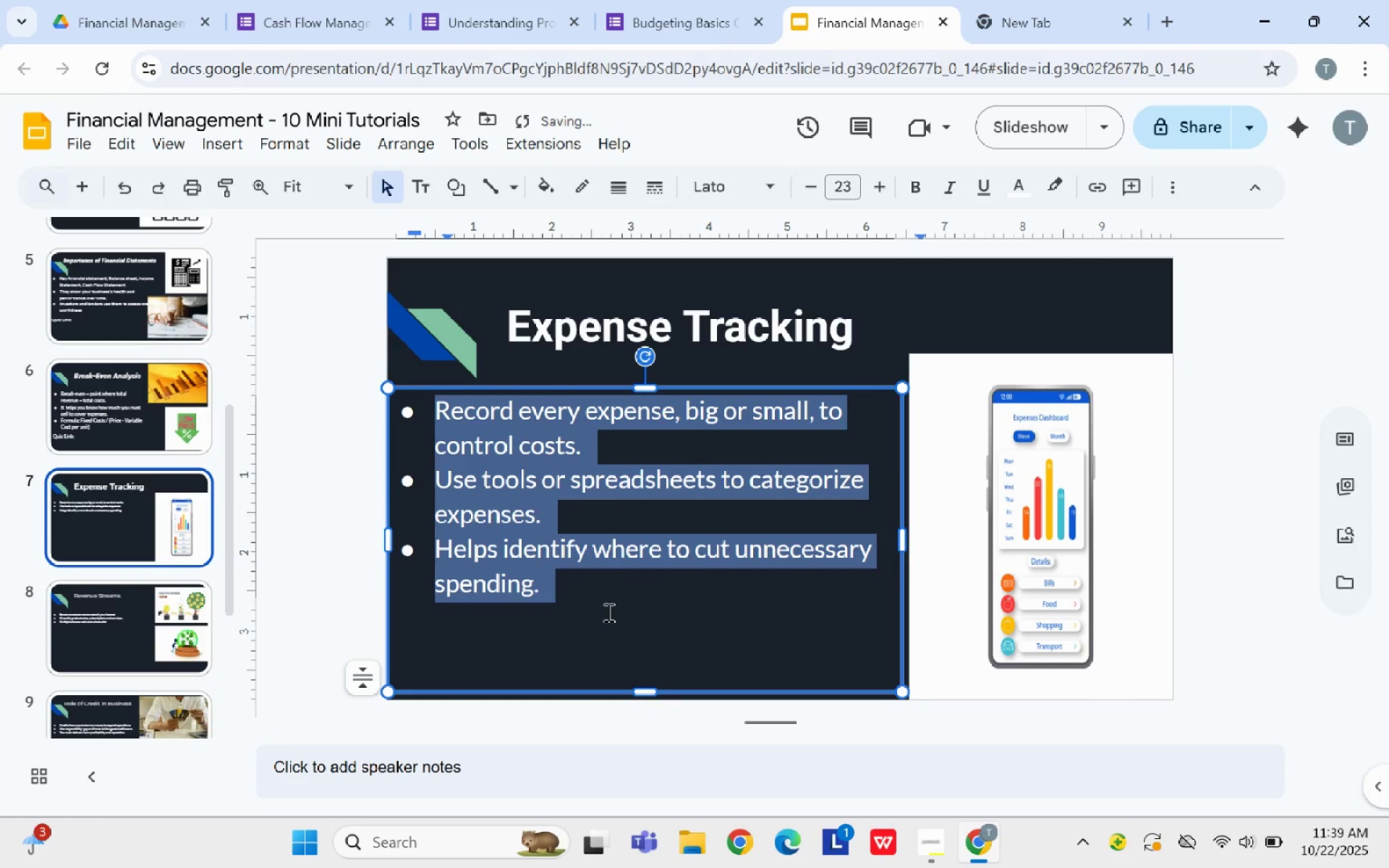 
left_click([606, 600])
 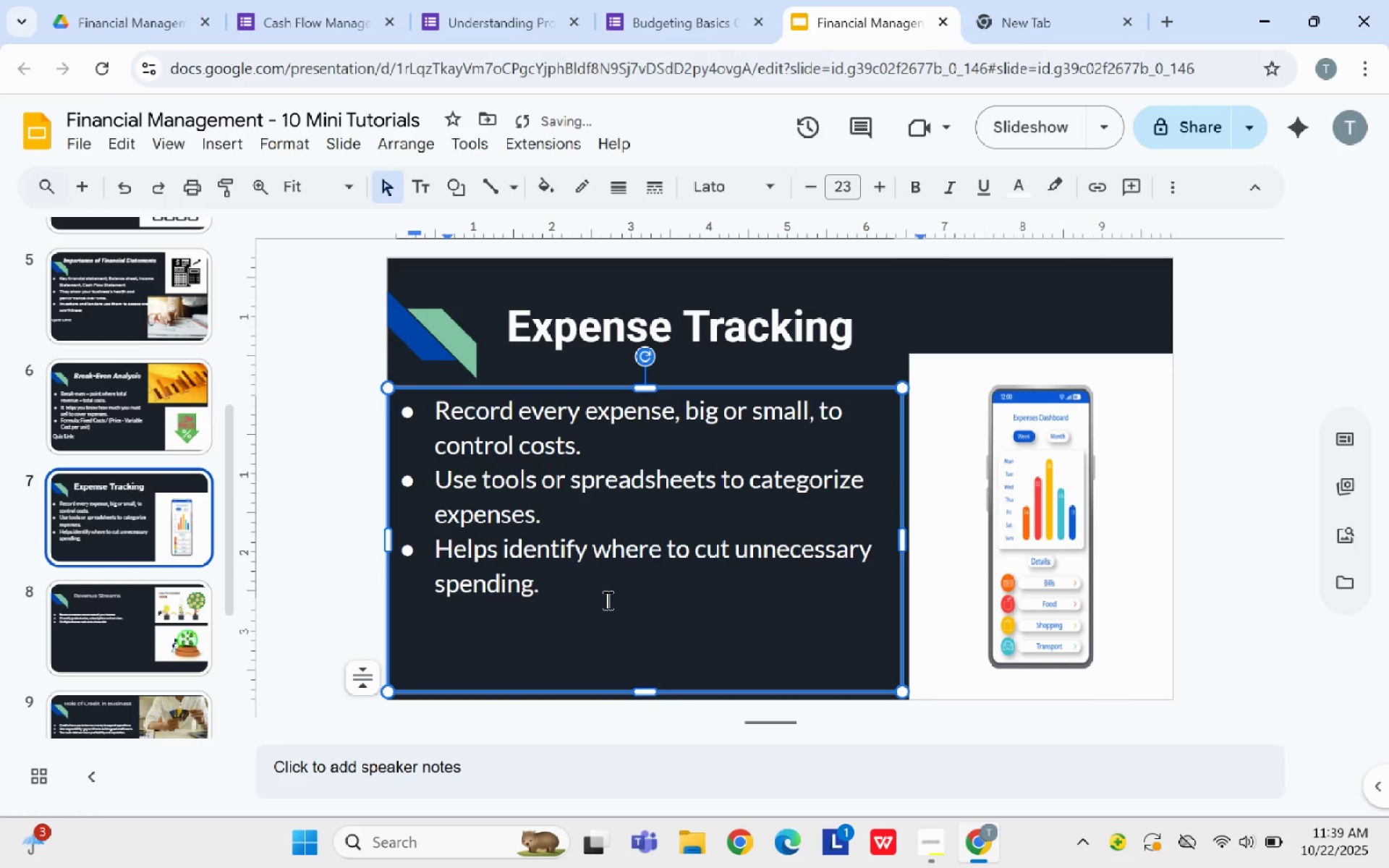 
key(Enter)
 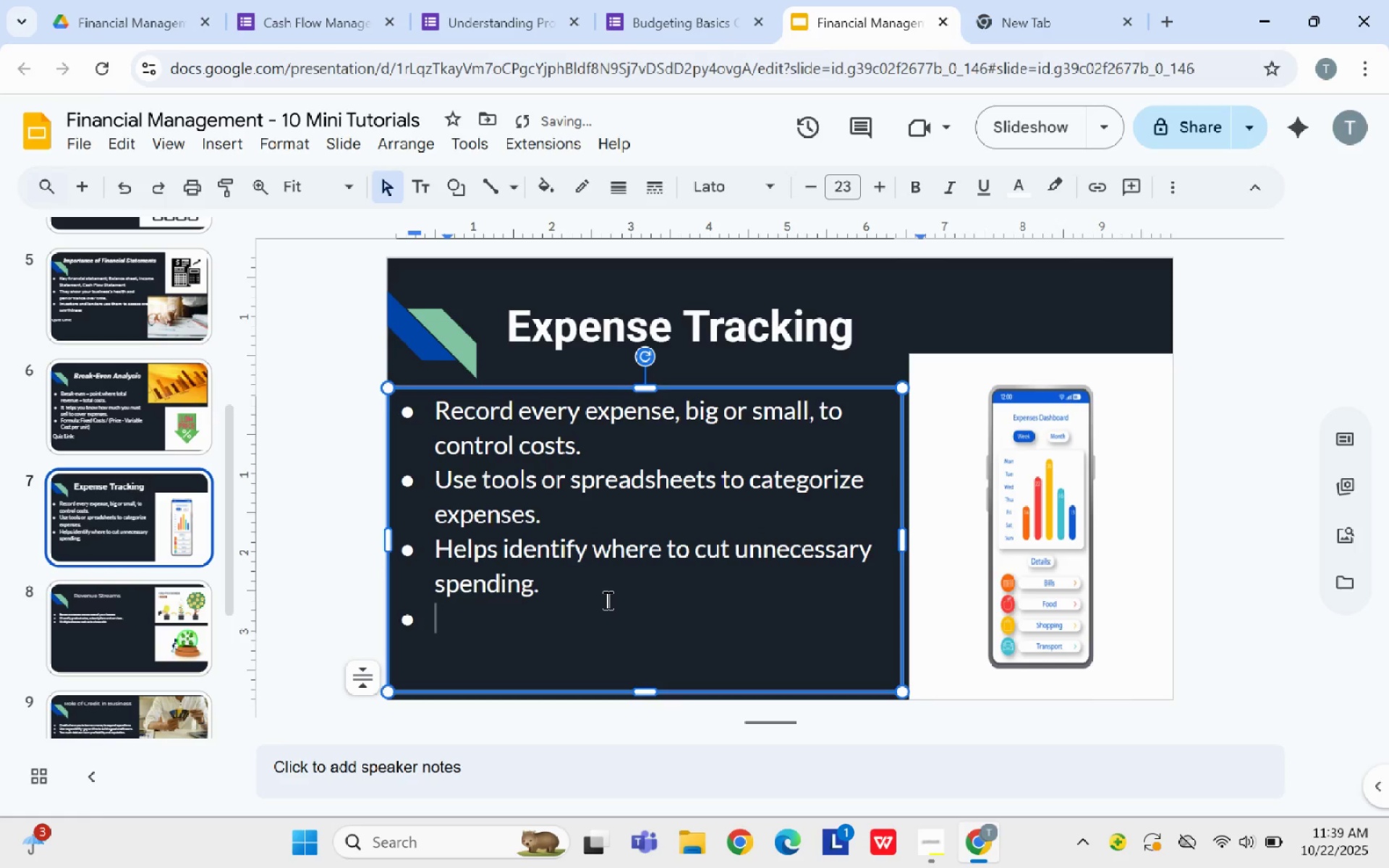 
key(Backspace)
key(Backspace)
type(Quiz link:)
 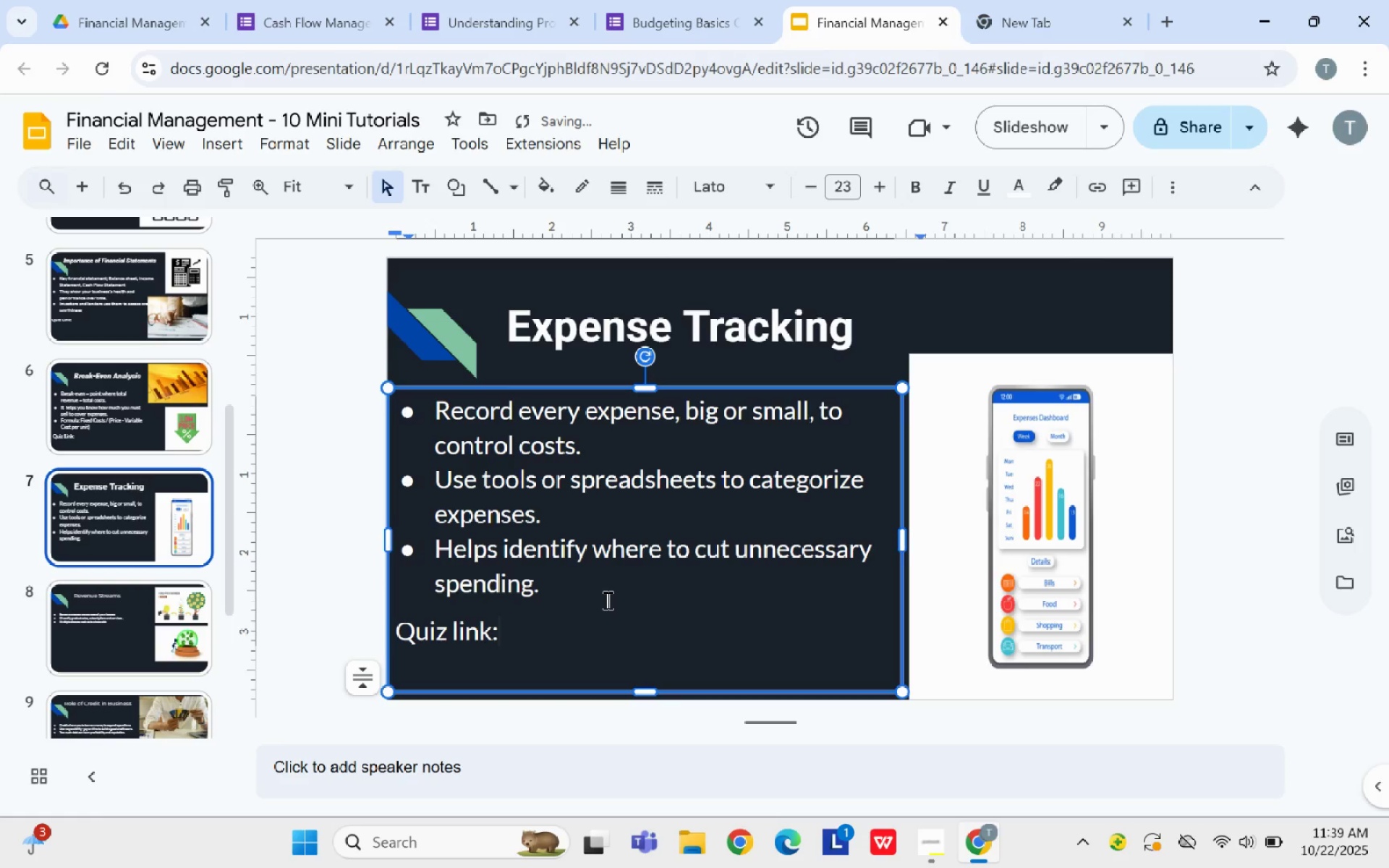 
wait(12.56)
 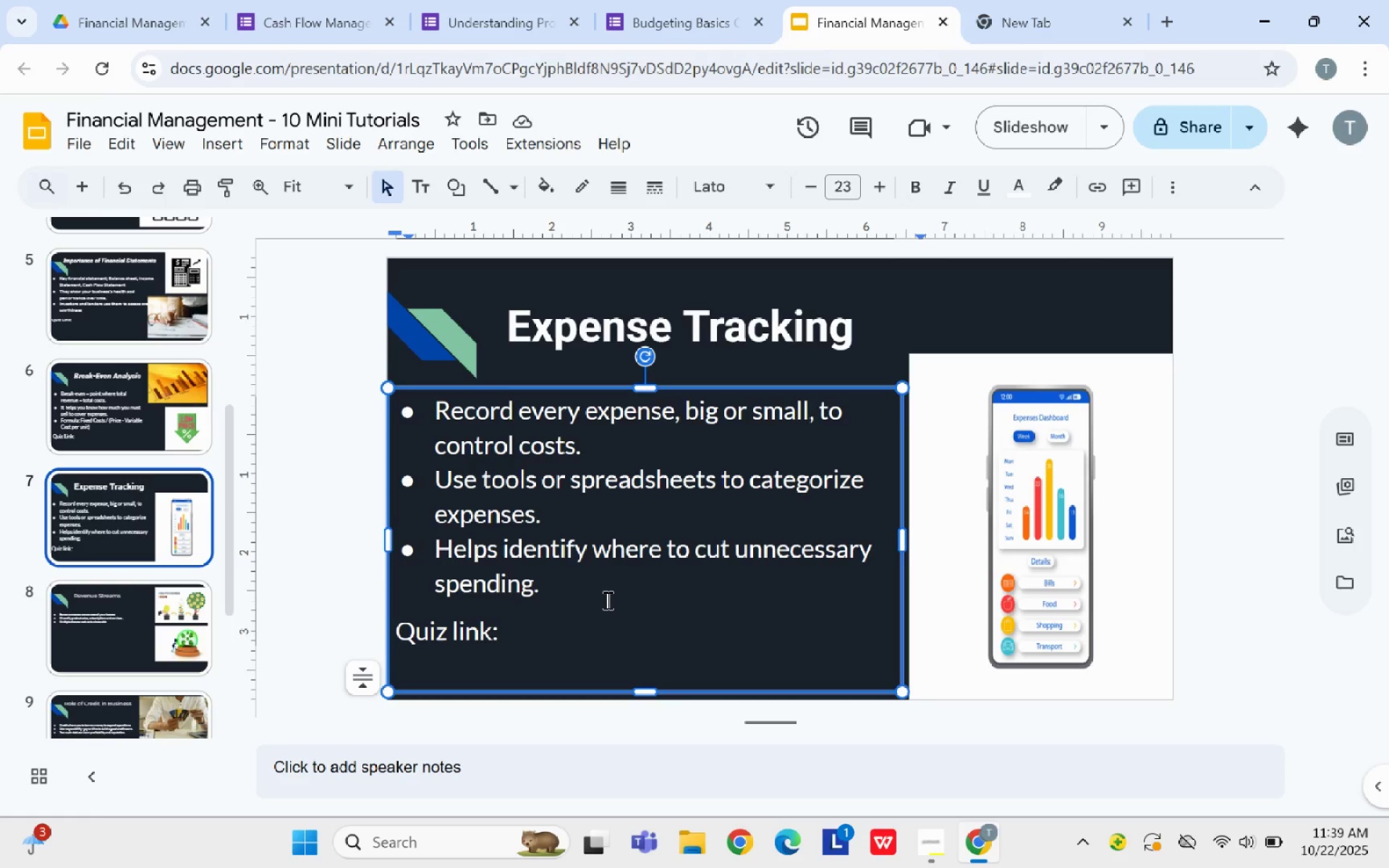 
left_click([738, 335])
 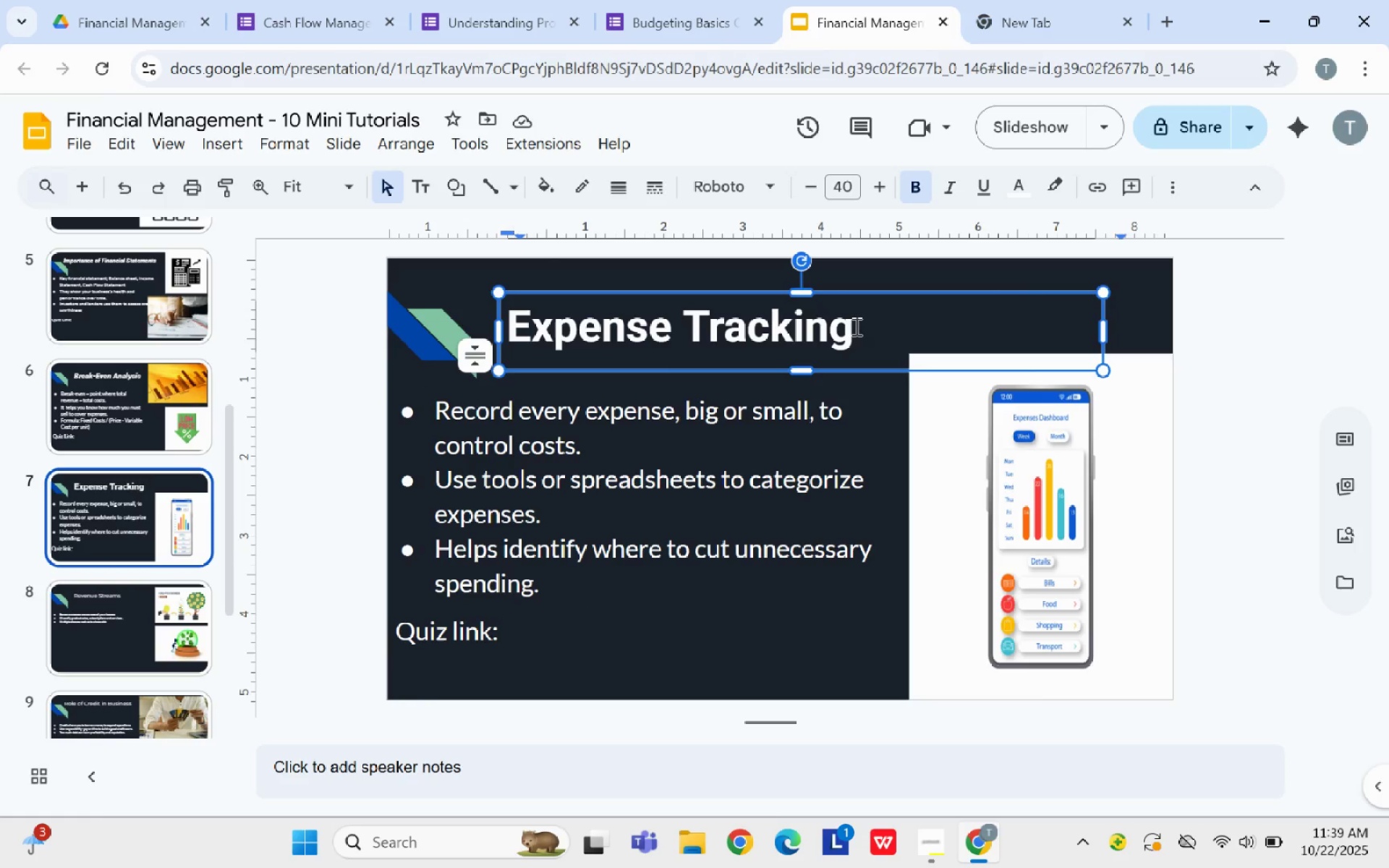 
left_click_drag(start_coordinate=[865, 330], to_coordinate=[456, 336])
 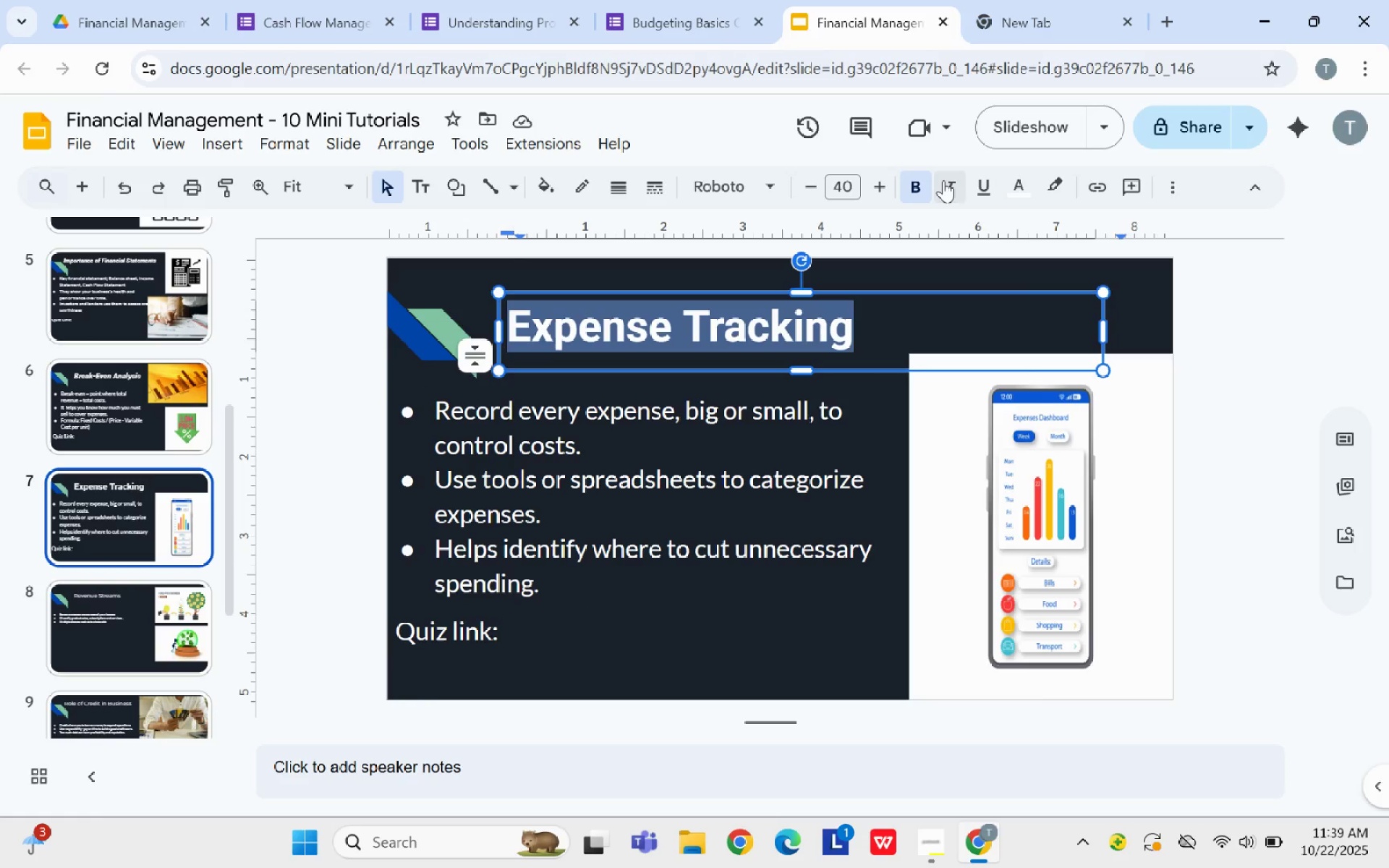 
left_click([943, 180])
 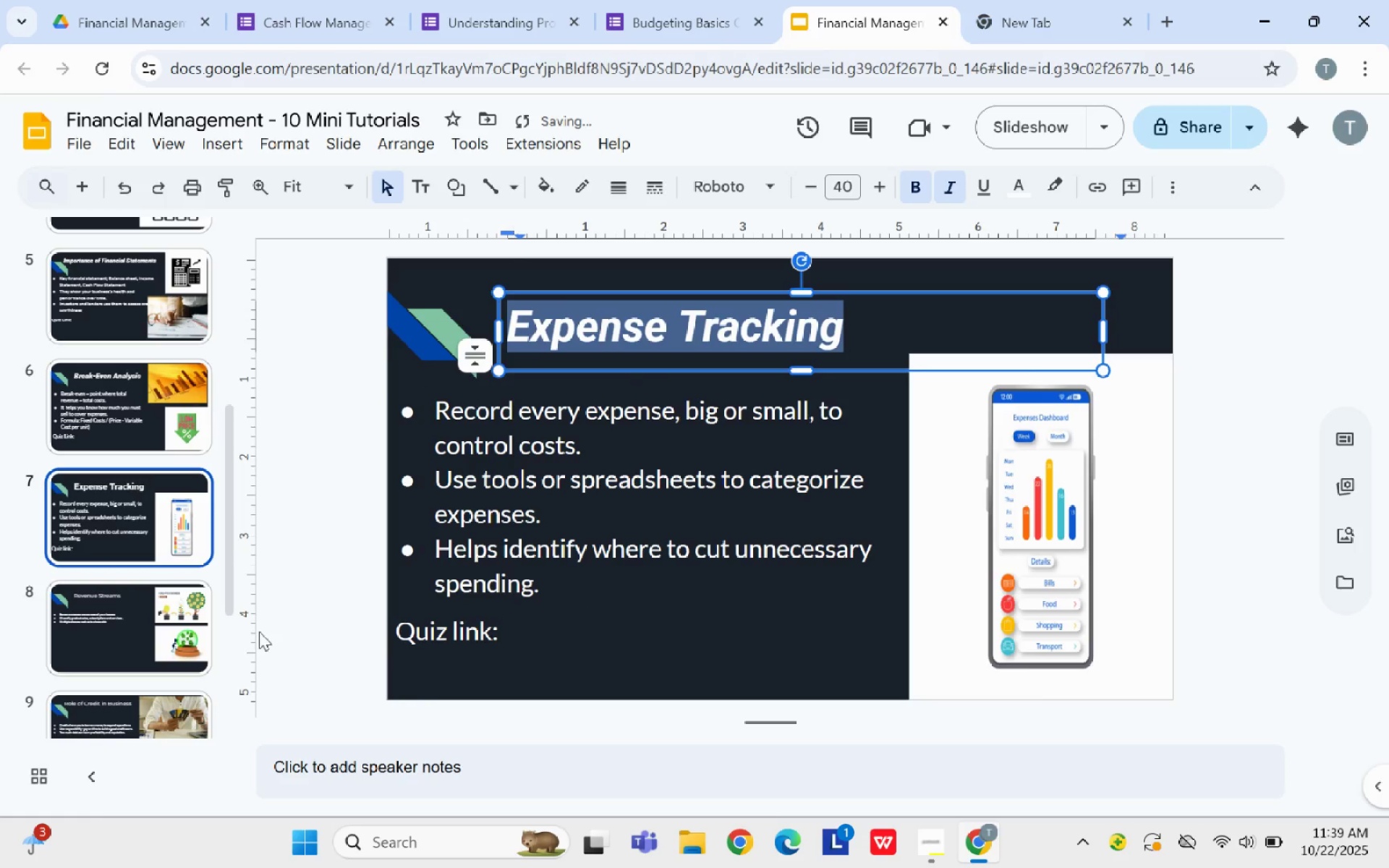 
scroll: coordinate [129, 585], scroll_direction: down, amount: 1.0
 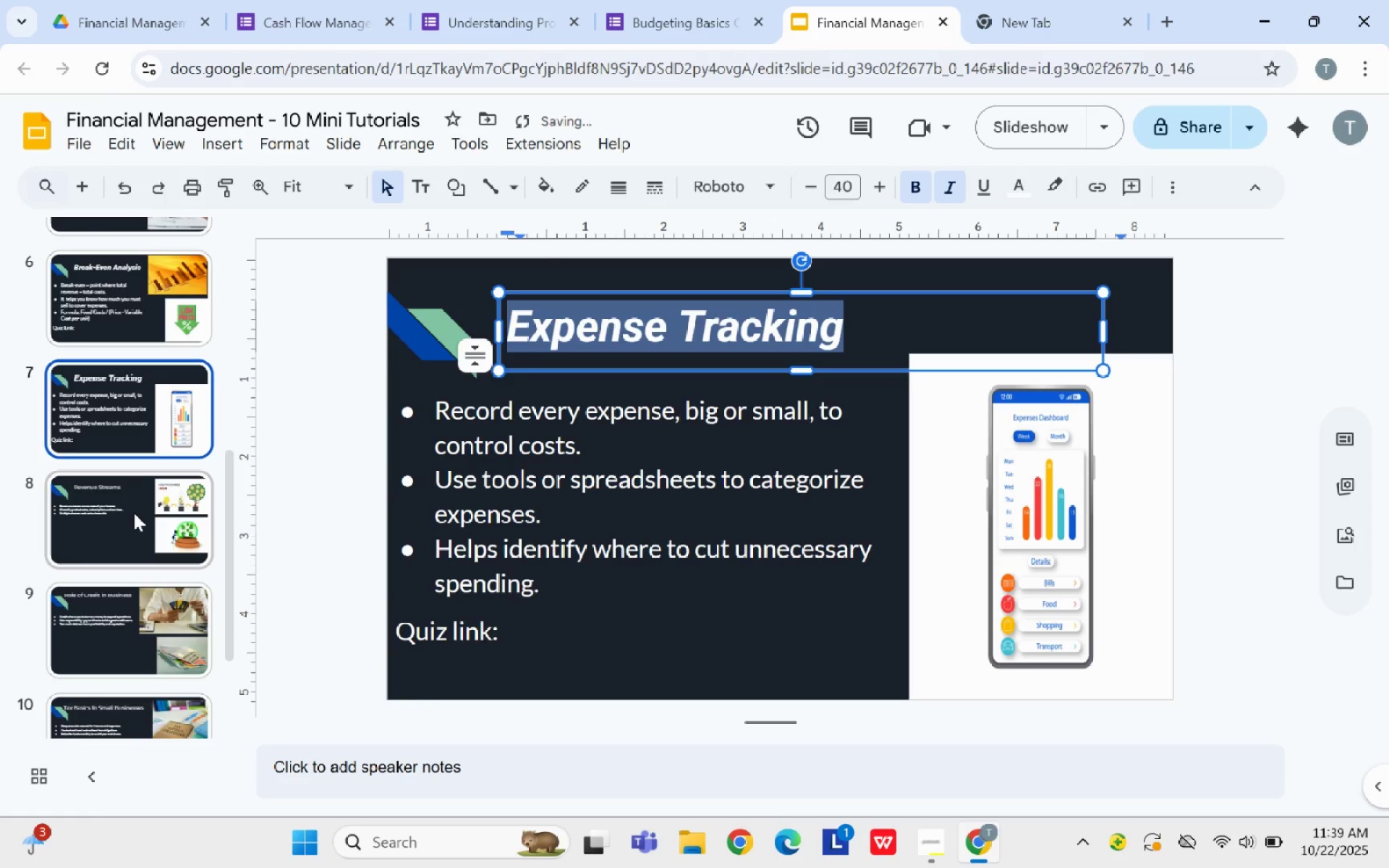 
left_click([134, 513])
 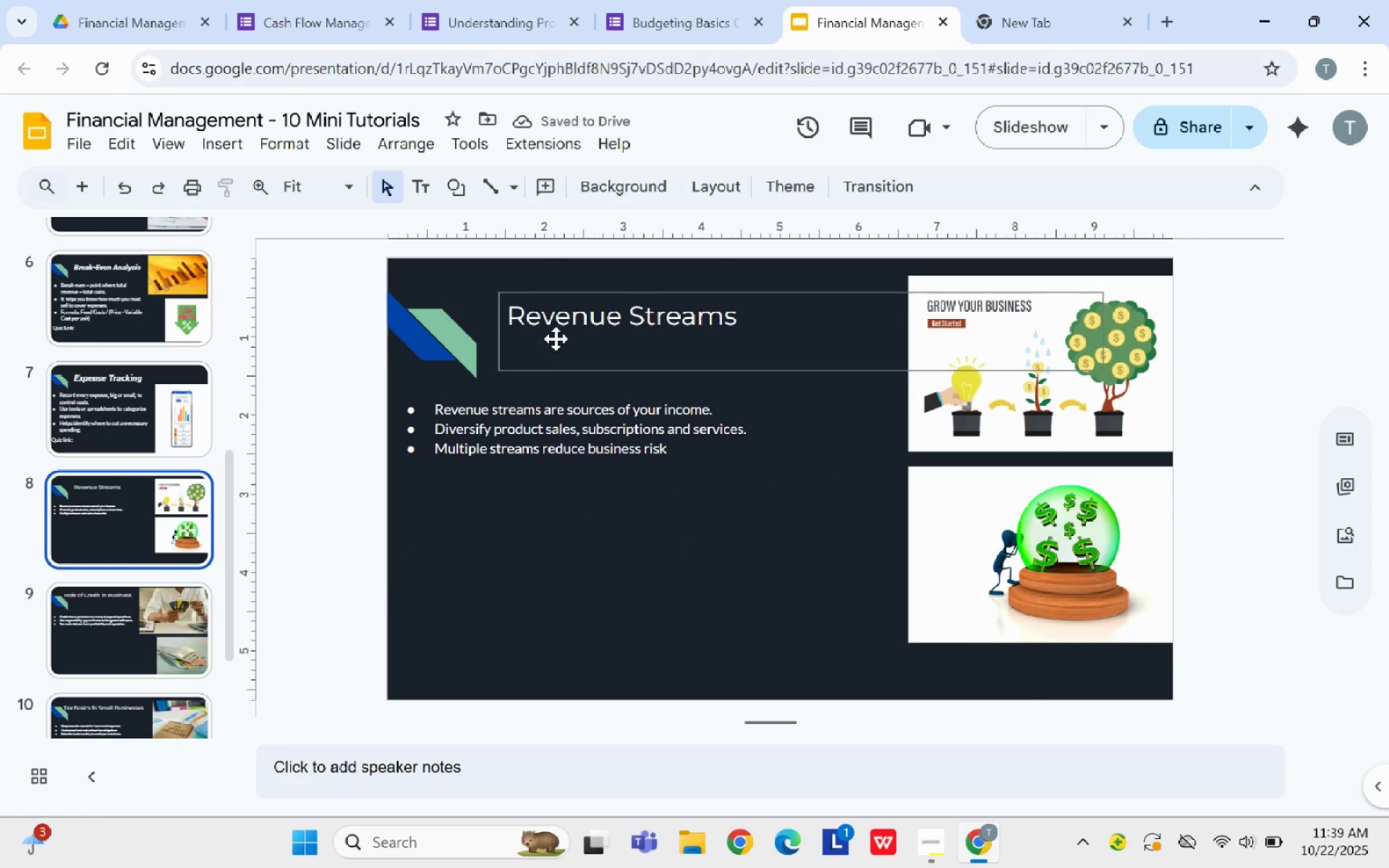 
left_click([556, 339])
 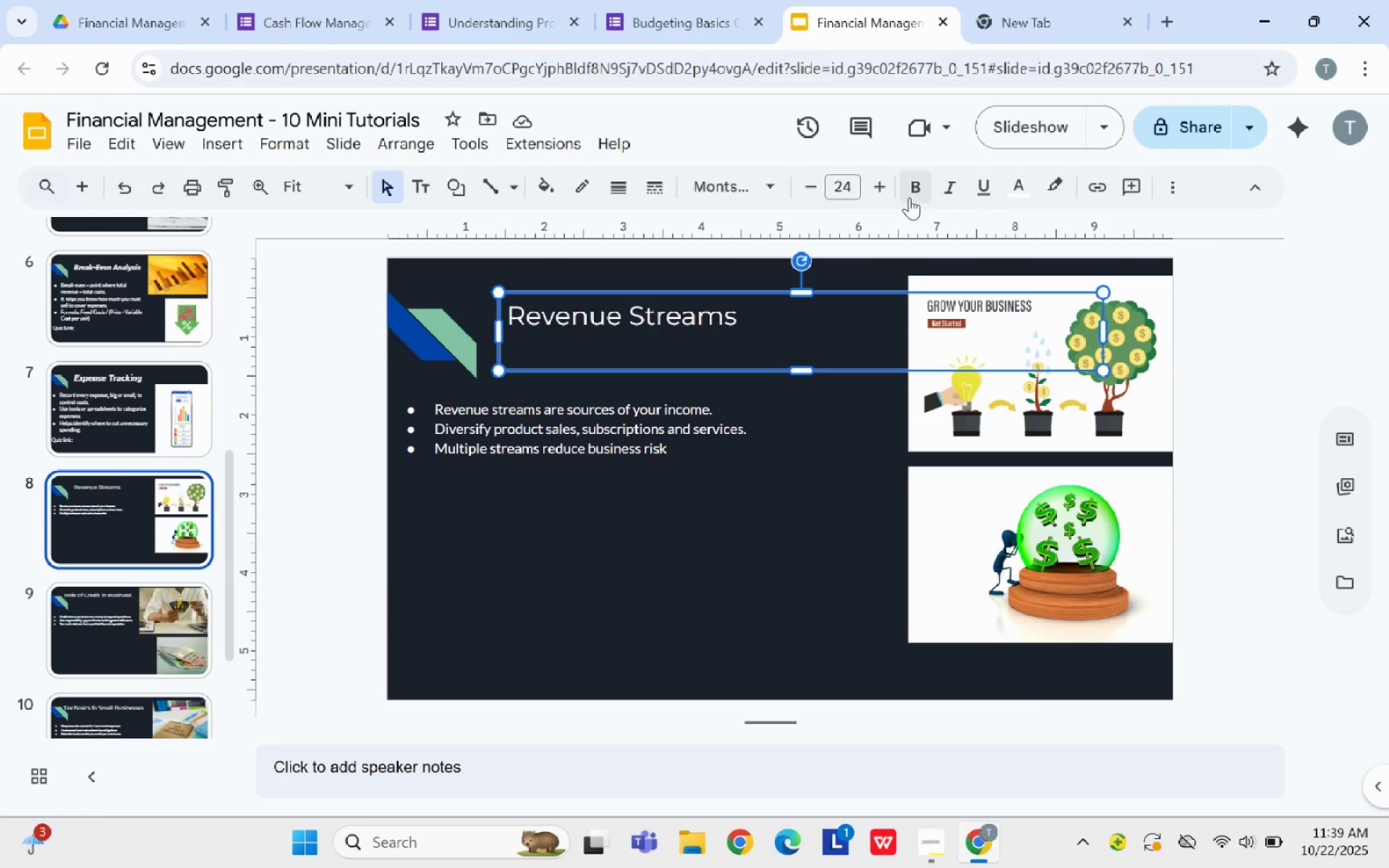 
left_click([947, 182])
 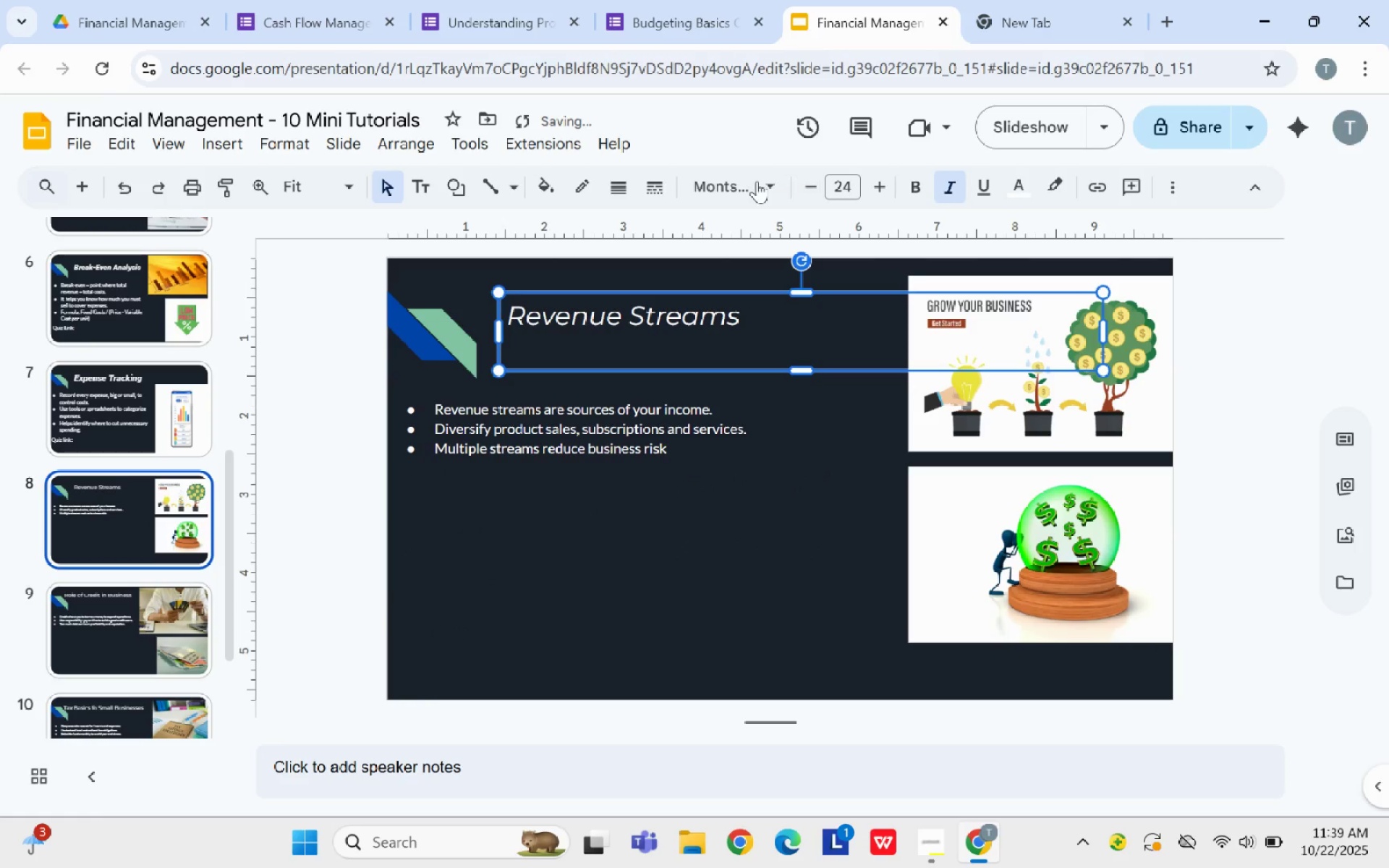 
left_click([752, 183])
 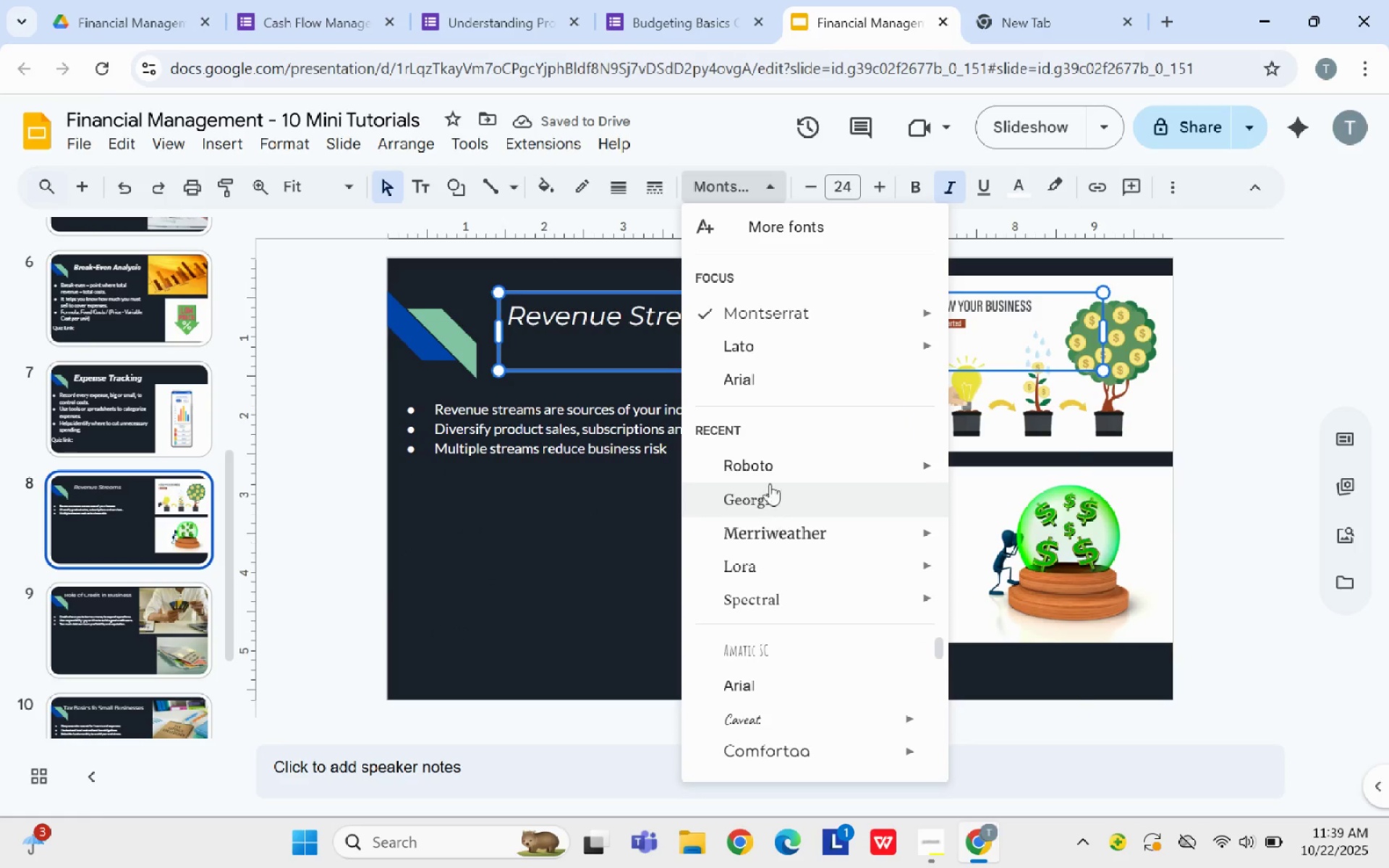 
left_click([770, 465])
 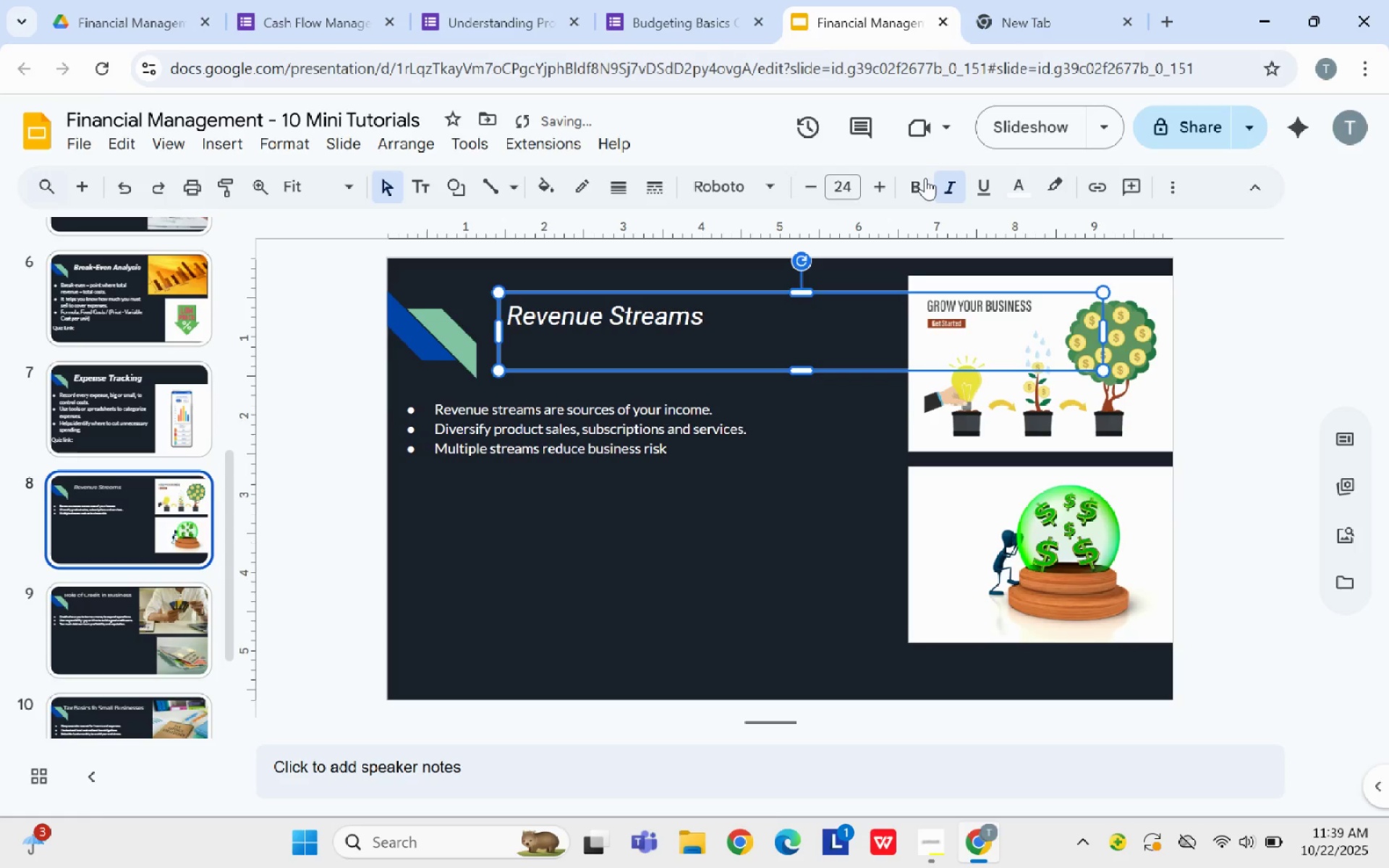 
left_click([923, 179])
 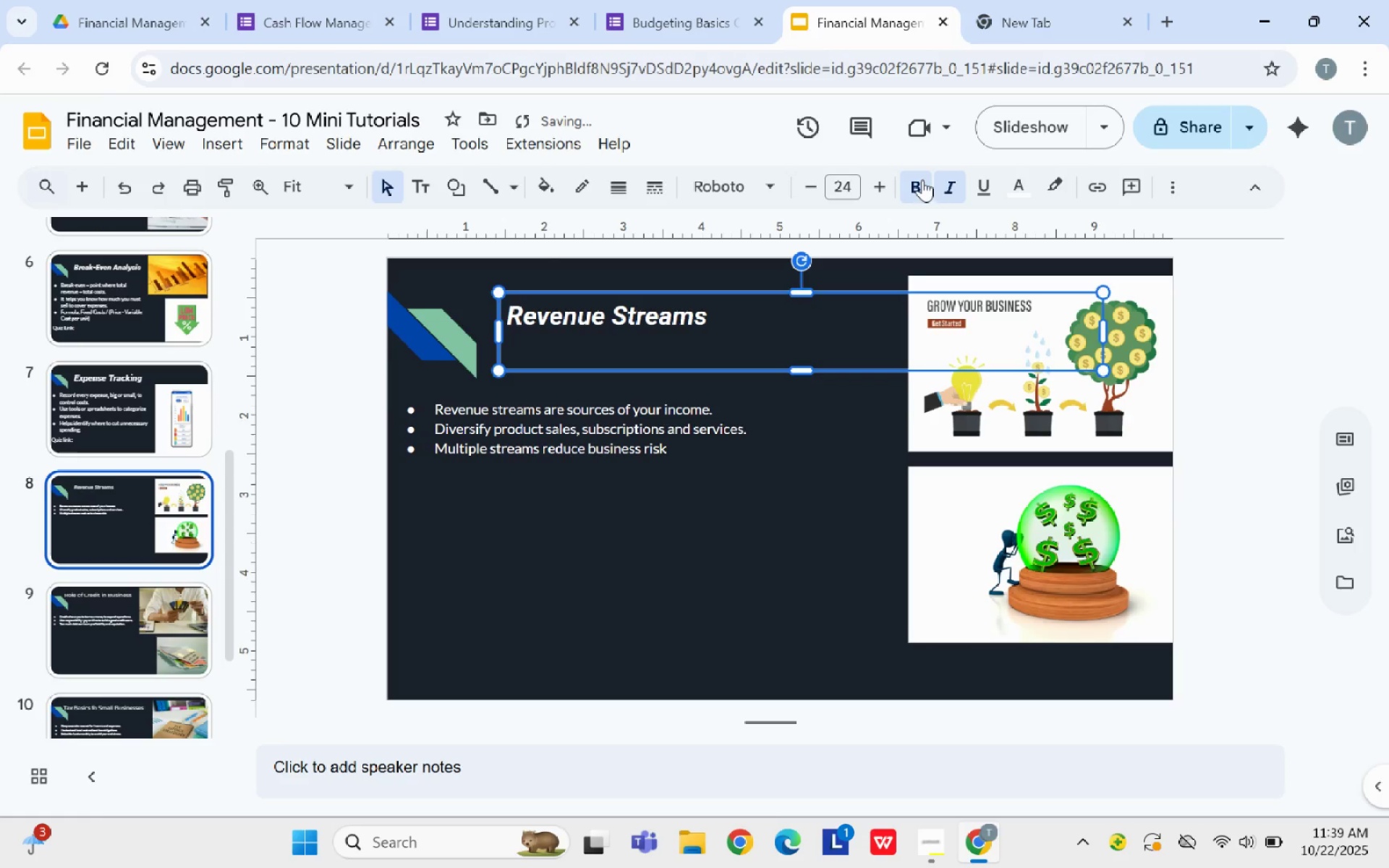 
mouse_move([882, 192])
 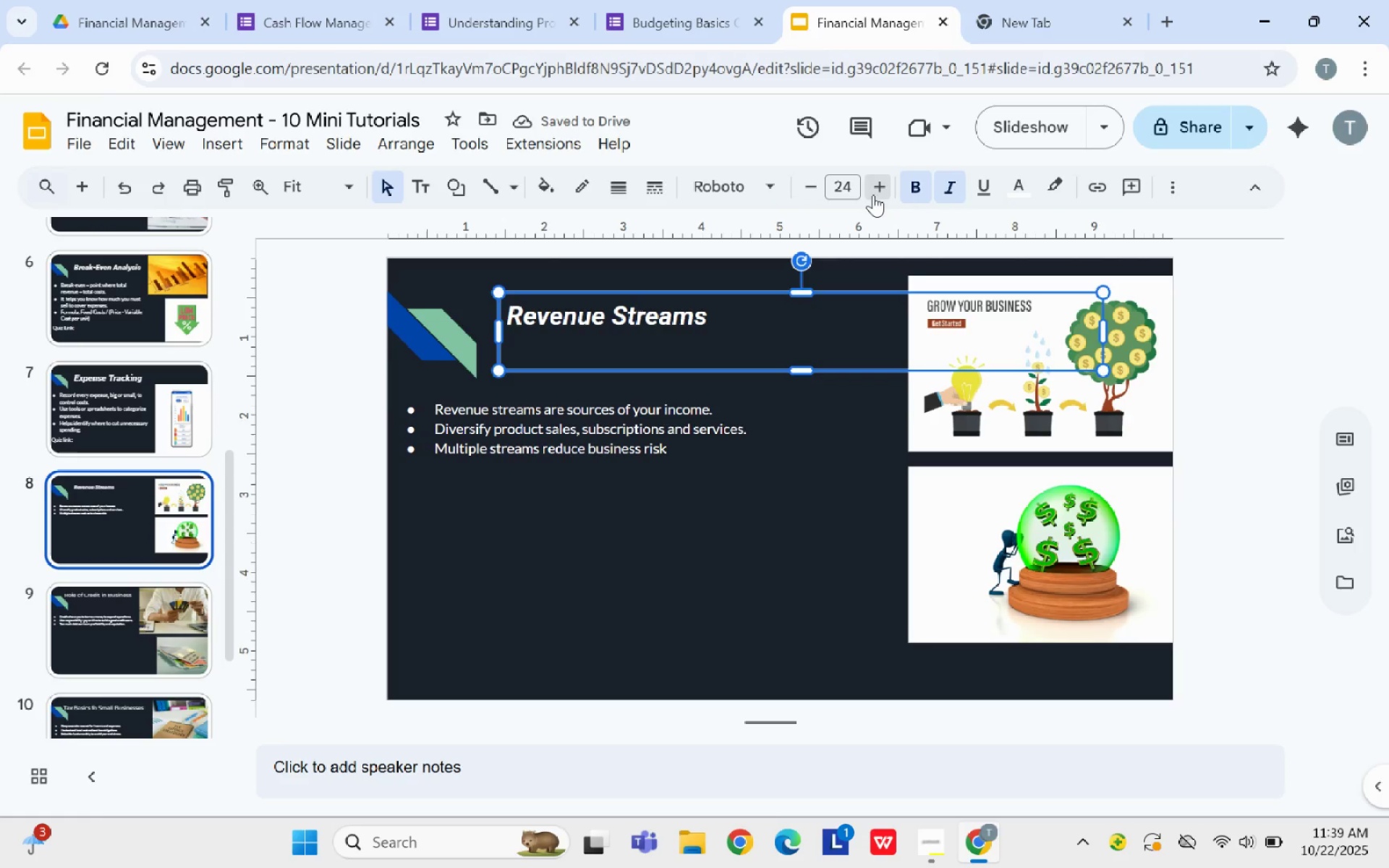 
double_click([873, 195])
 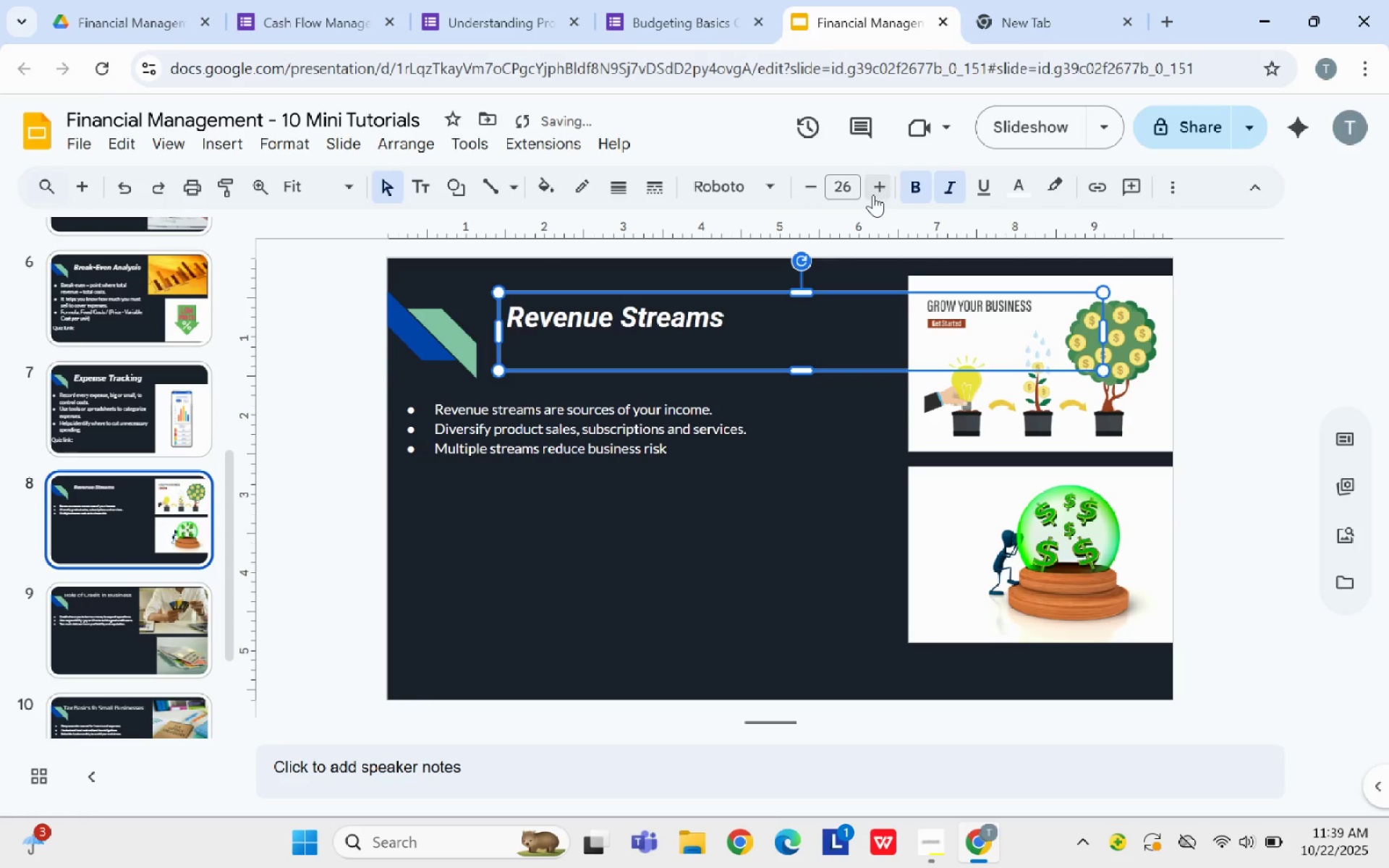 
triple_click([873, 195])
 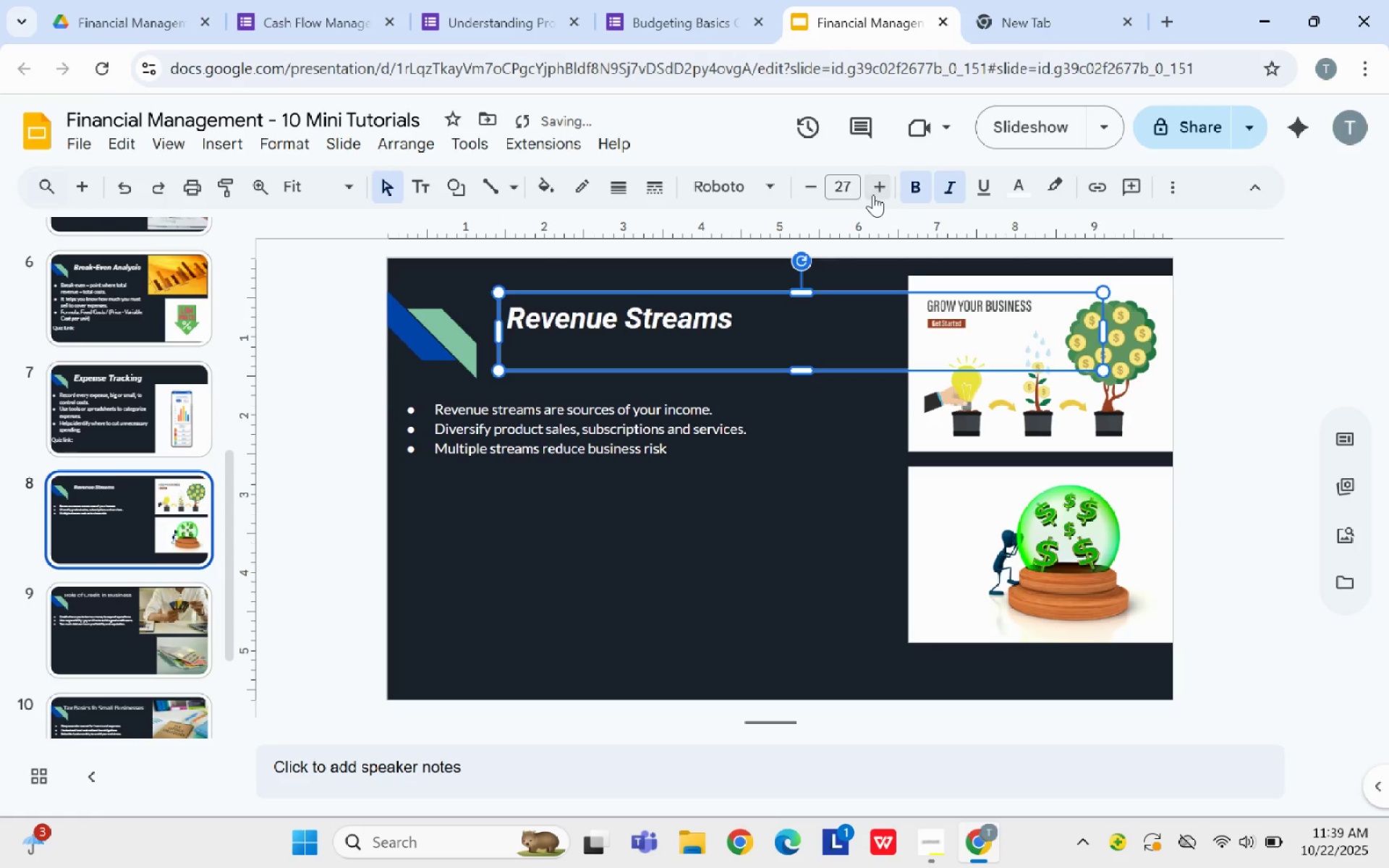 
triple_click([873, 195])
 